 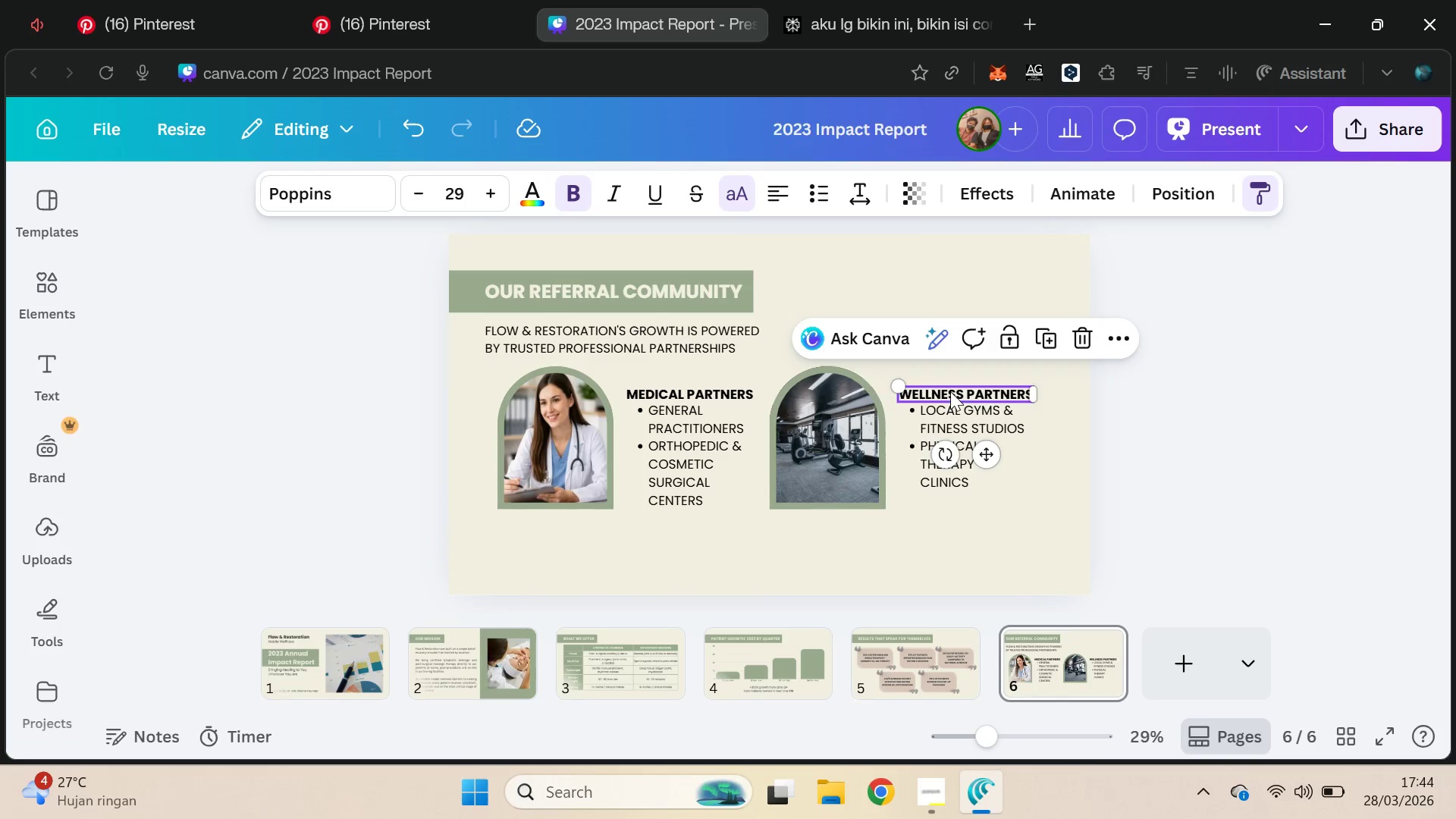 
hold_key(key=ShiftLeft, duration=0.75)
 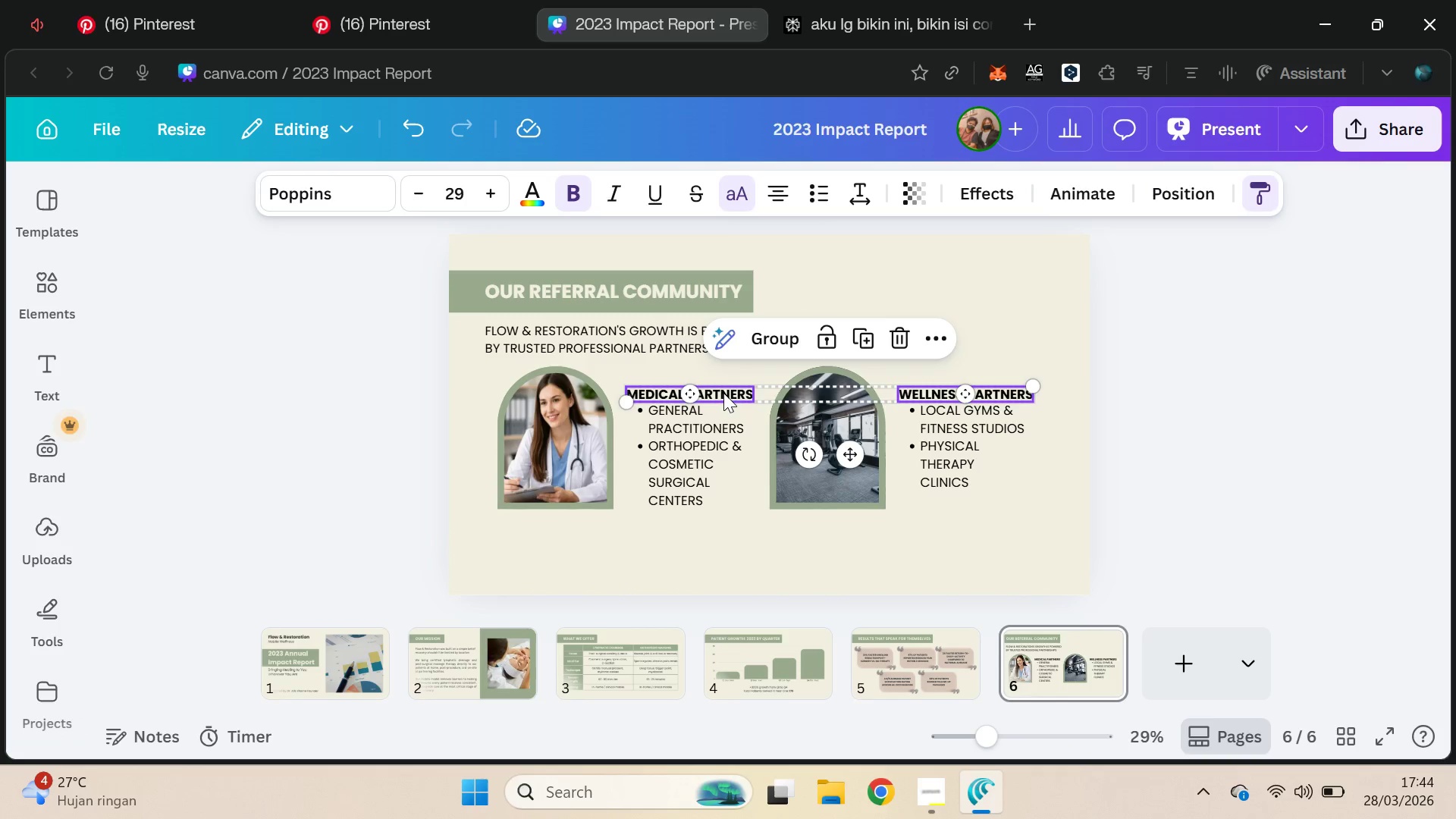 
left_click_drag(start_coordinate=[723, 393], to_coordinate=[723, 383])
 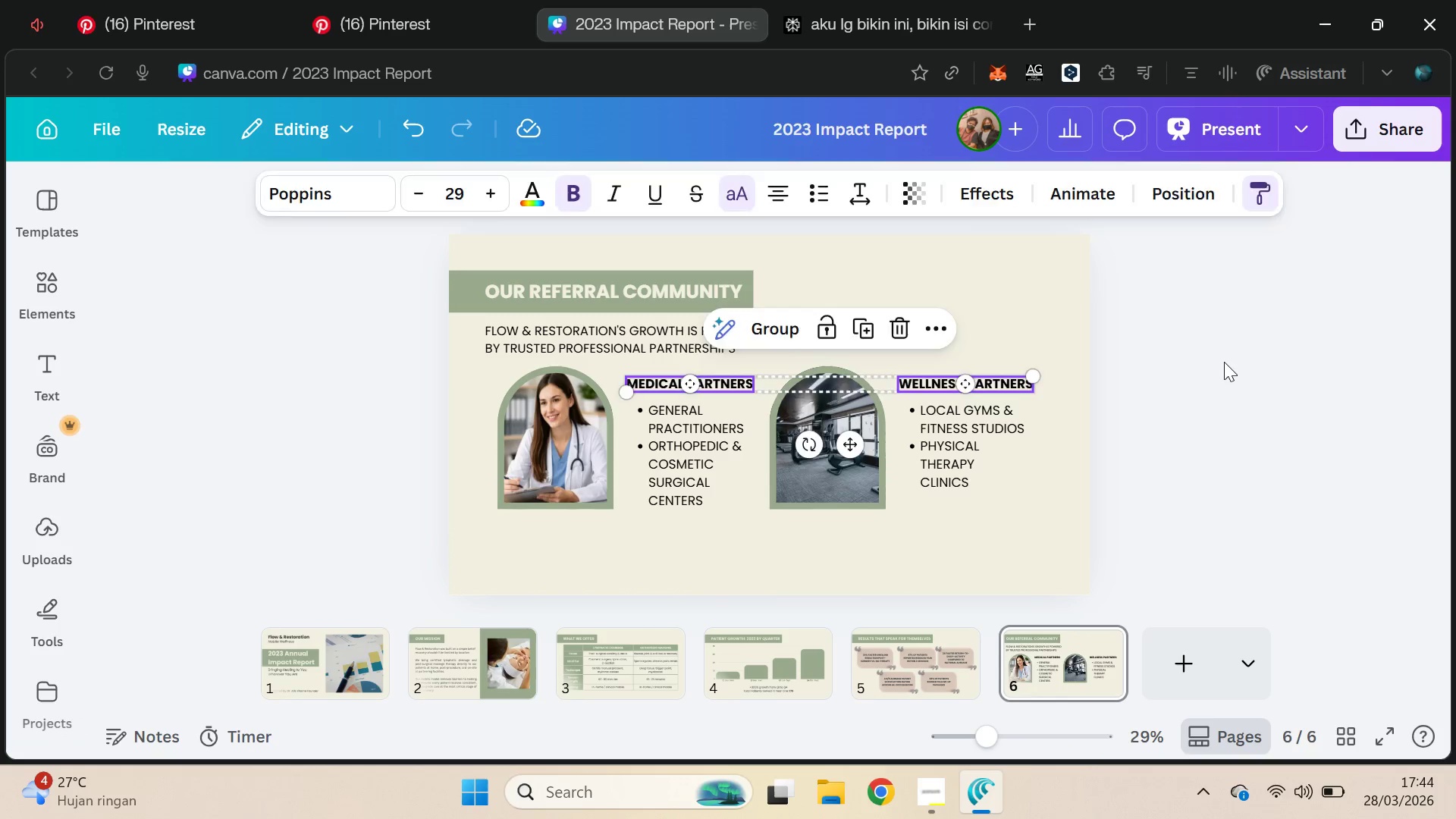 
hold_key(key=ShiftLeft, duration=0.8)
 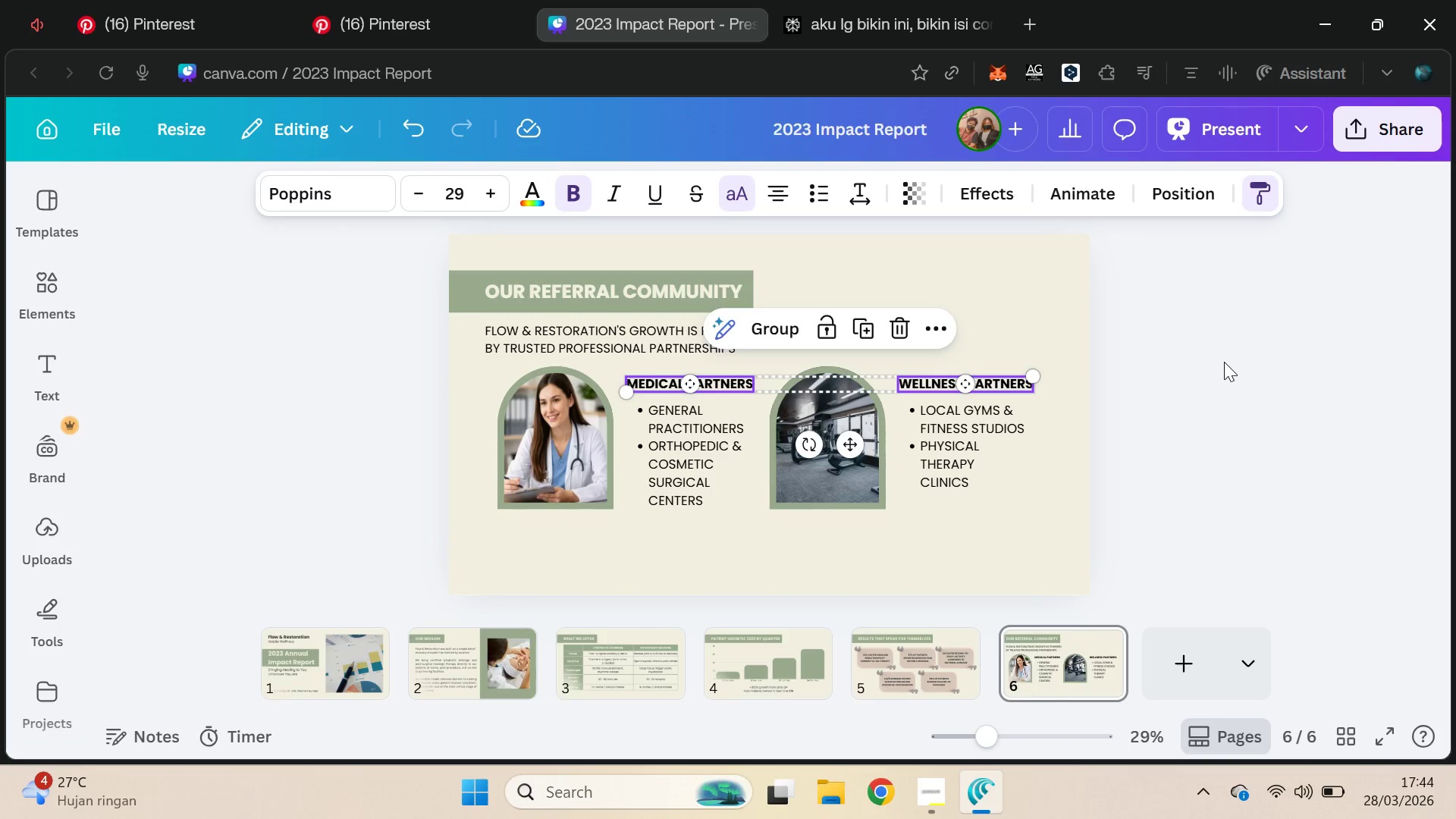 
left_click([1224, 362])
 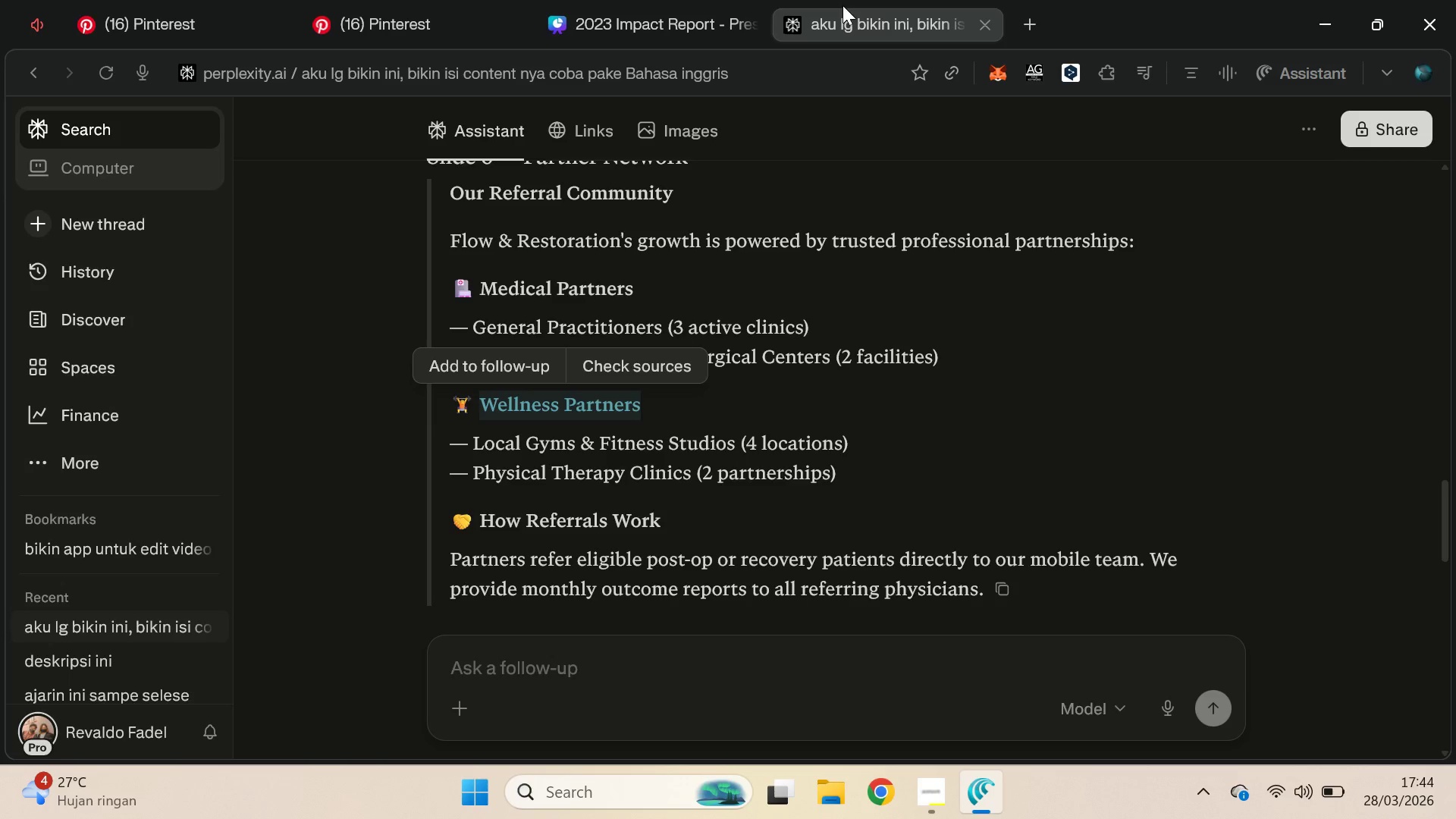 
left_click([592, 448])
 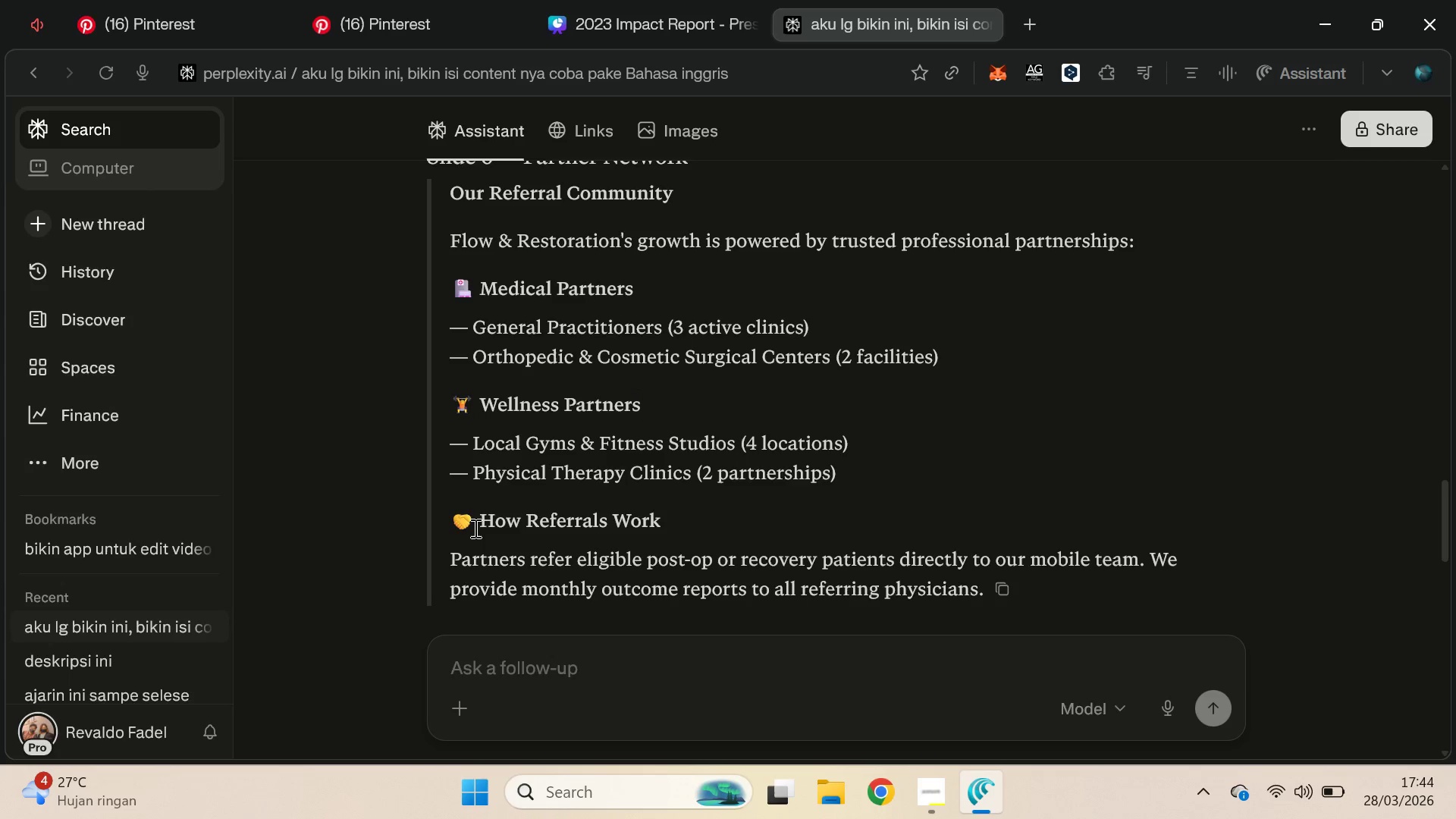 
left_click_drag(start_coordinate=[476, 526], to_coordinate=[666, 512])
 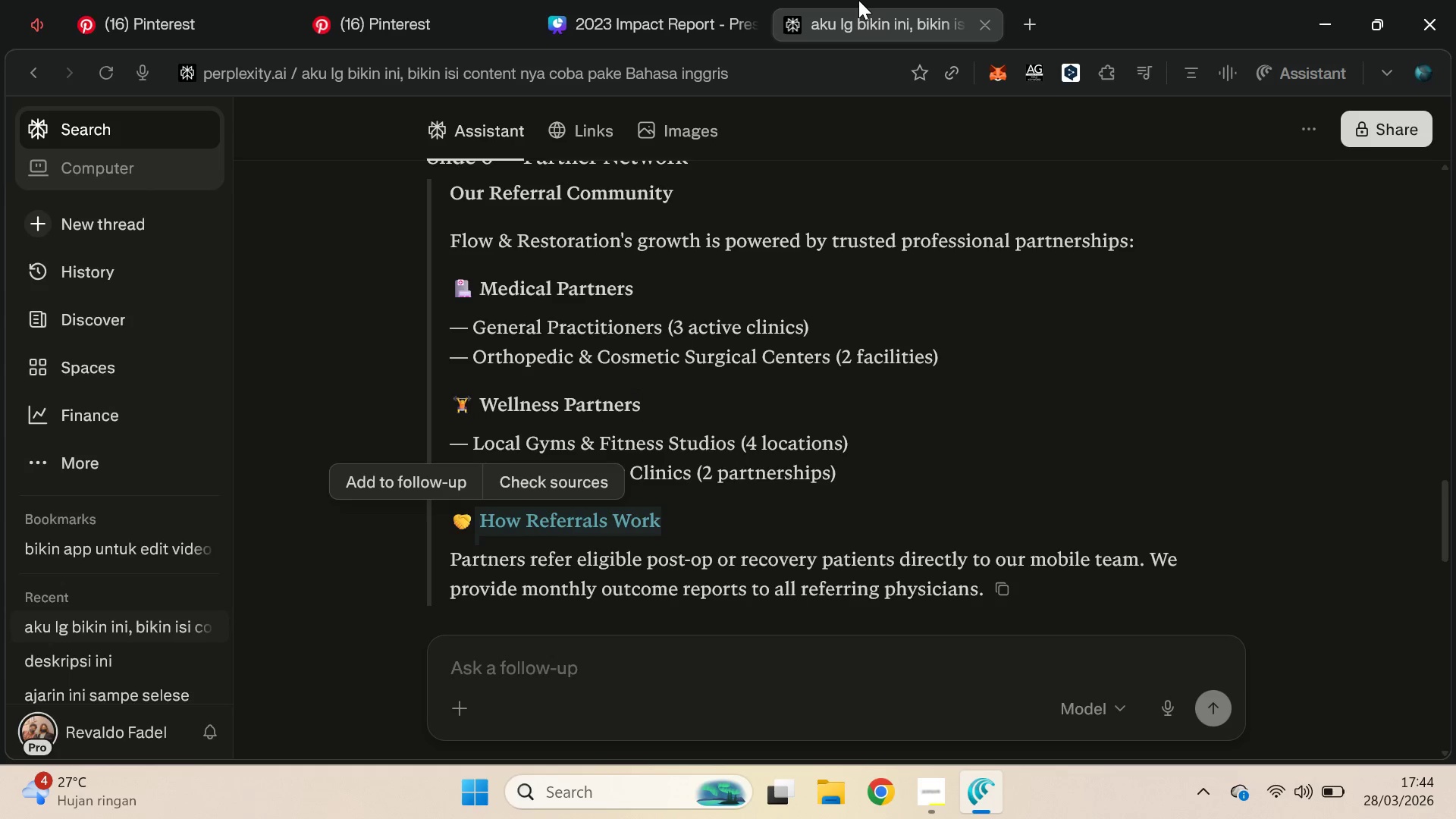 
key(Control+C)
 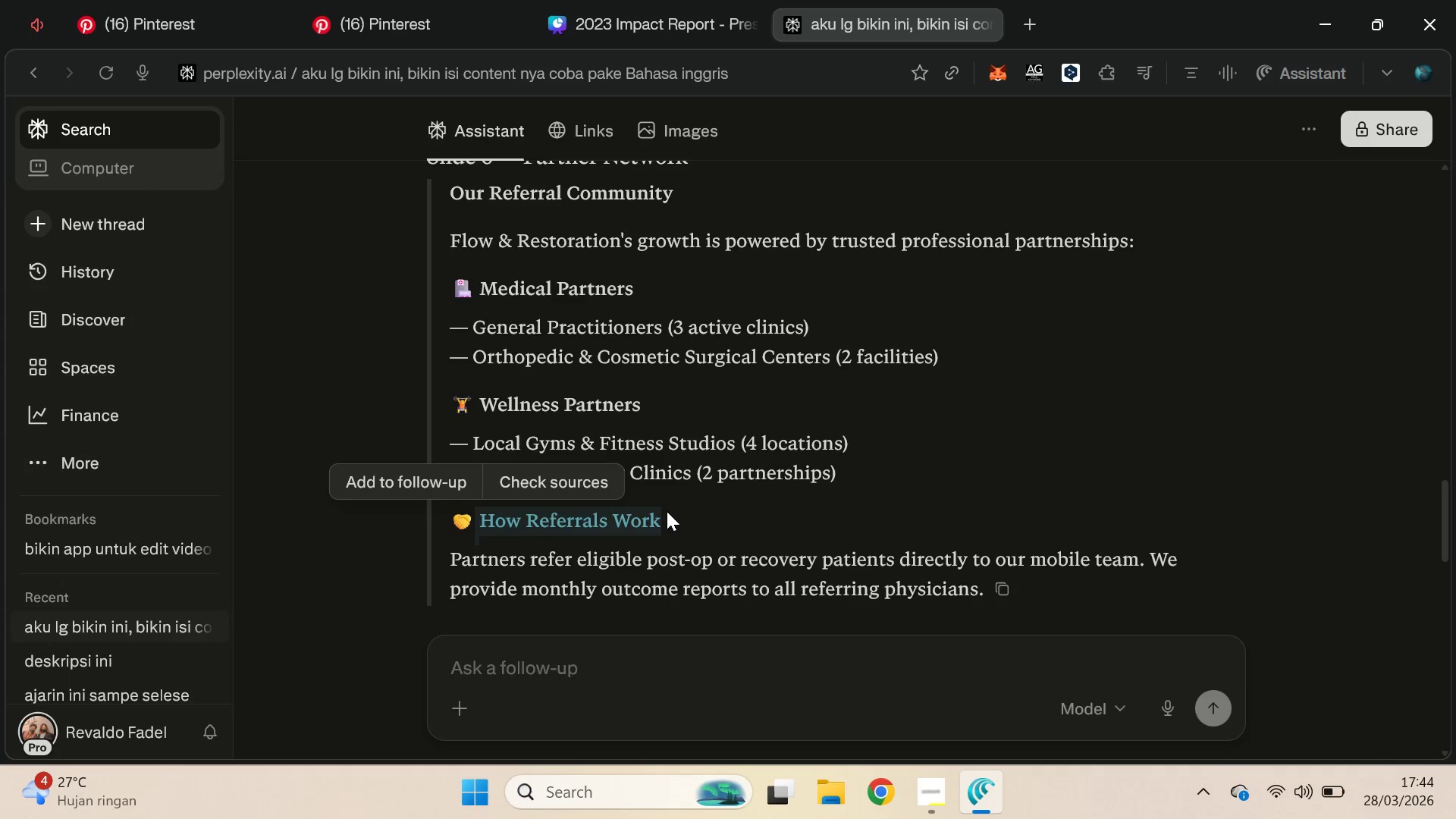 
key(Control+C)
 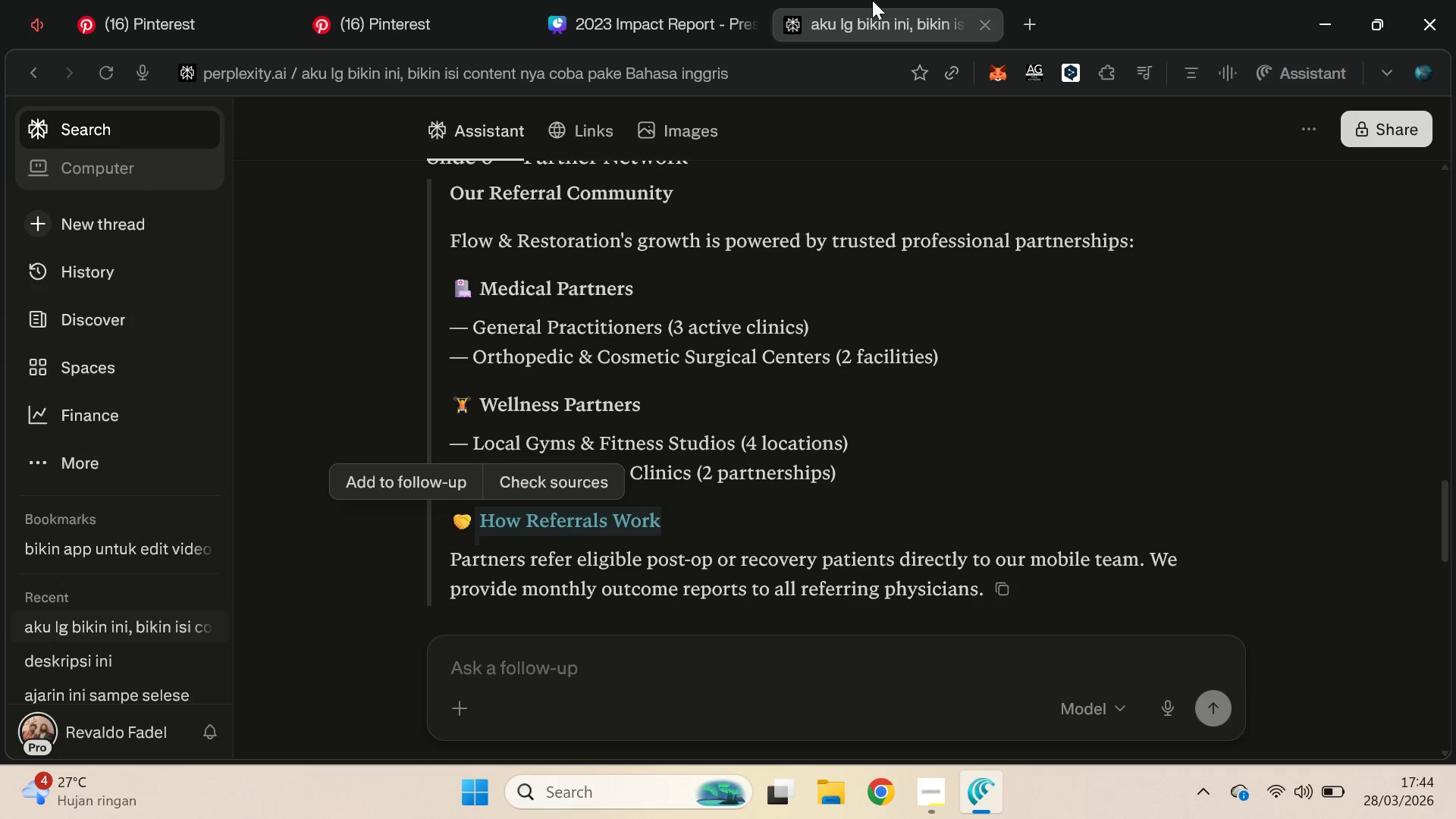 
left_click([599, 0])
 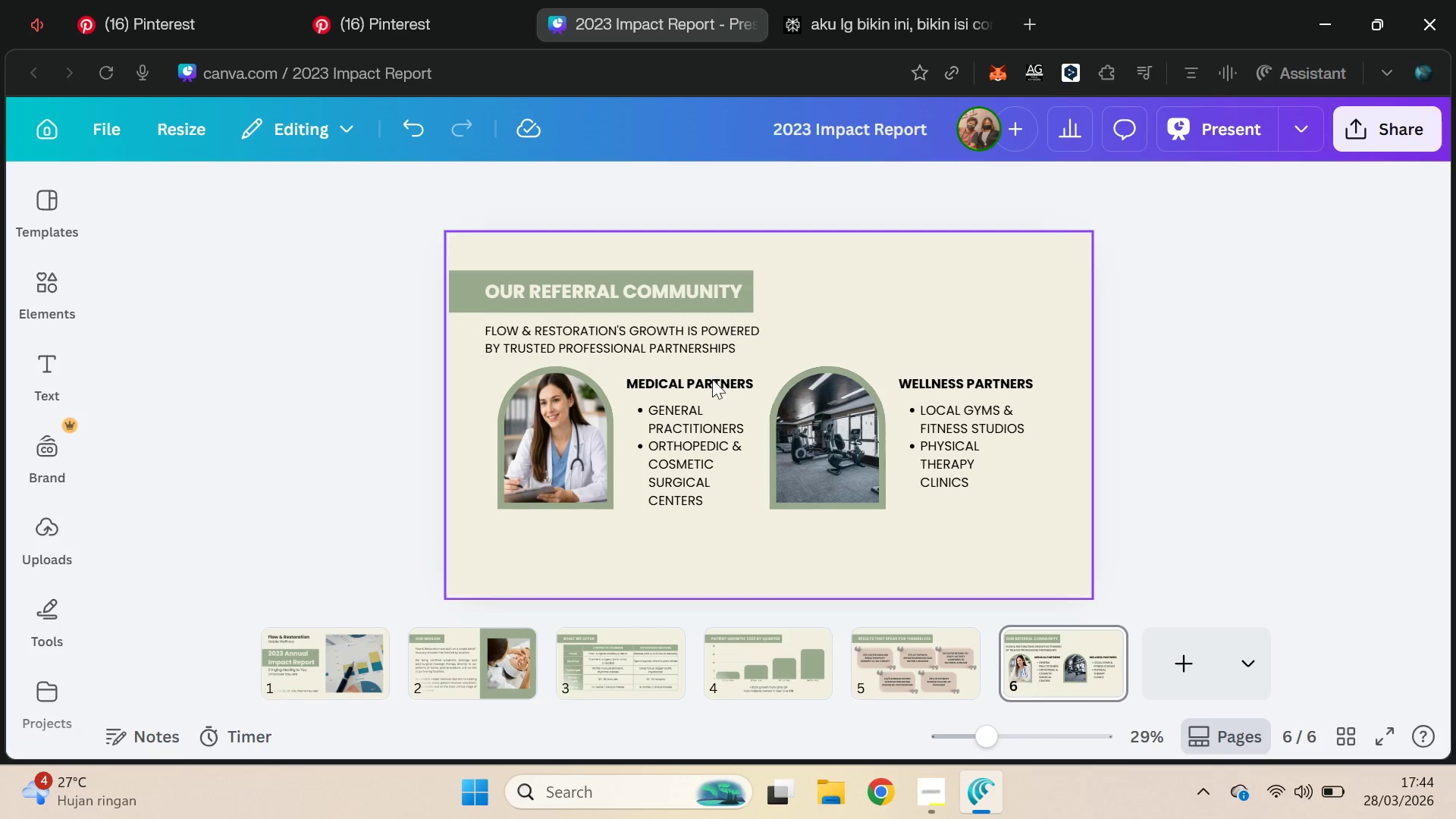 
left_click_drag(start_coordinate=[711, 388], to_coordinate=[617, 551])
 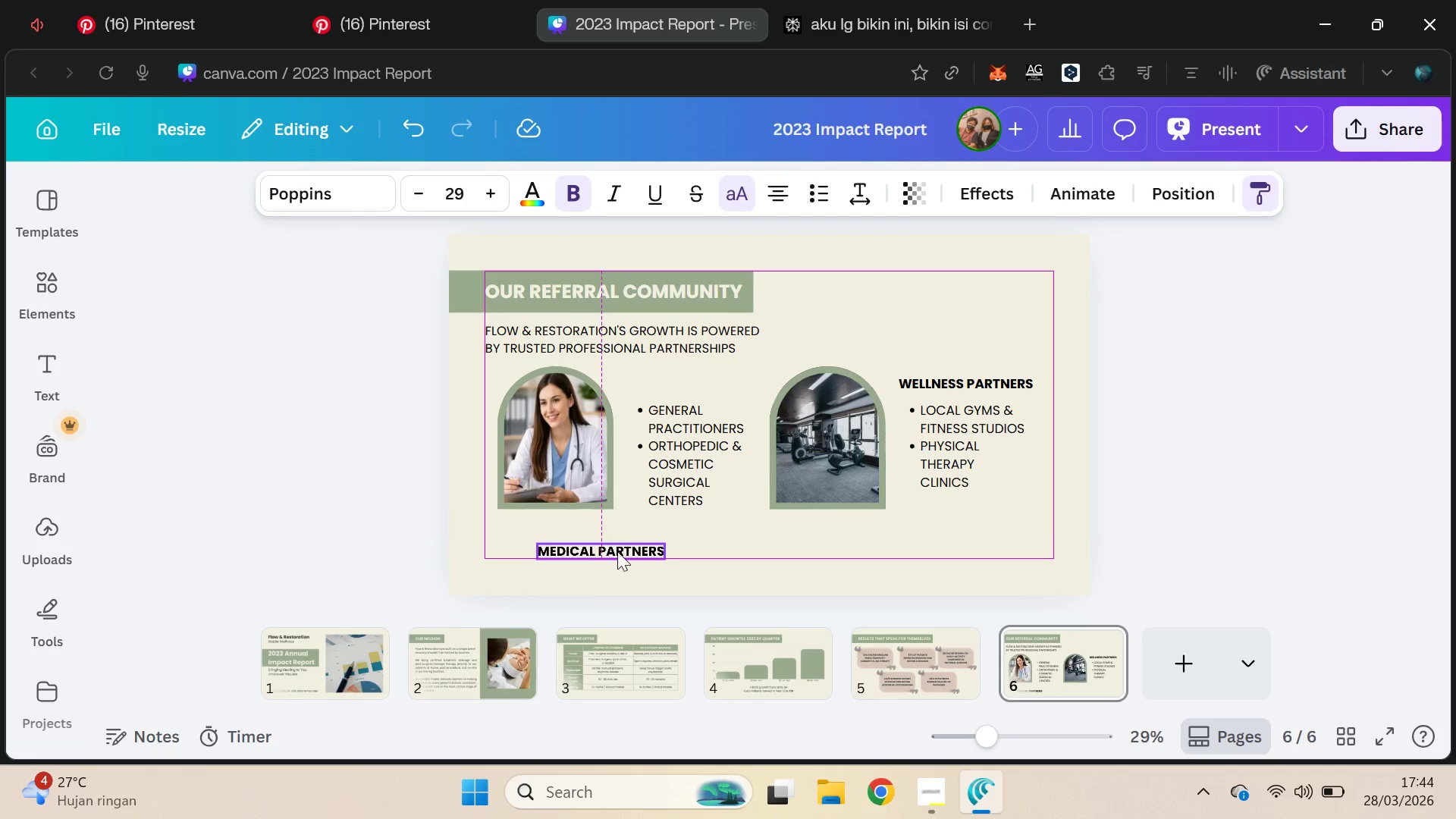 
key(Control+Z)
 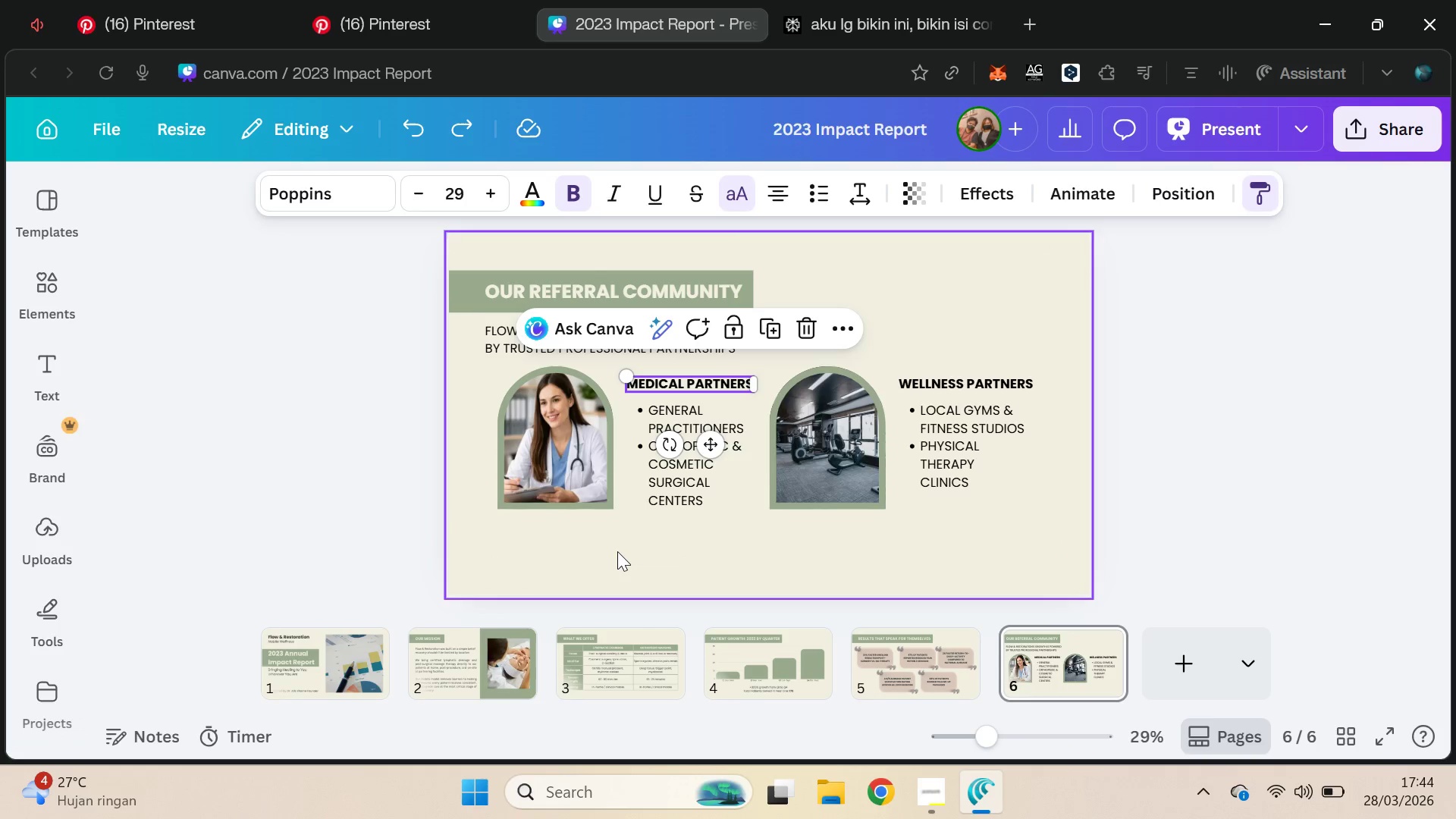 
key(Control+D)
 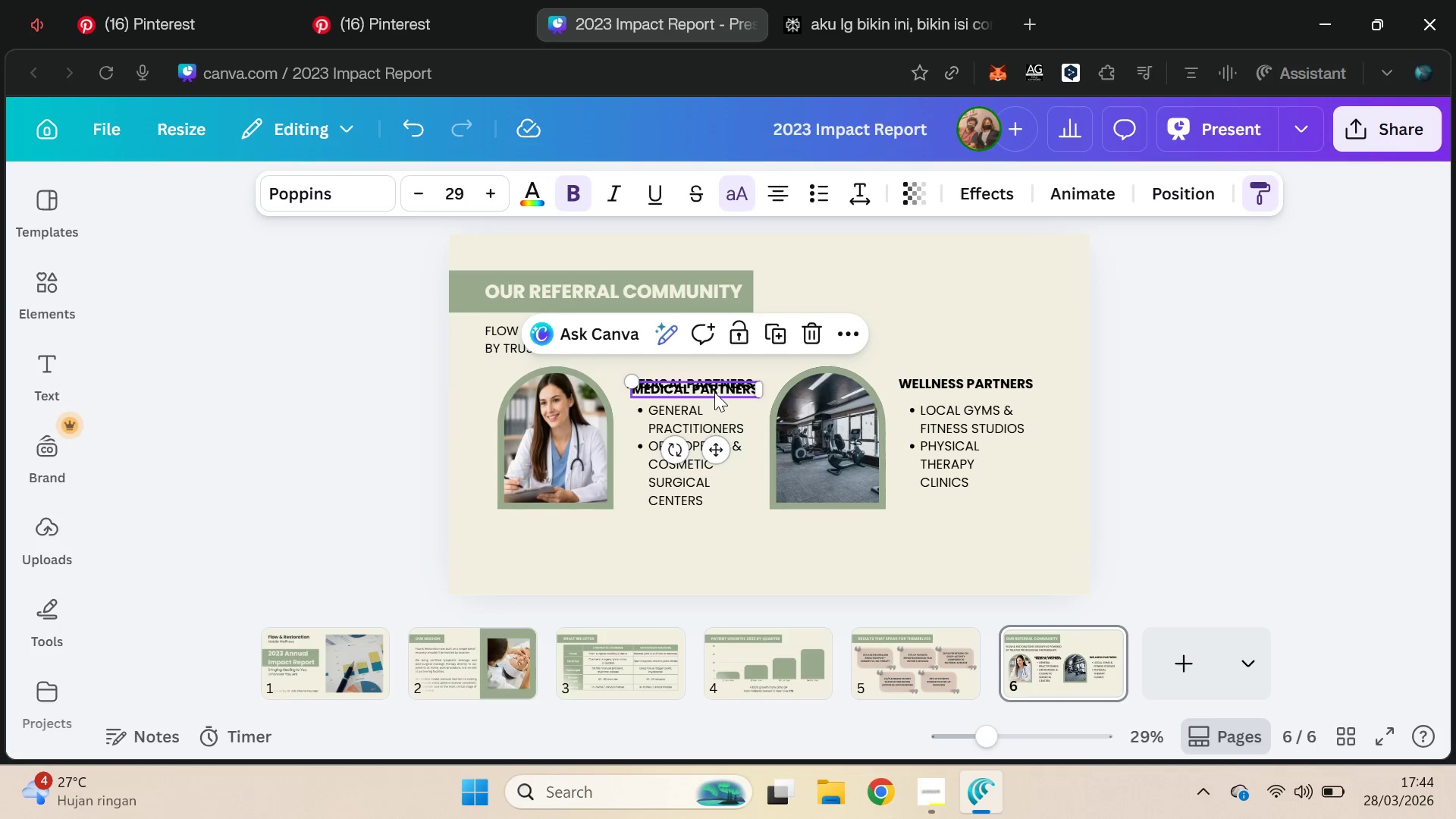 
left_click_drag(start_coordinate=[713, 383], to_coordinate=[563, 531])
 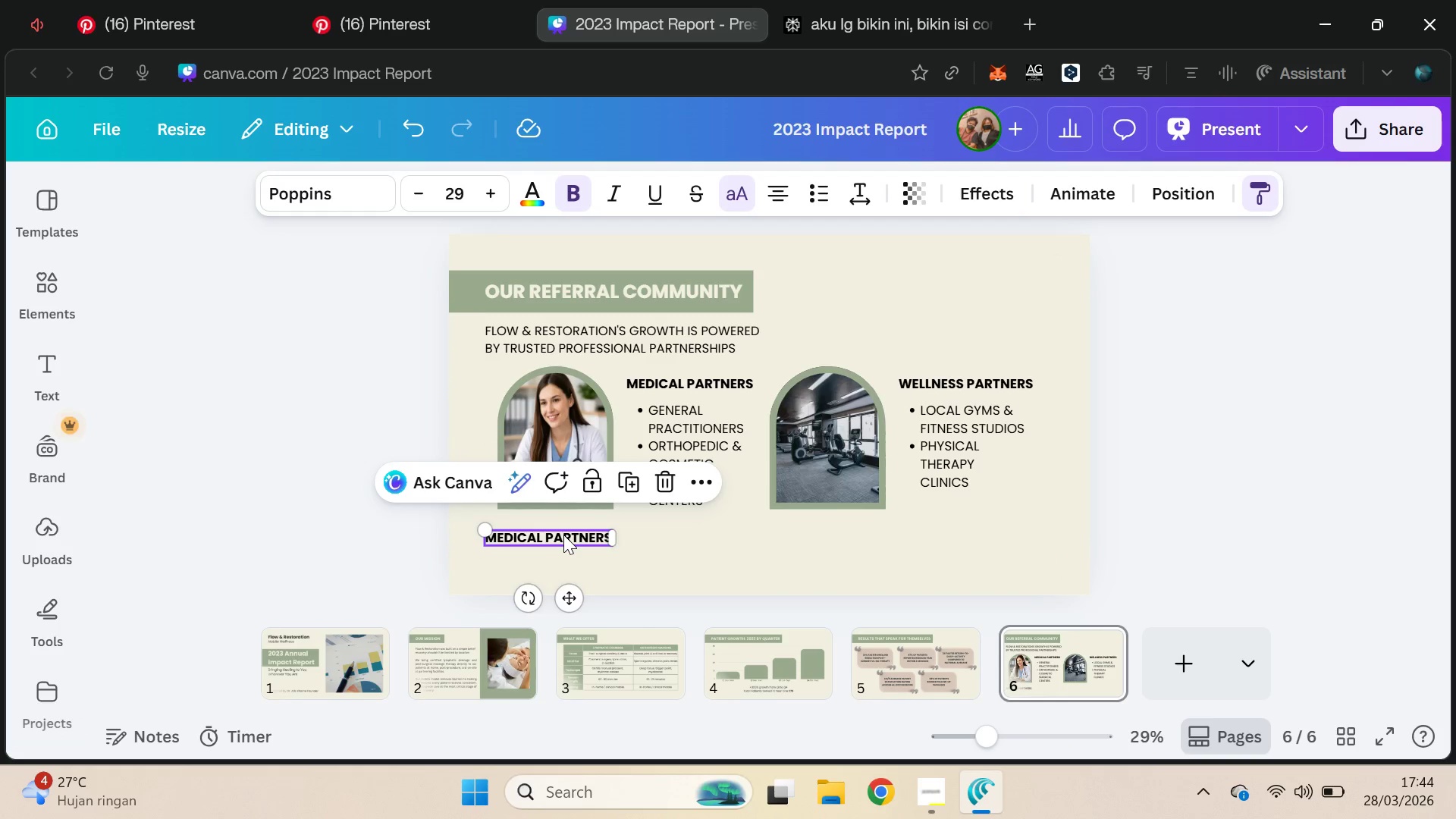 
double_click([563, 535])
 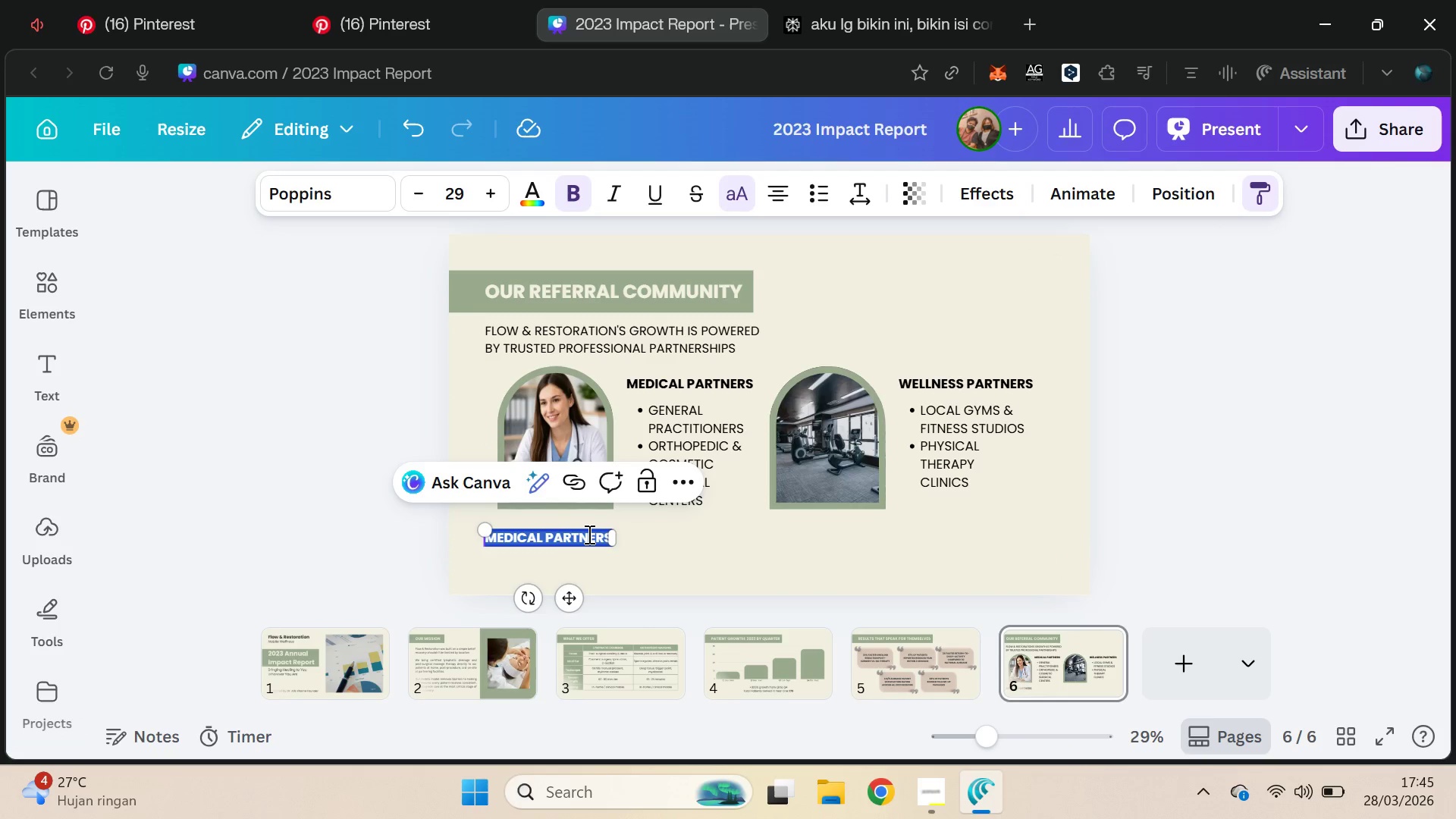 
key(Control+V)
 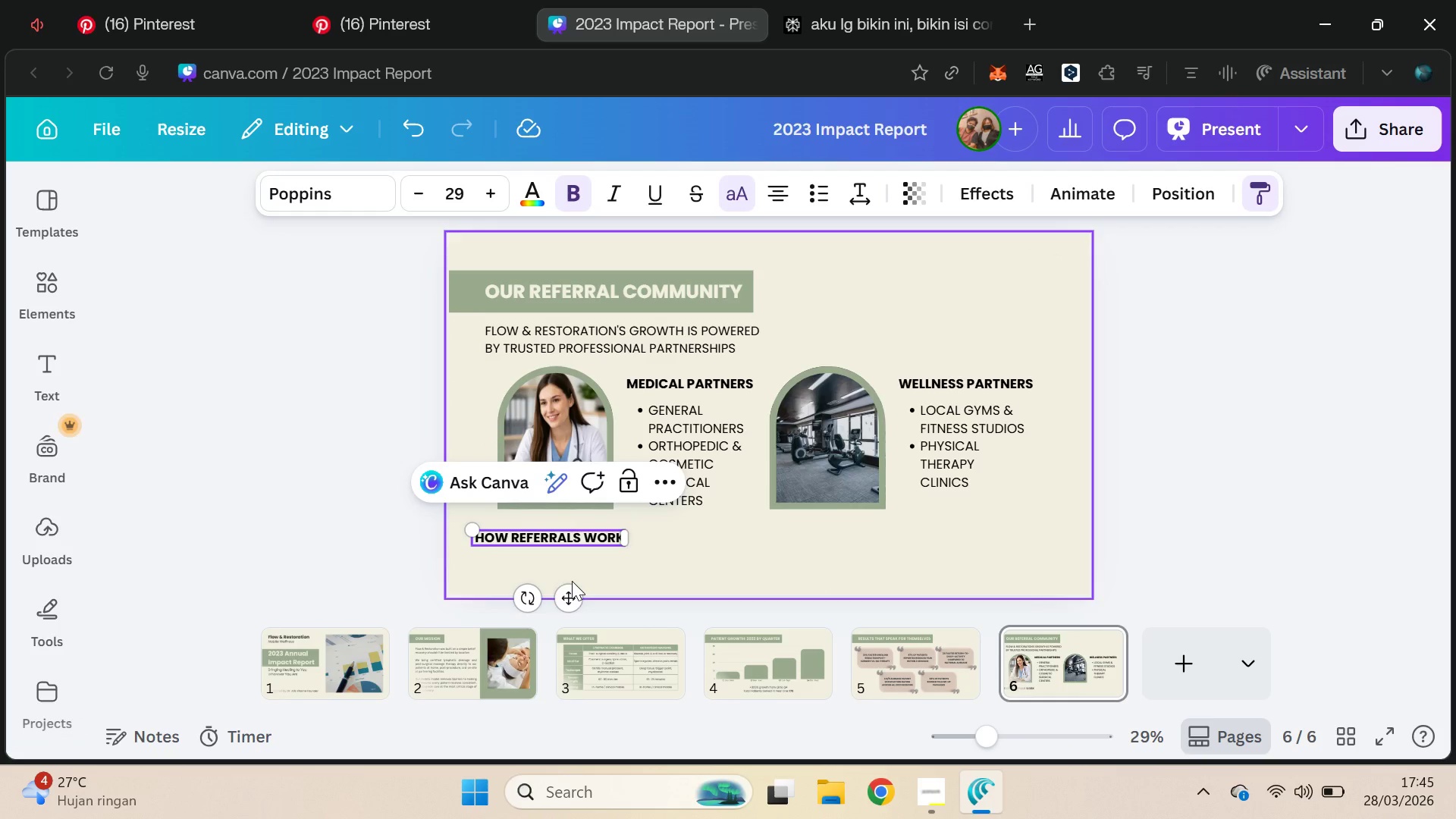 
left_click_drag(start_coordinate=[574, 595], to_coordinate=[585, 583])
 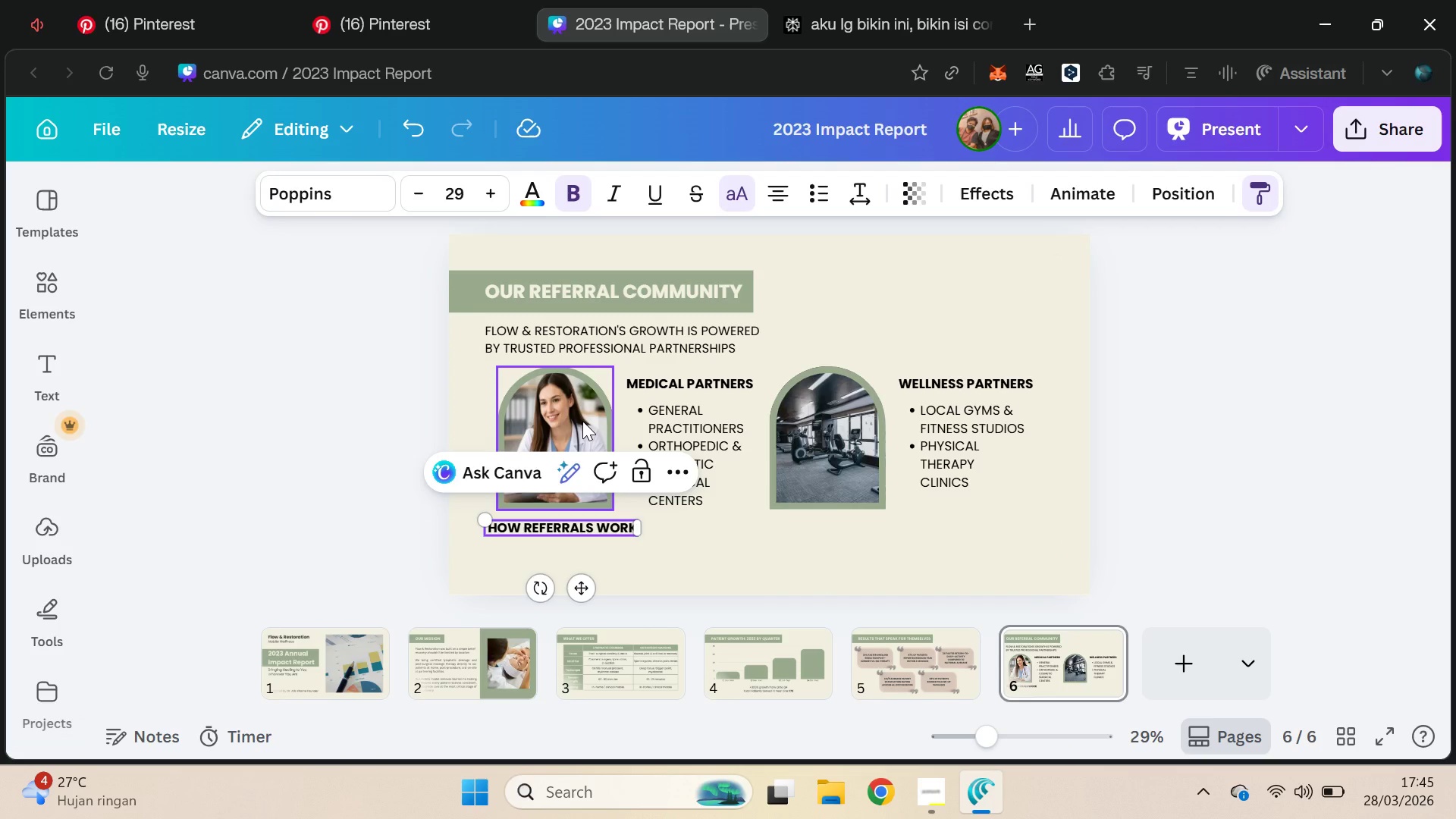 
hold_key(key=ShiftLeft, duration=1.52)
 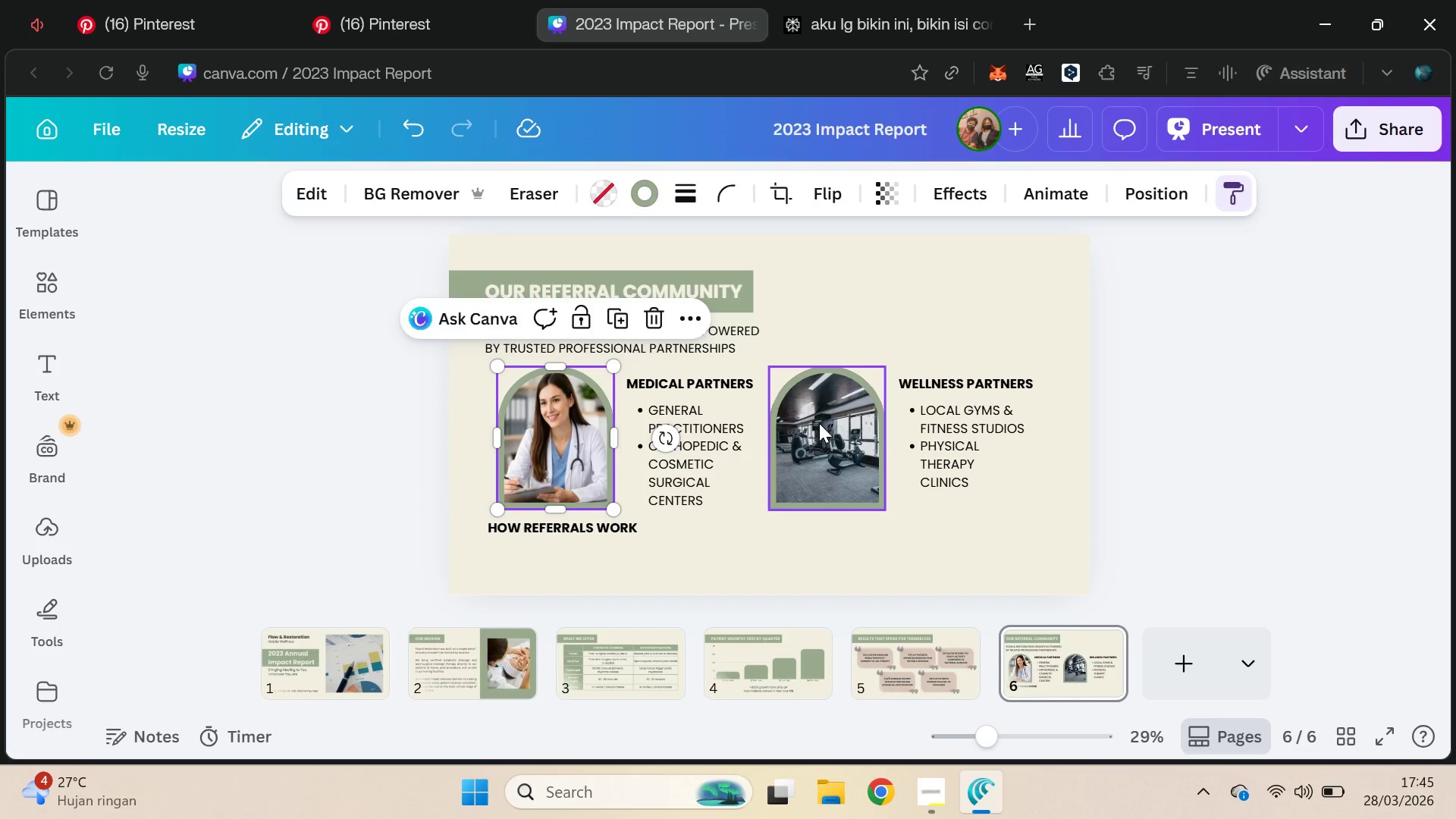 
key(Shift+ShiftLeft)
 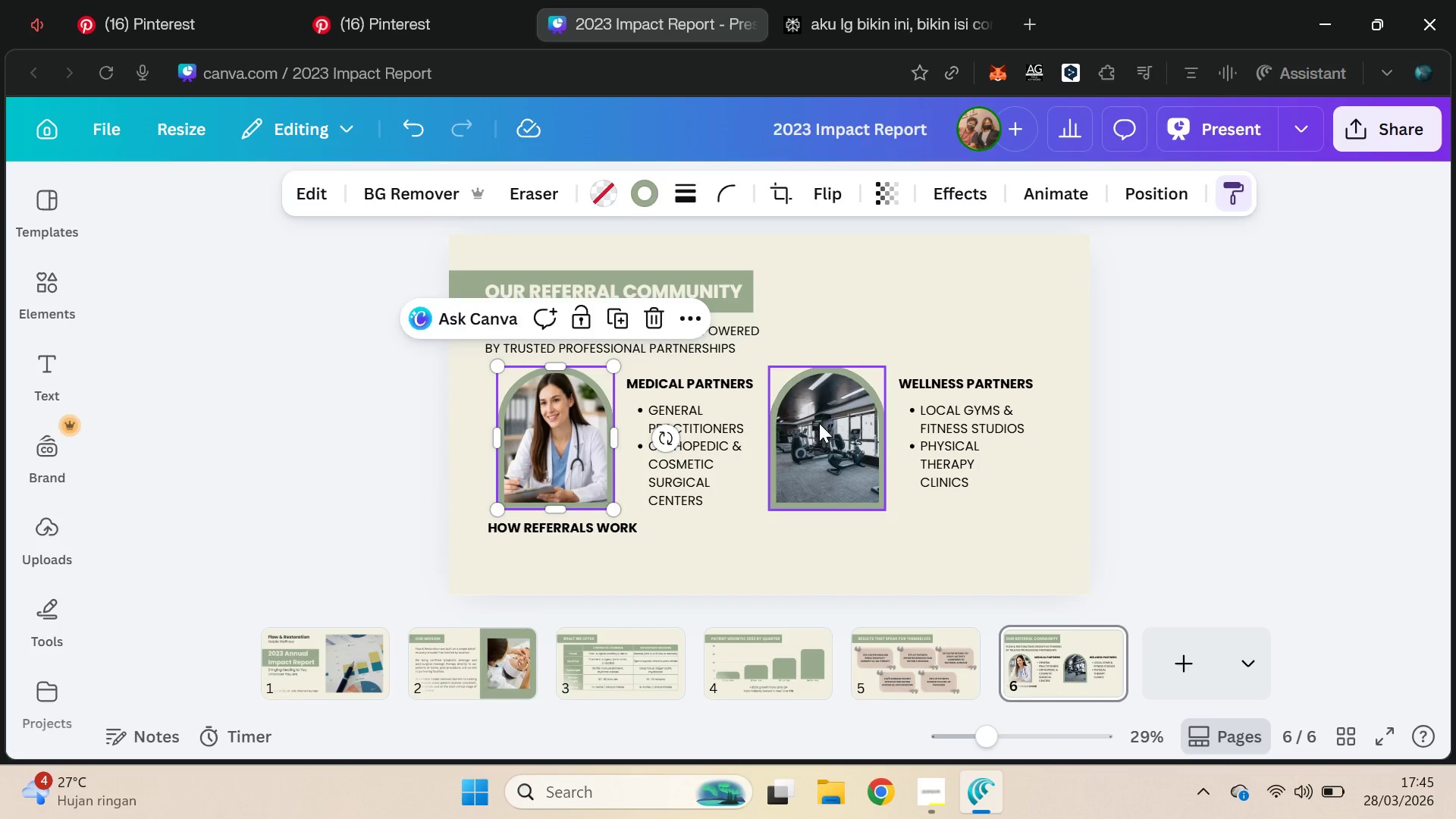 
key(Shift+ShiftLeft)
 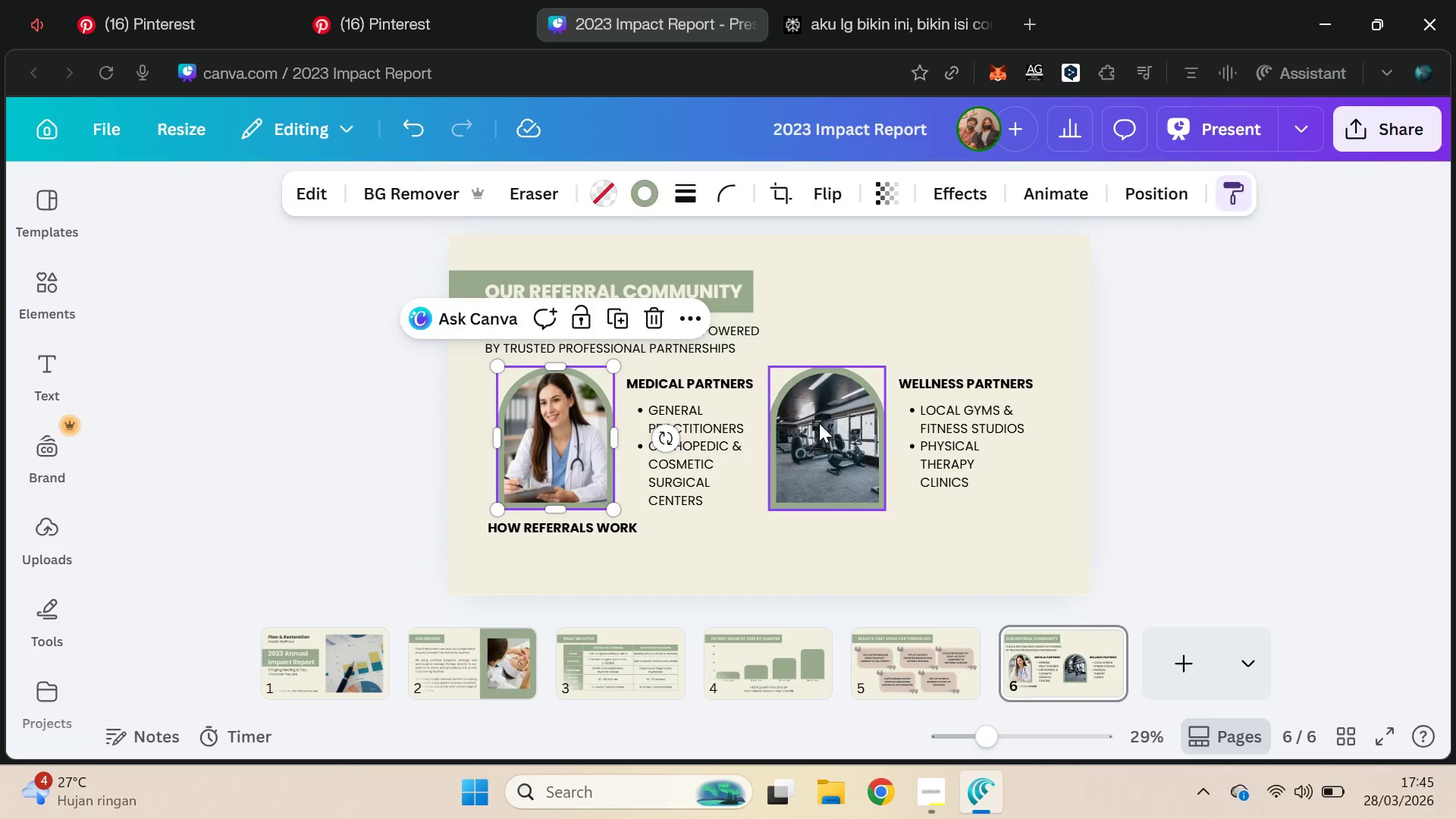 
key(Shift+ShiftLeft)
 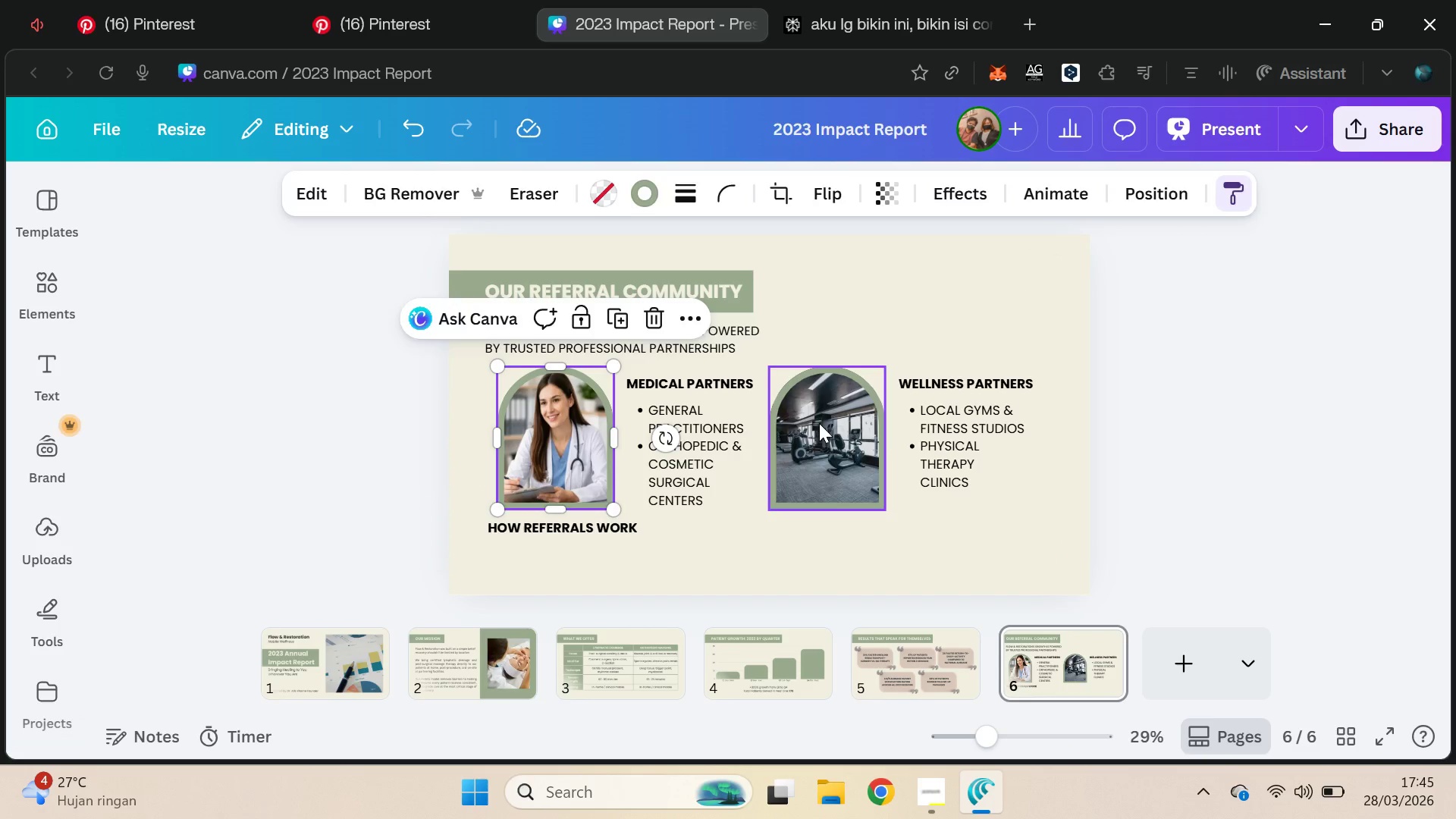 
key(Shift+ShiftLeft)
 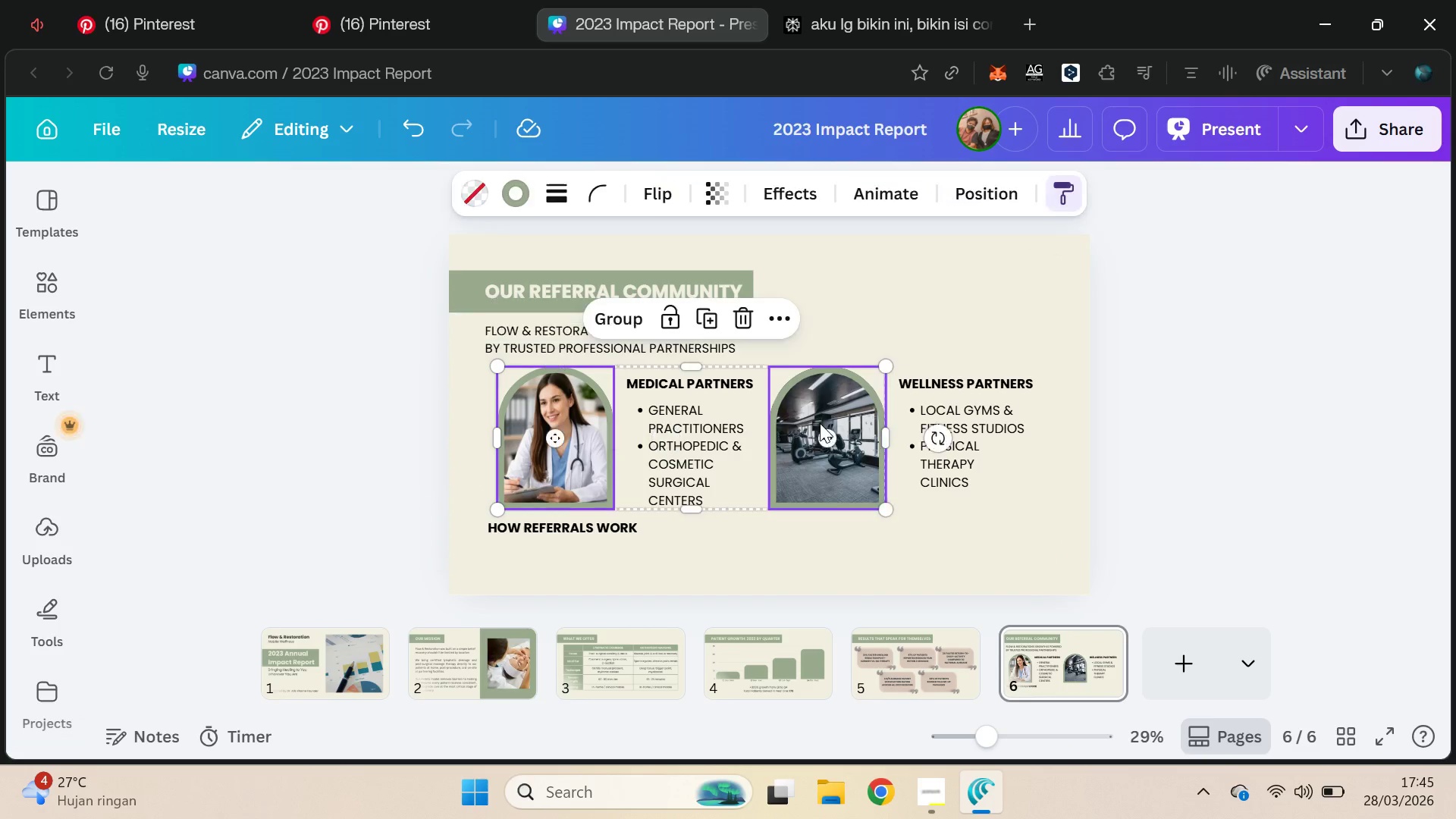 
key(Shift+ShiftLeft)
 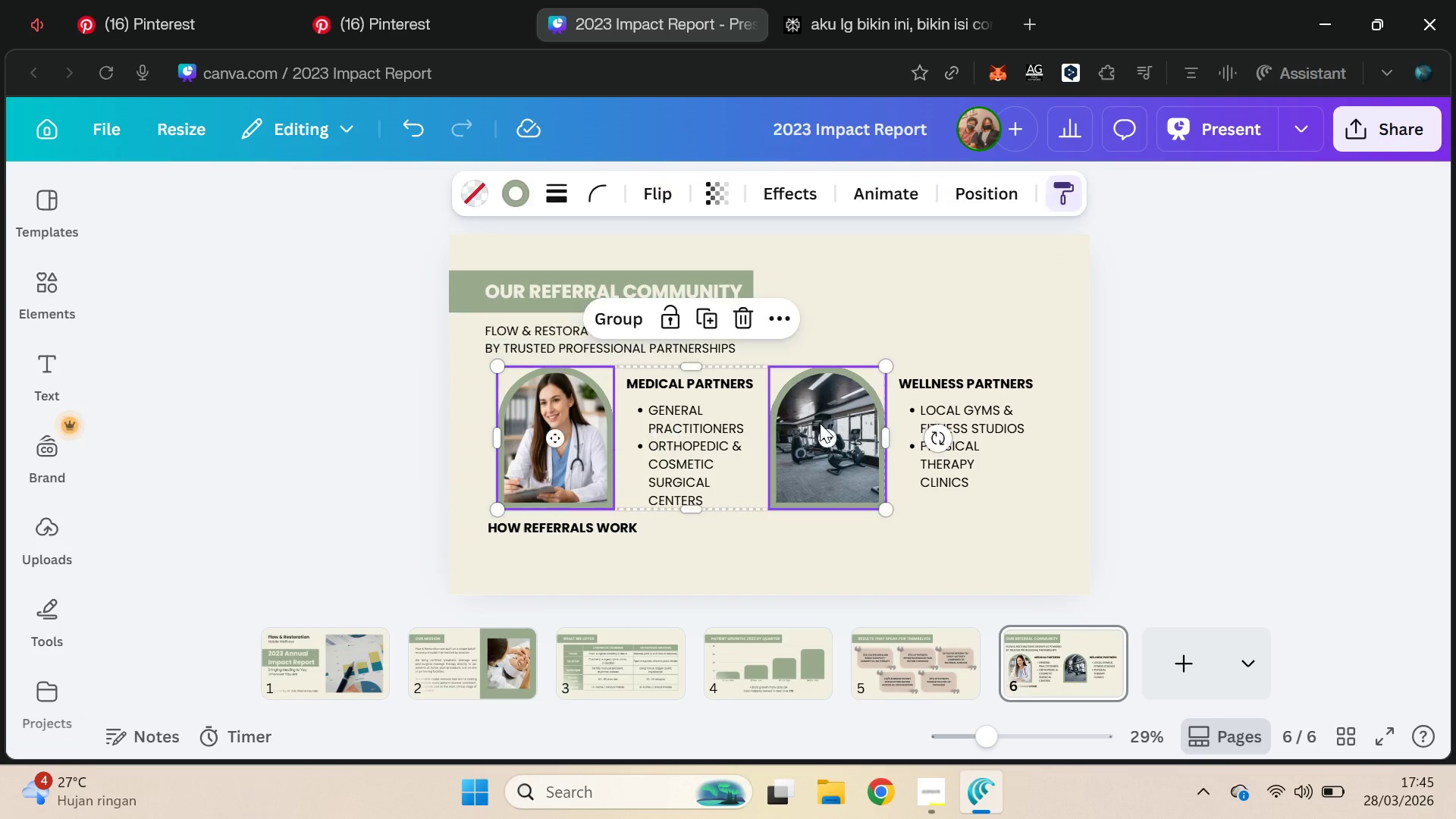 
key(Shift+ShiftLeft)
 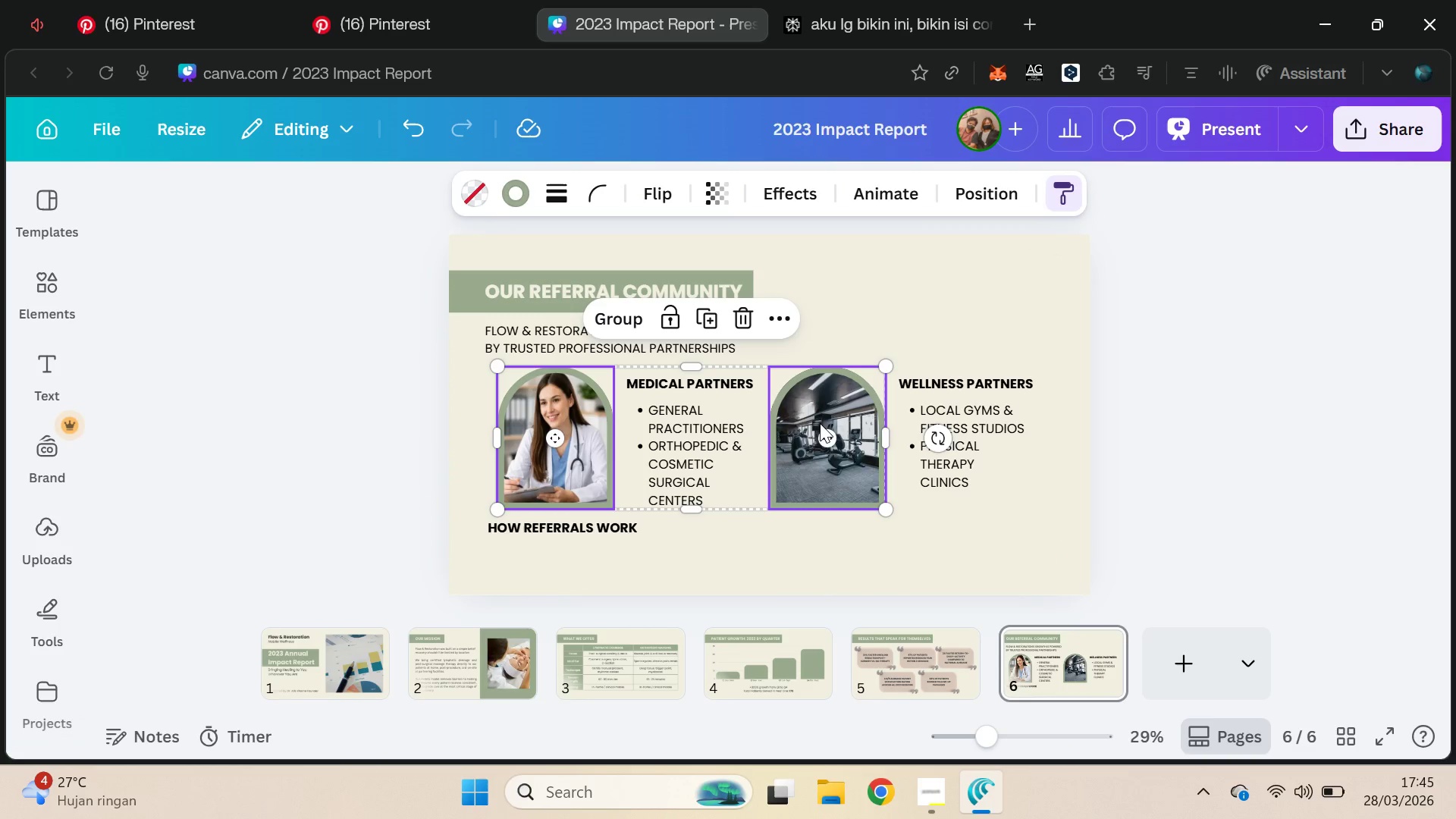 
key(Shift+ShiftLeft)
 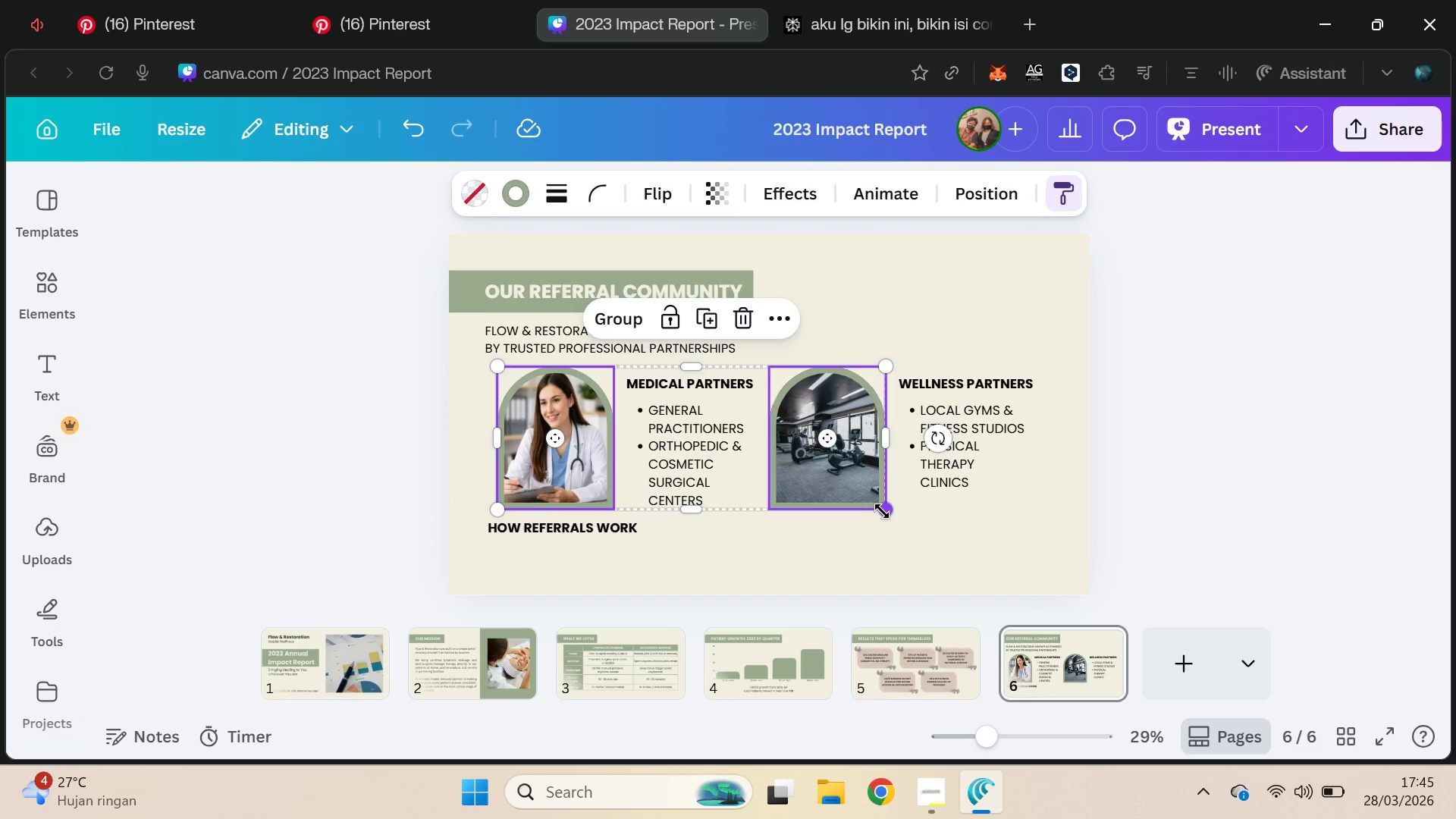 
left_click_drag(start_coordinate=[882, 510], to_coordinate=[830, 482])
 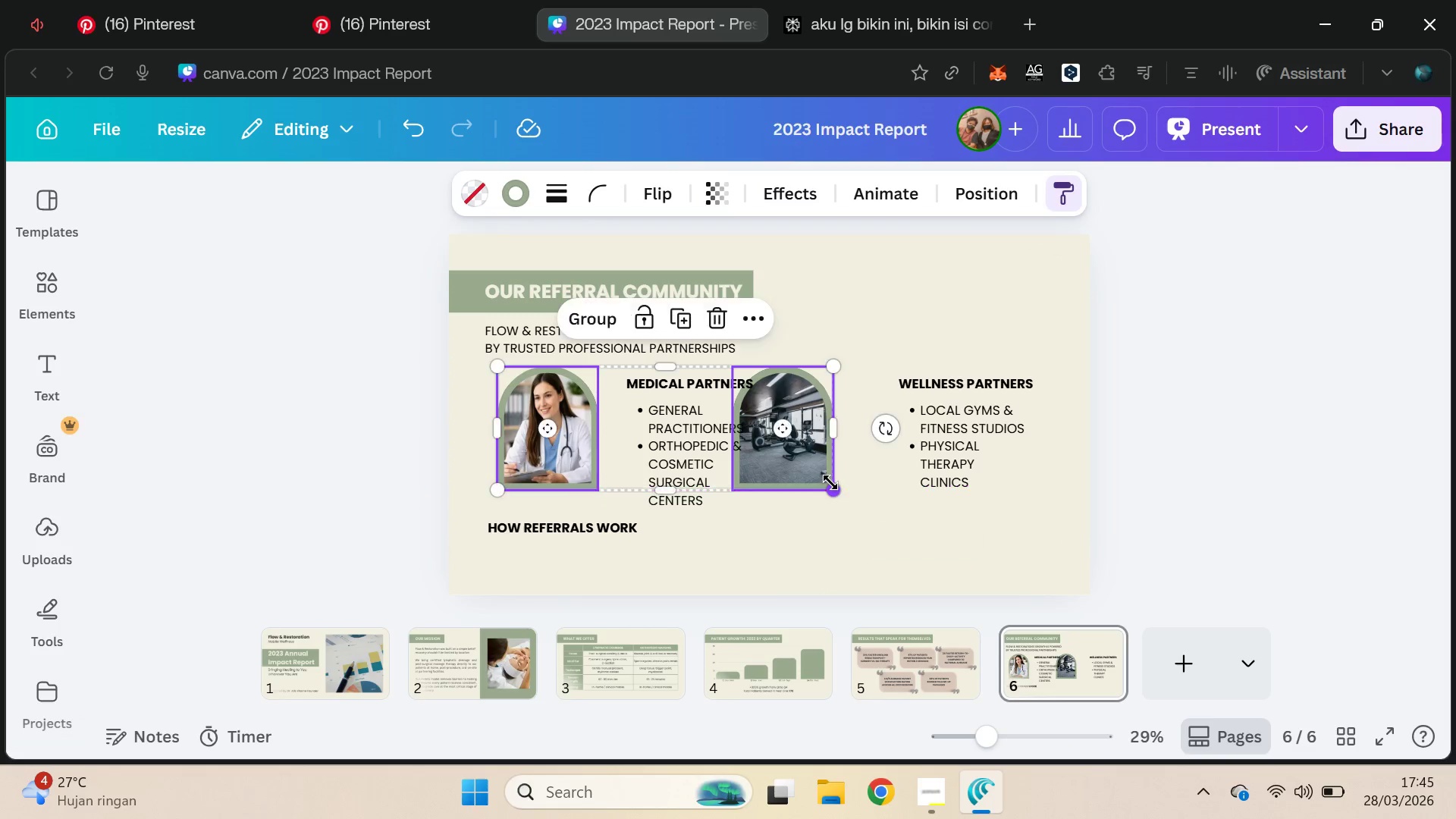 
left_click([830, 482])
 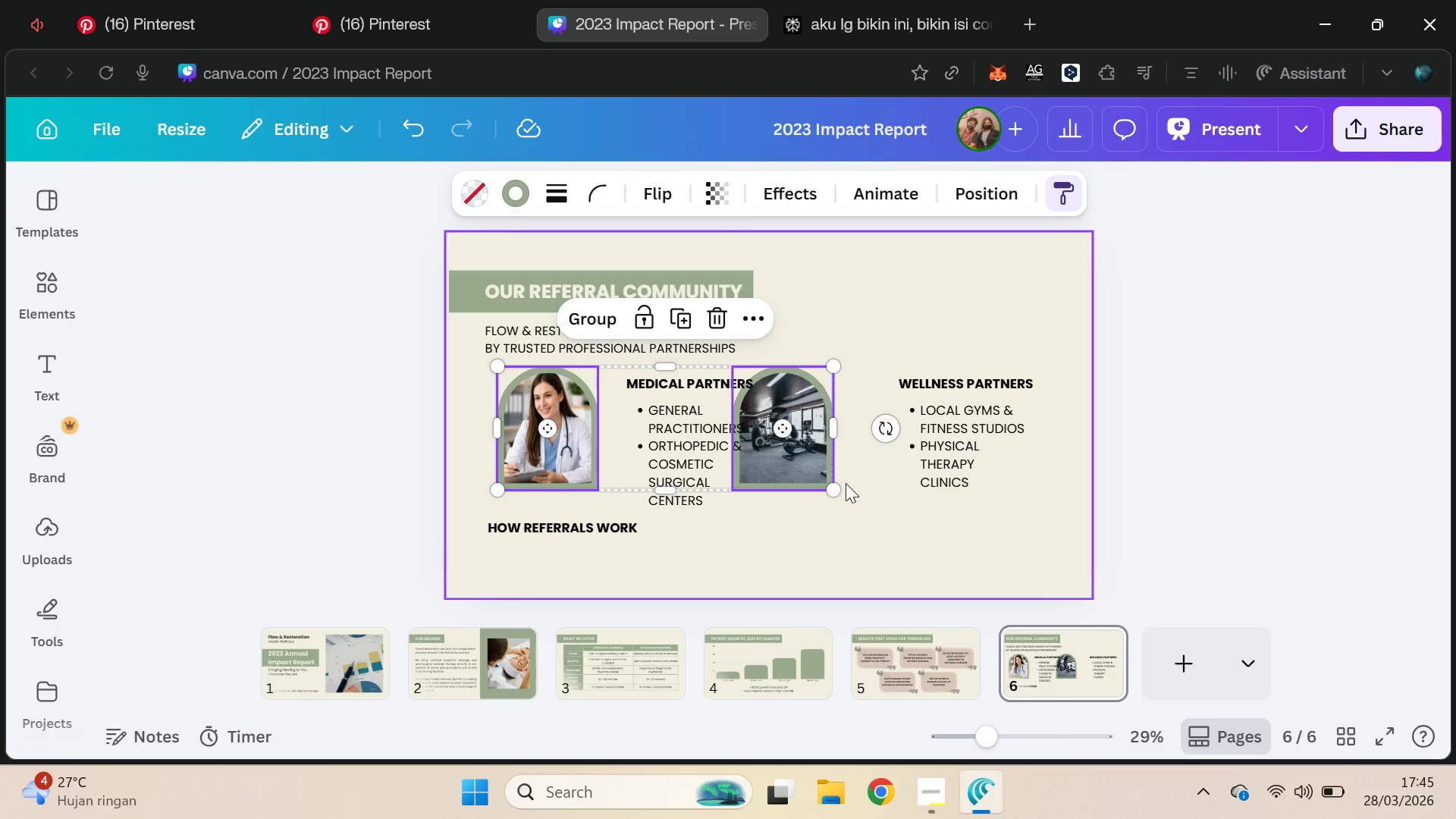 
left_click_drag(start_coordinate=[805, 470], to_coordinate=[843, 469])
 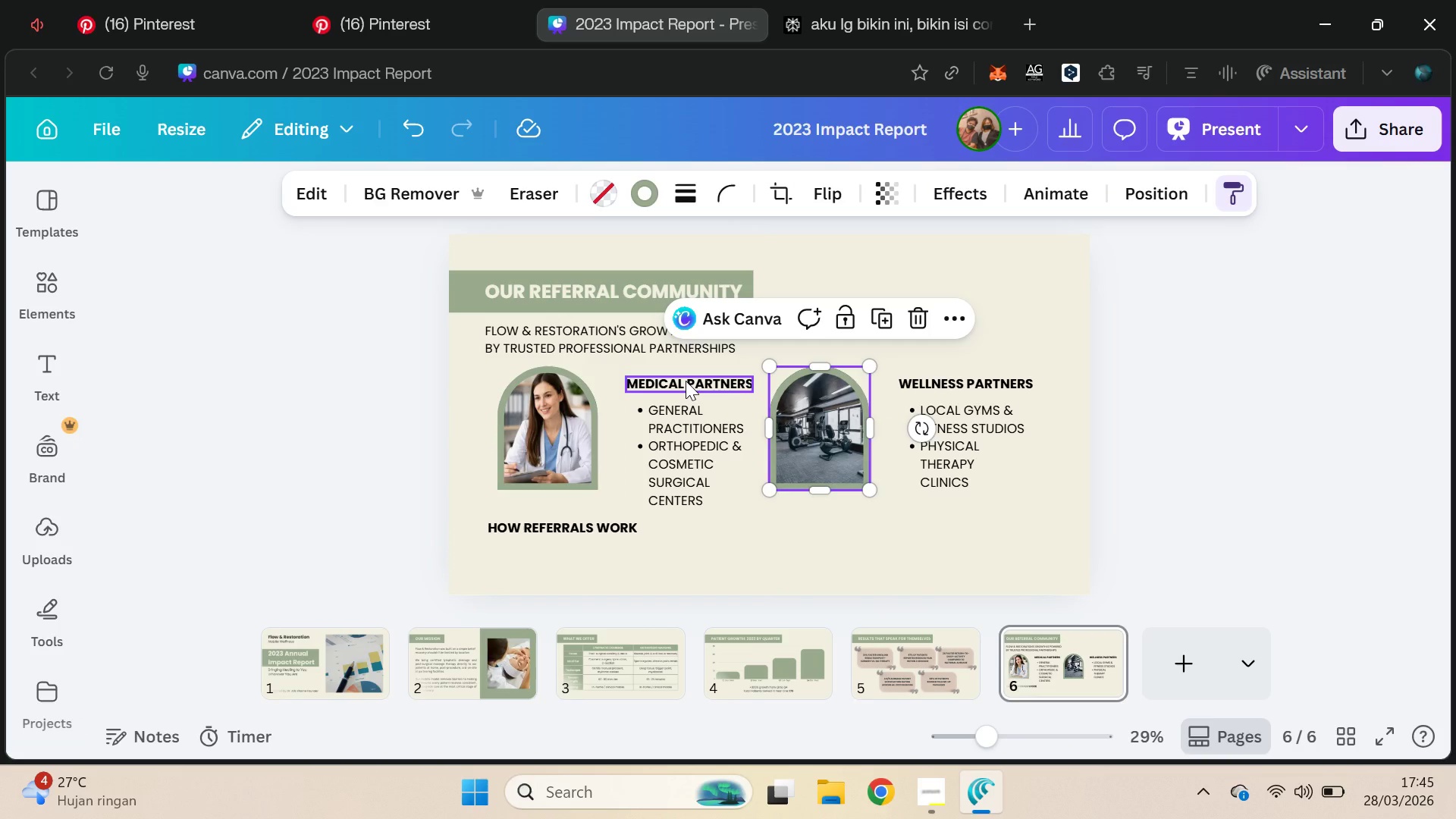 
hold_key(key=ShiftLeft, duration=0.55)
 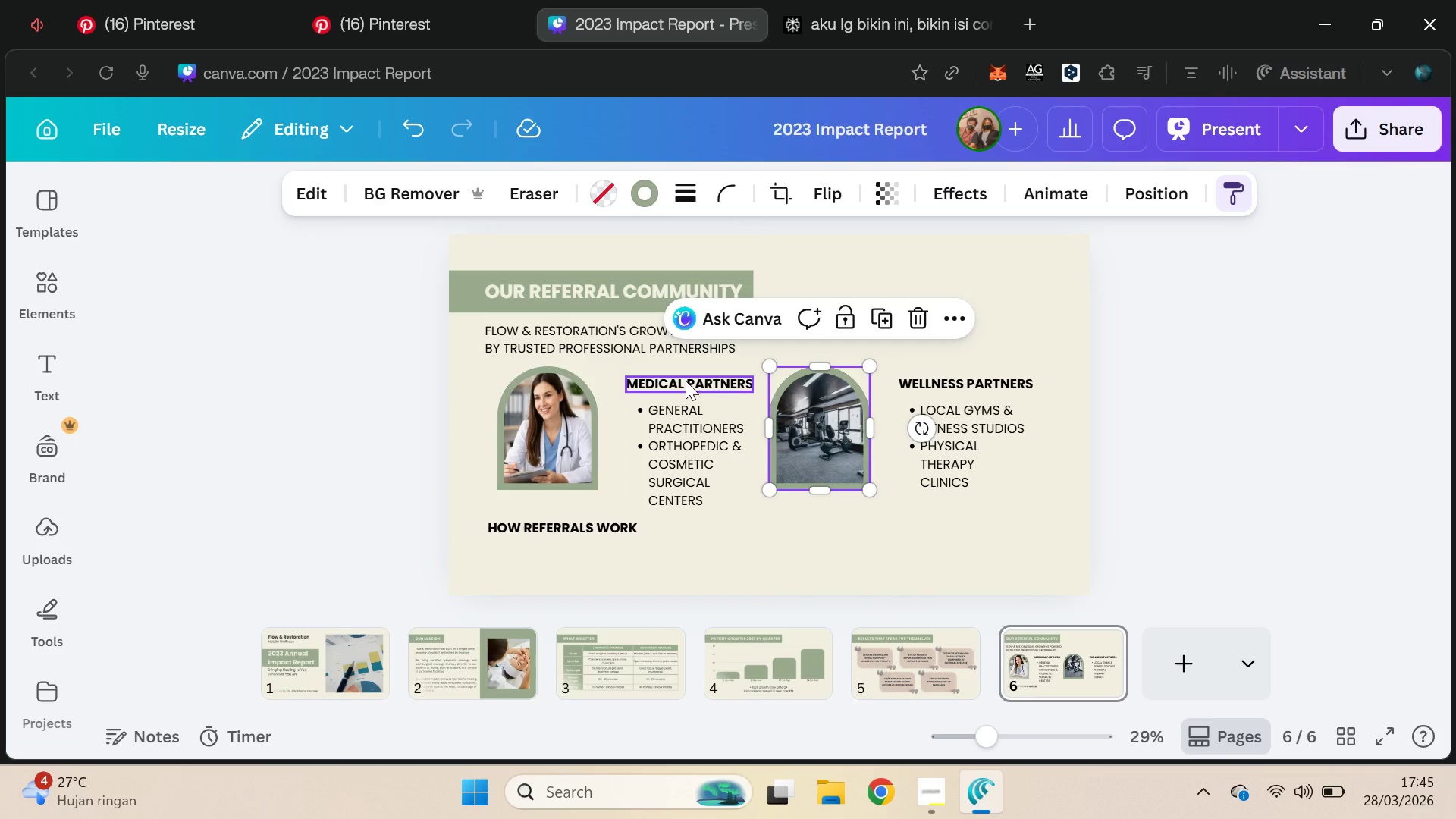 
hold_key(key=ShiftLeft, duration=1.14)
left_click([692, 473])
 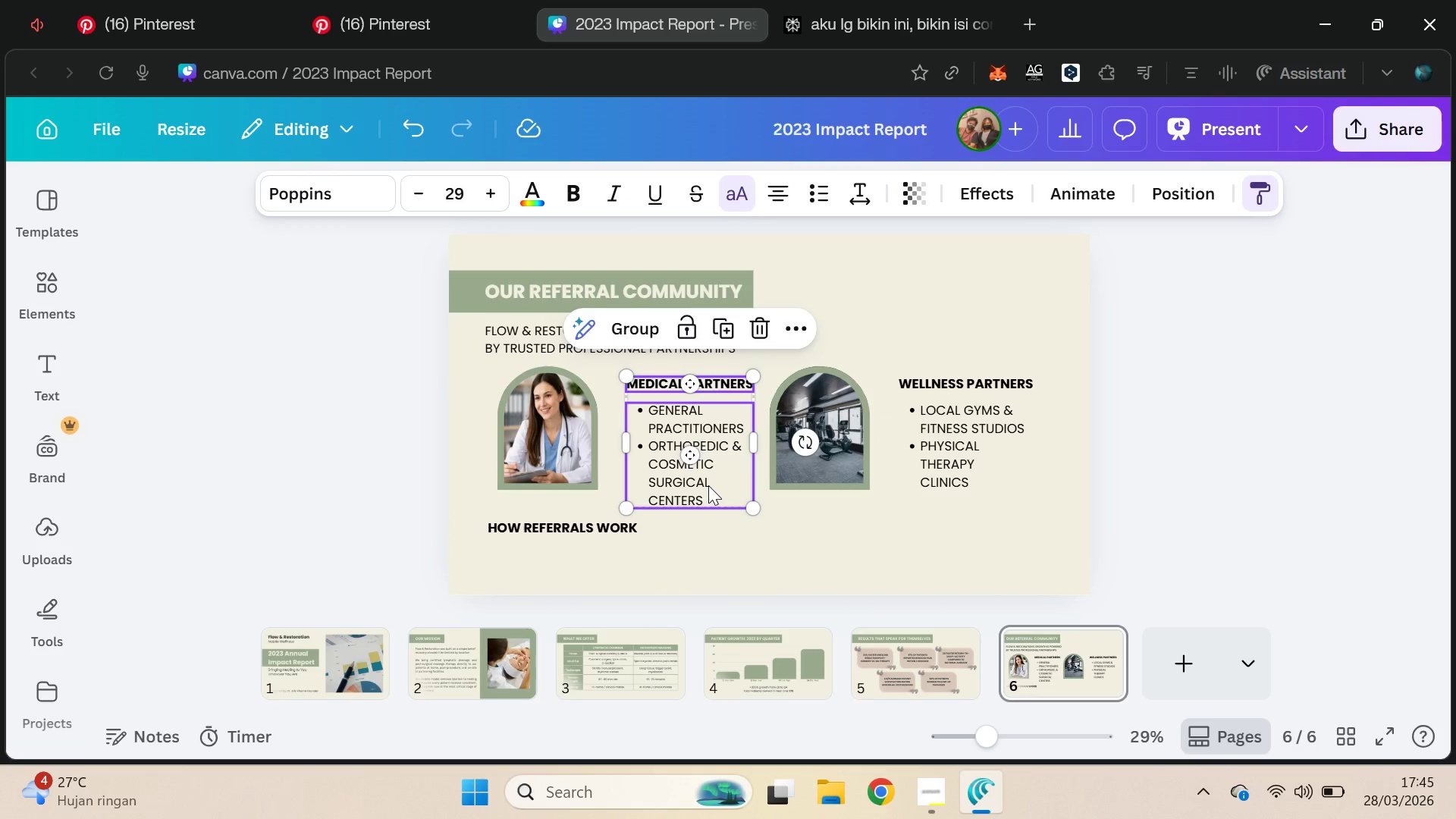 
left_click_drag(start_coordinate=[708, 485], to_coordinate=[689, 483])
 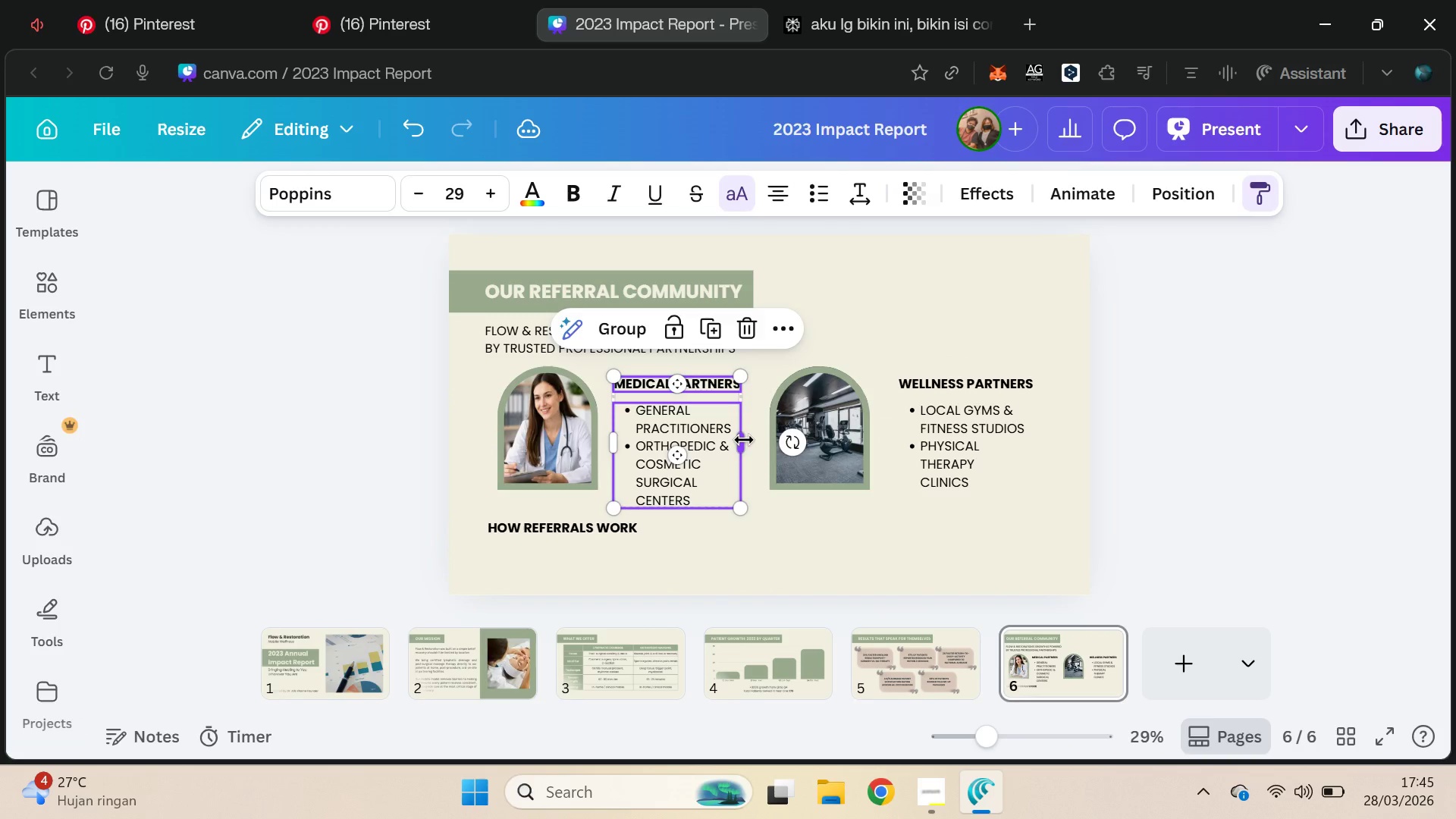 
hold_key(key=ShiftLeft, duration=1.5)
 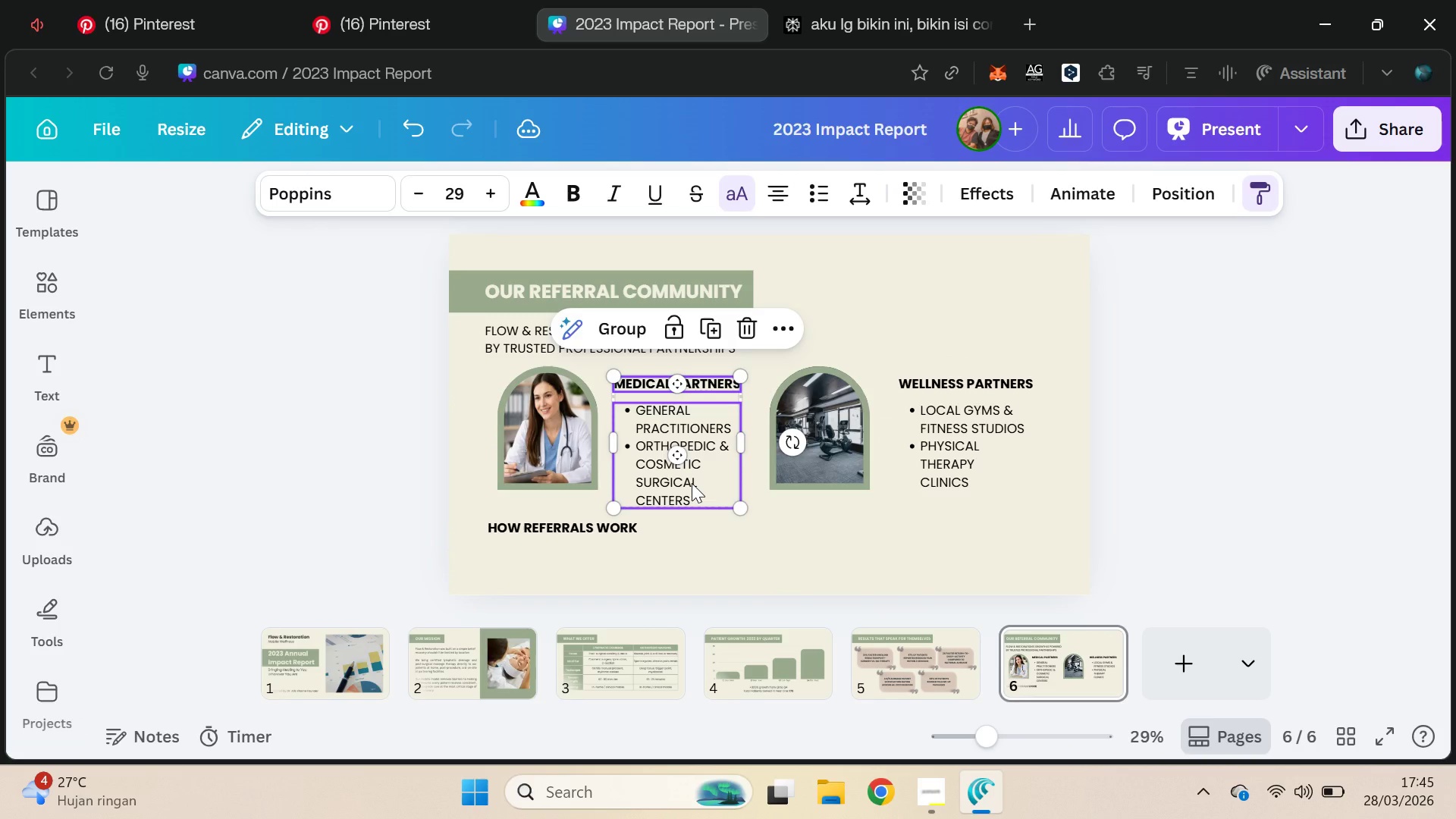 
hold_key(key=ShiftLeft, duration=0.41)
 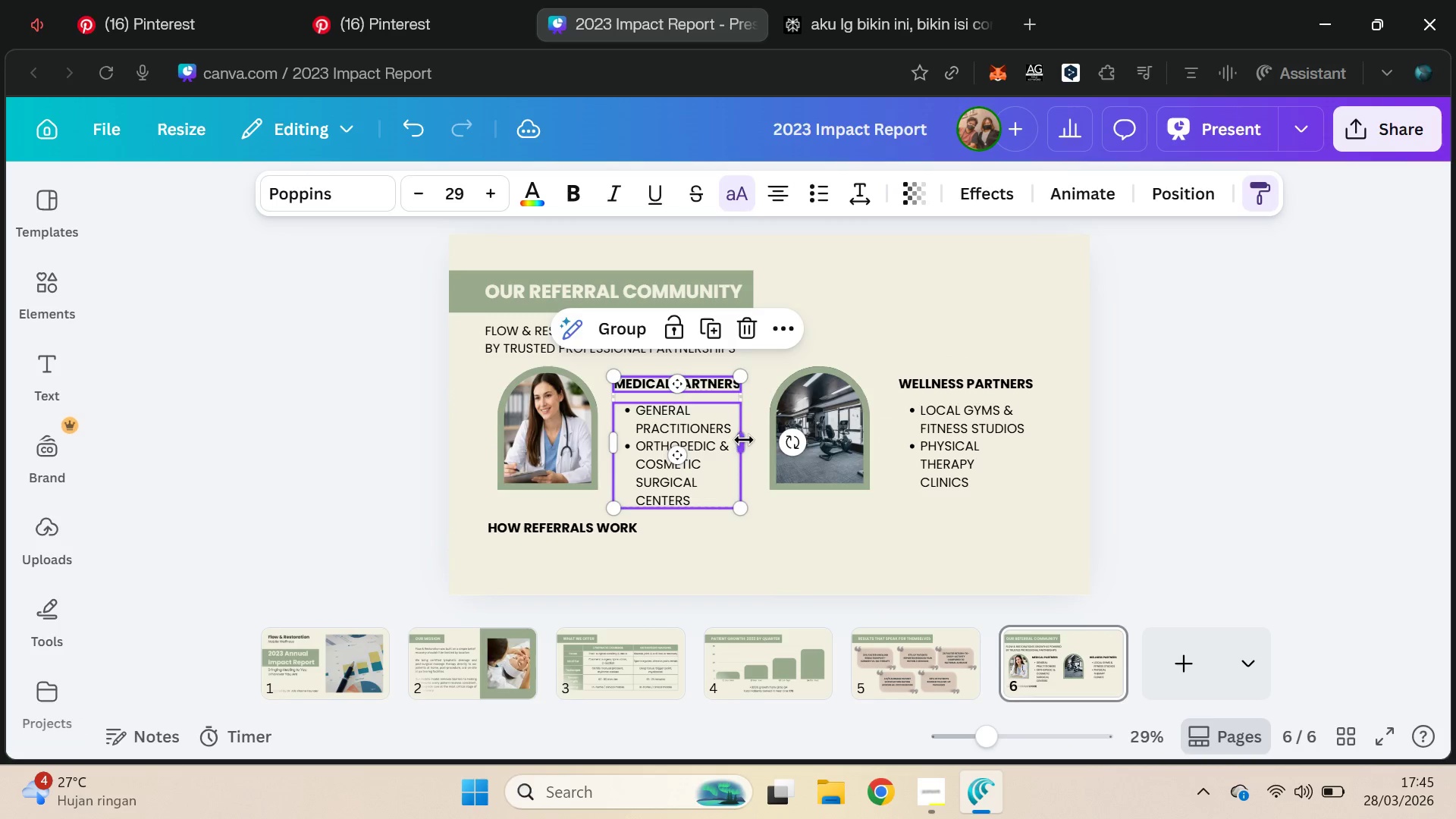 
left_click_drag(start_coordinate=[744, 440], to_coordinate=[771, 444])
 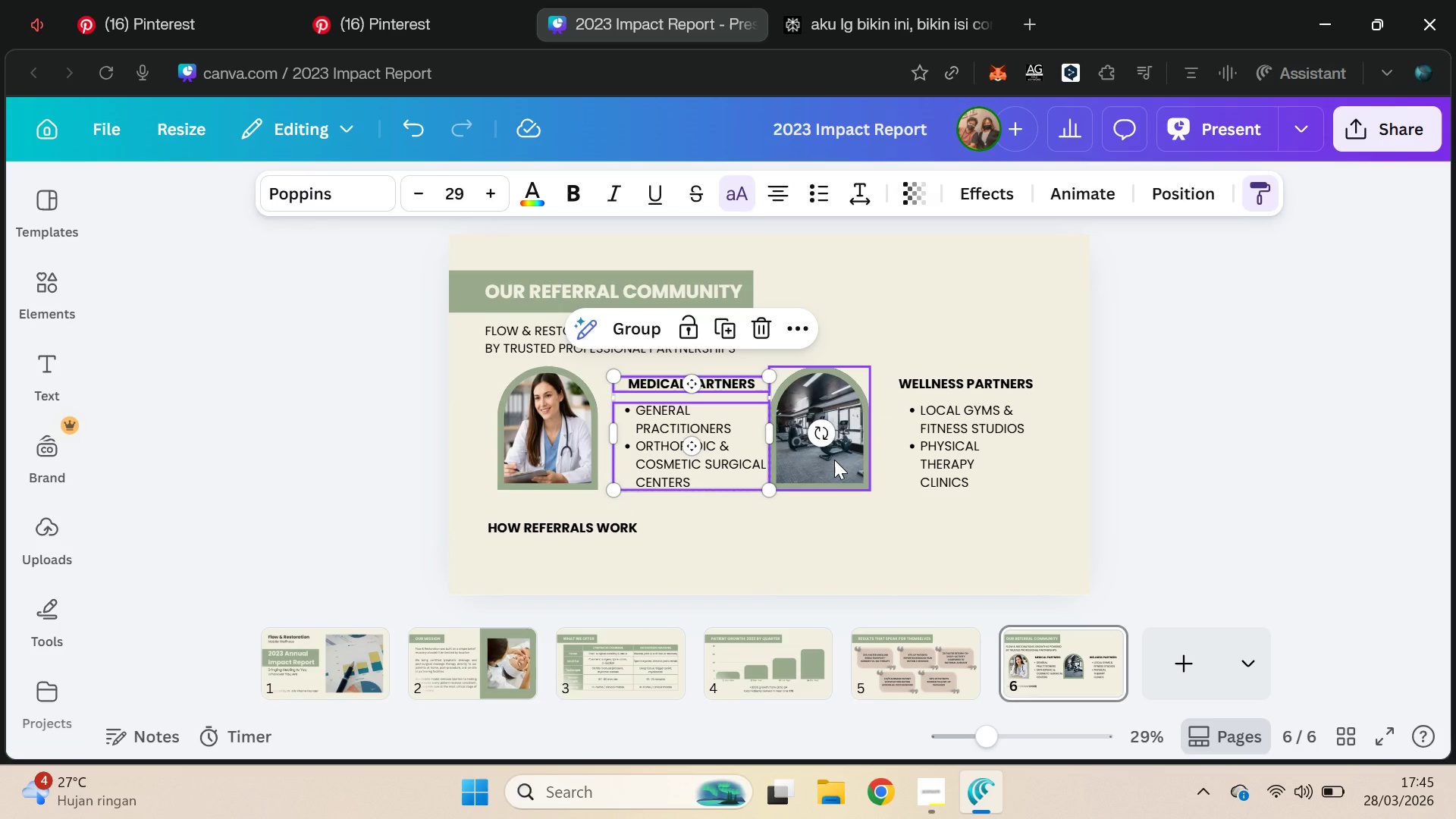 
left_click_drag(start_coordinate=[833, 462], to_coordinate=[863, 465])
 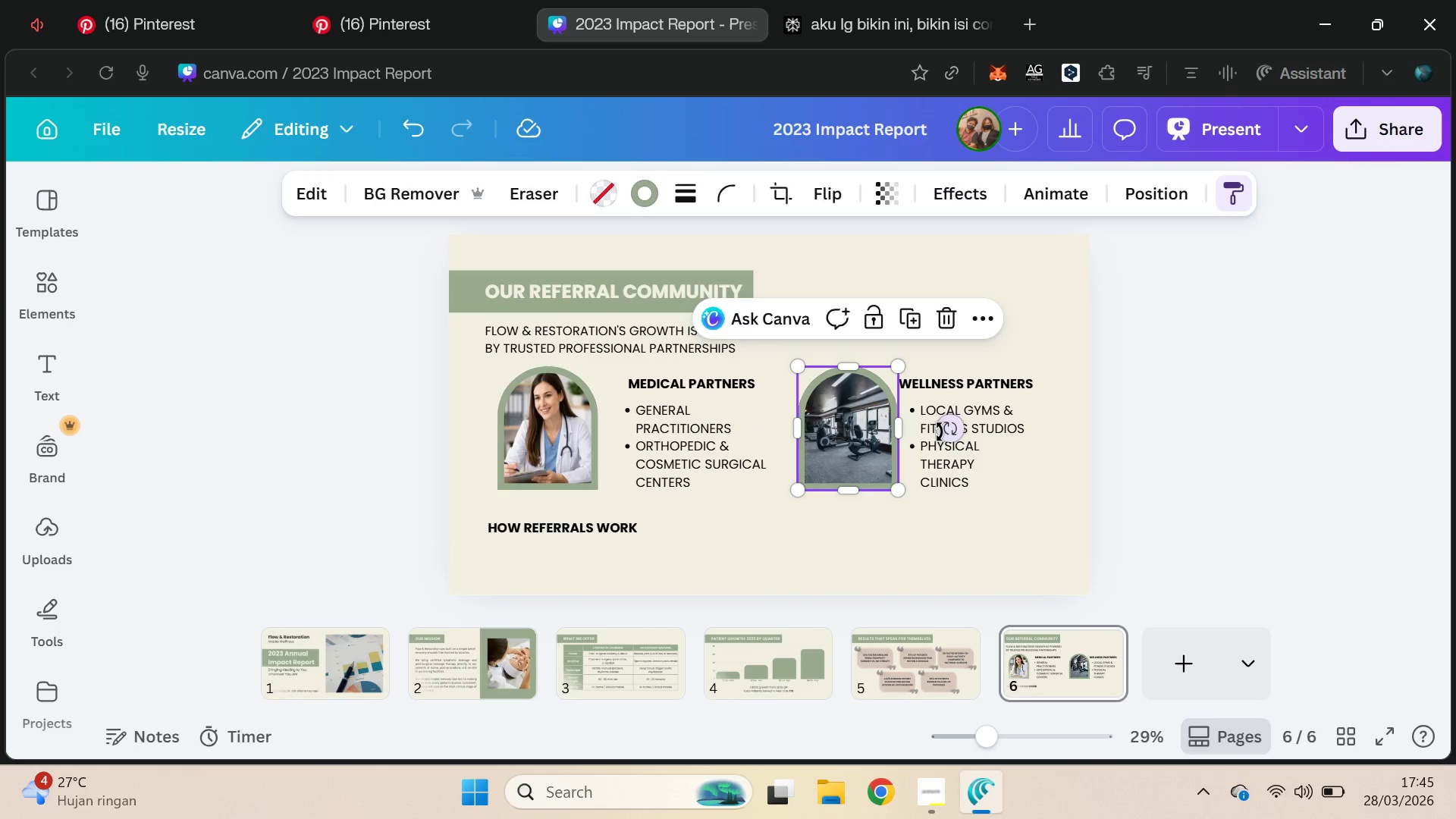 
left_click([940, 431])
 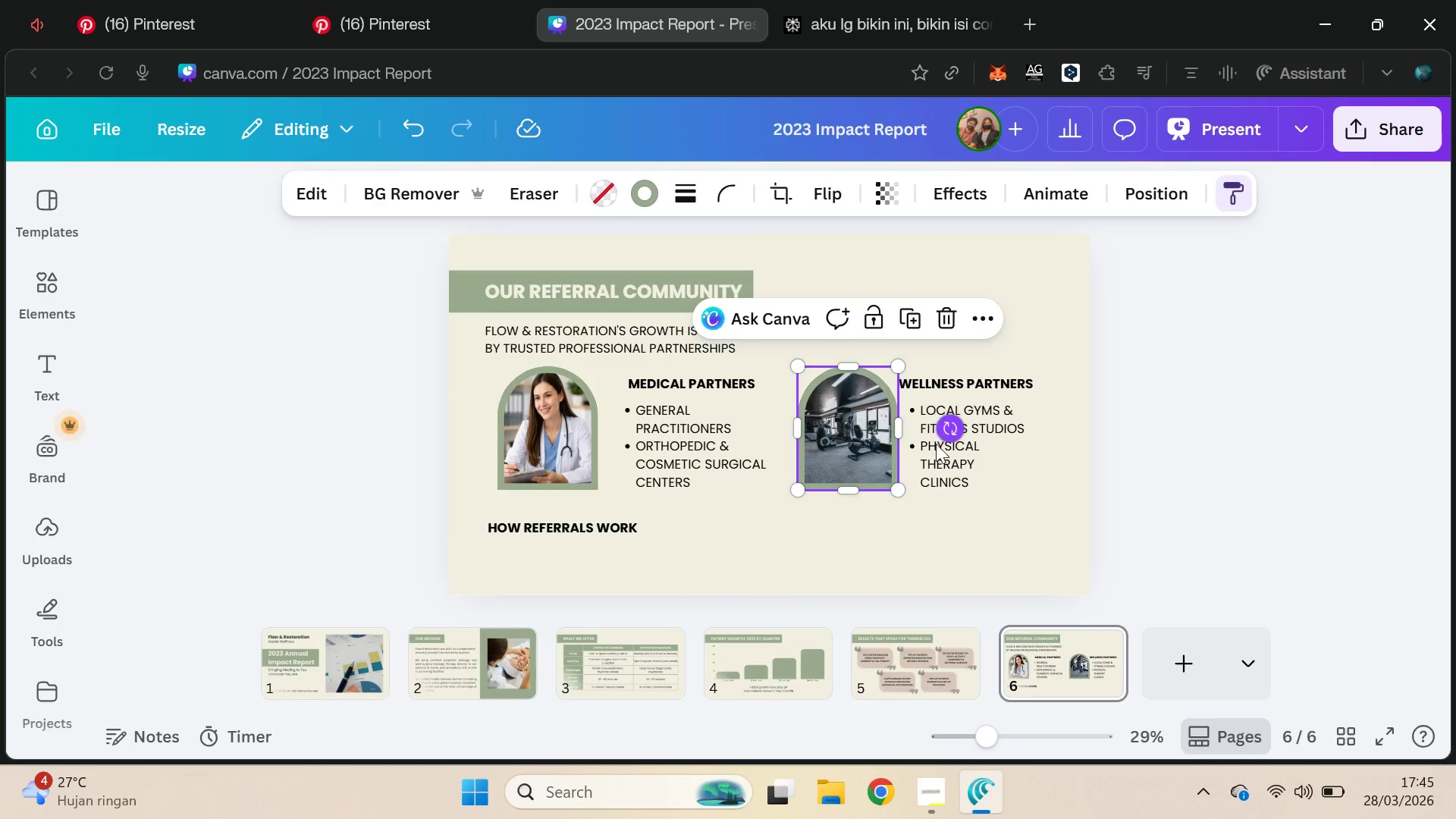 
left_click([932, 452])
 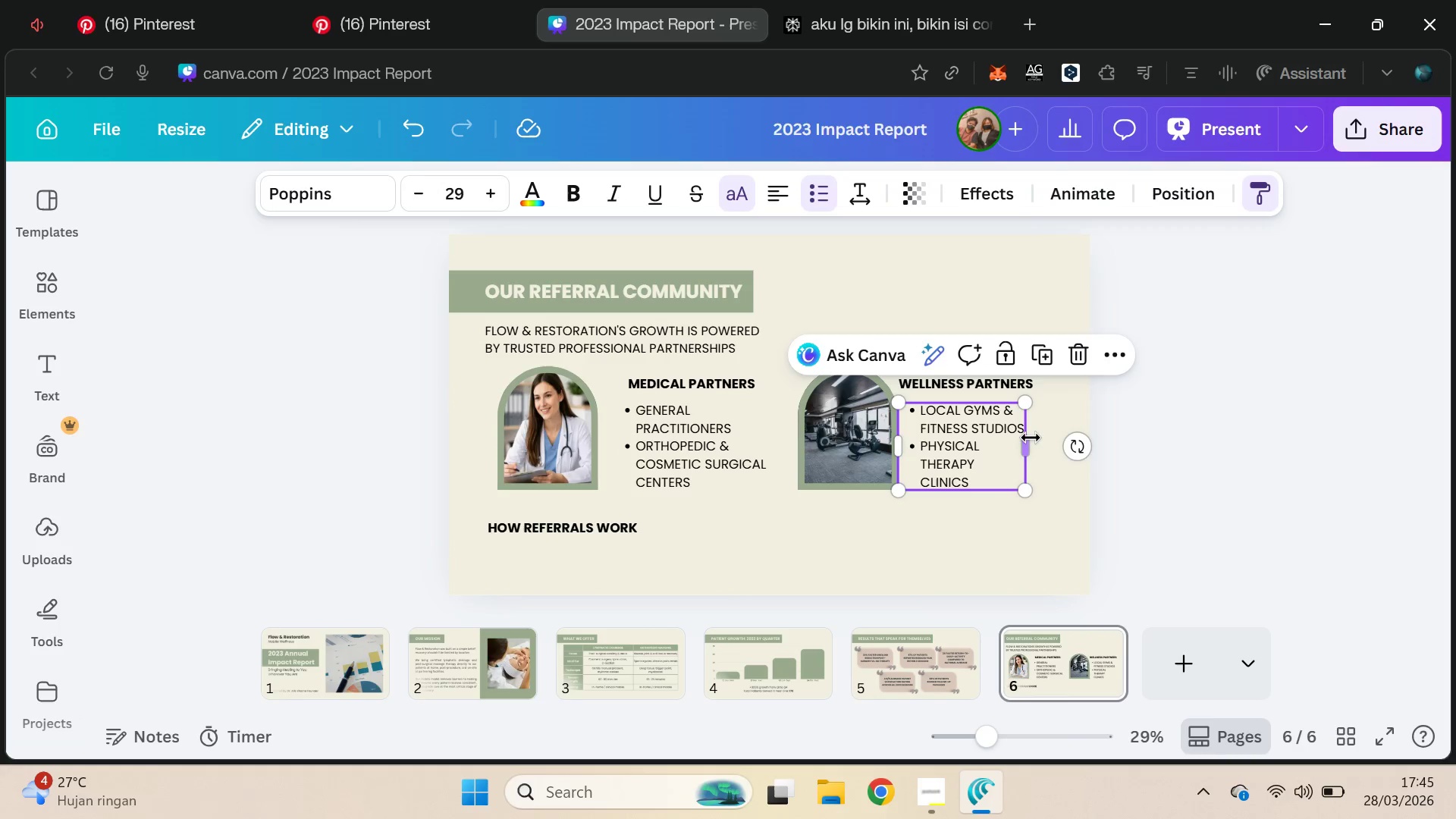 
left_click_drag(start_coordinate=[1031, 439], to_coordinate=[1054, 441])
 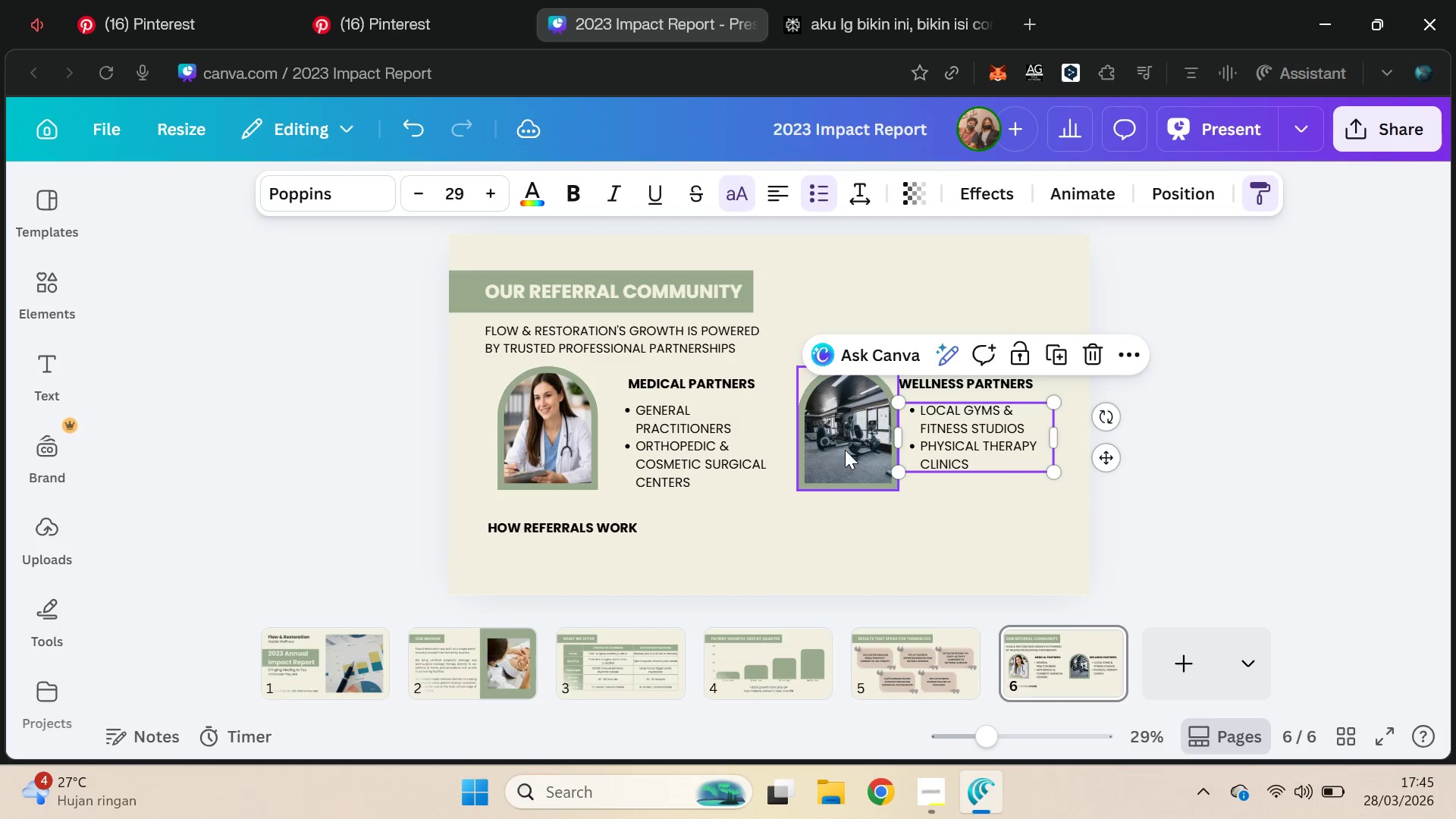 
left_click_drag(start_coordinate=[846, 450], to_coordinate=[836, 450])
 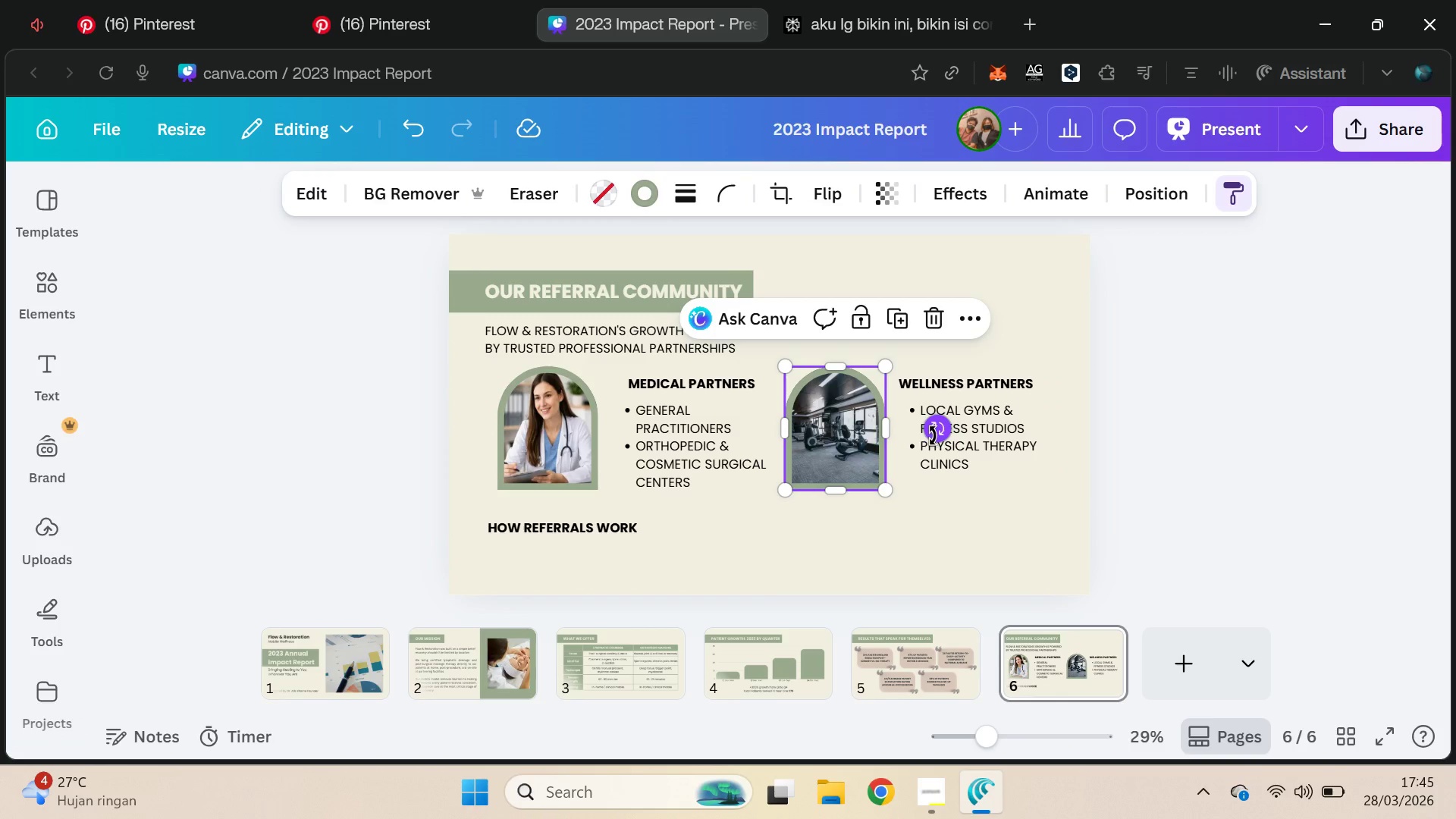 
hold_key(key=ShiftLeft, duration=1.14)
 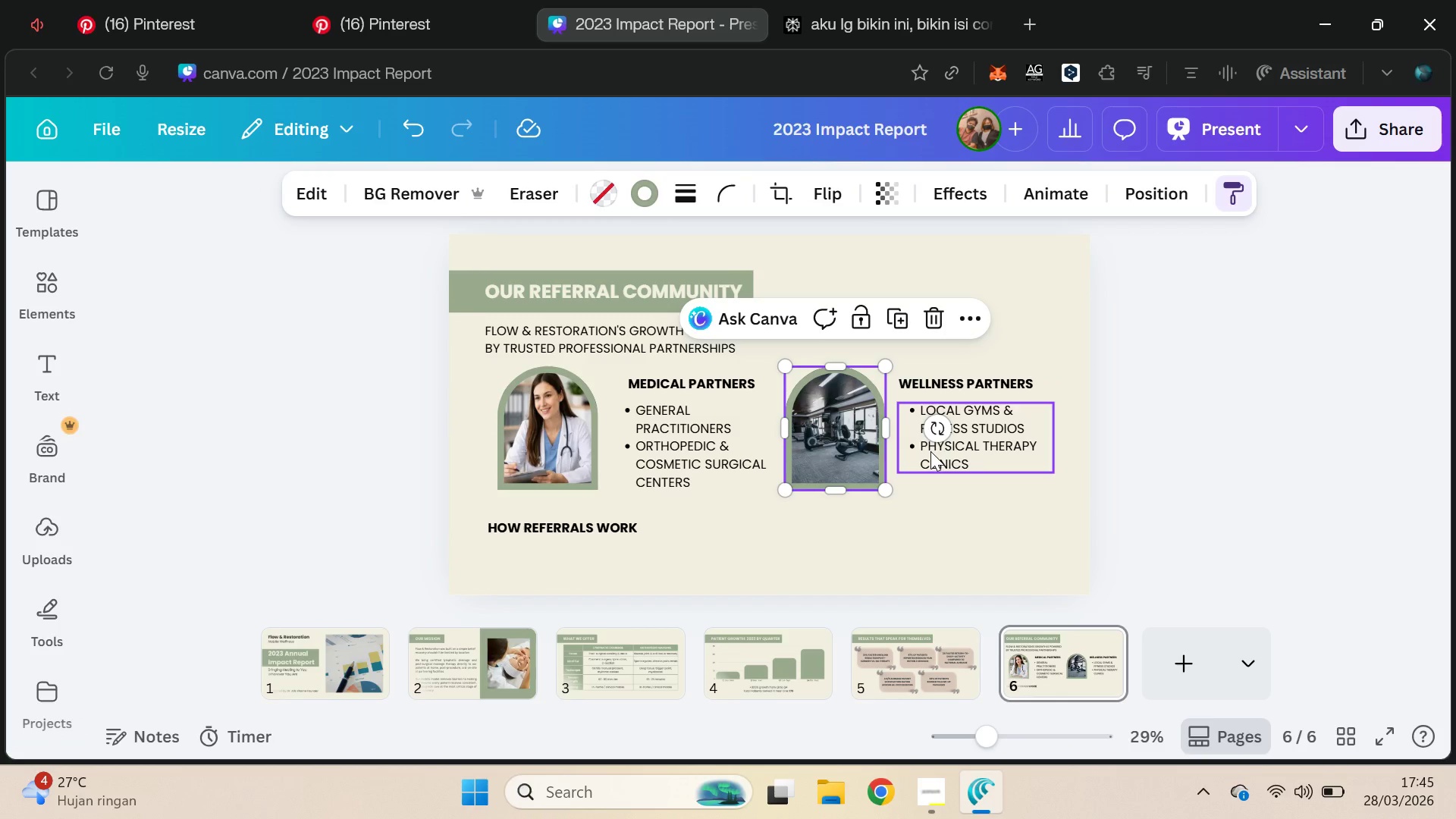 
left_click([930, 453])
 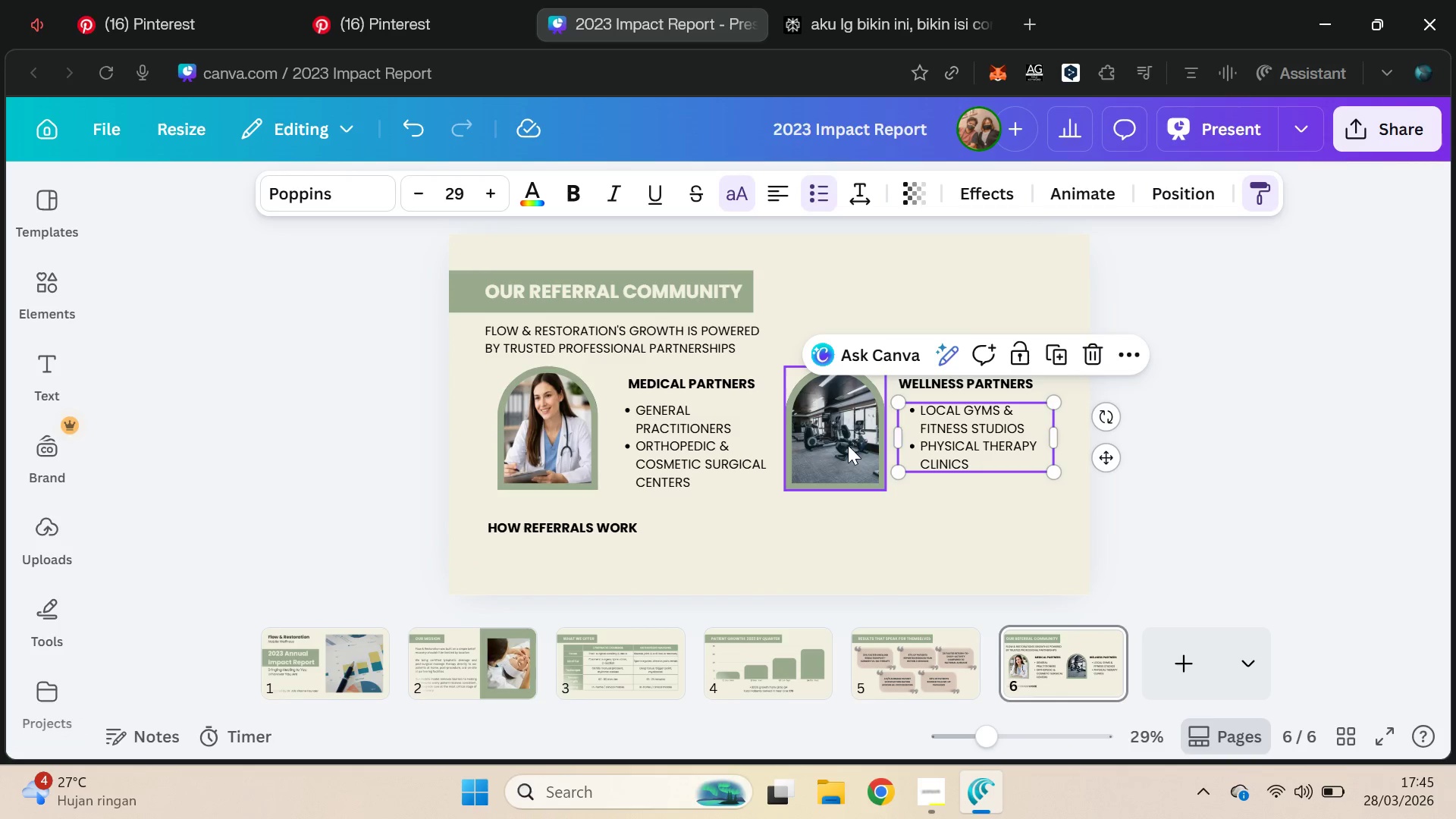 
key(Shift+ShiftLeft)
 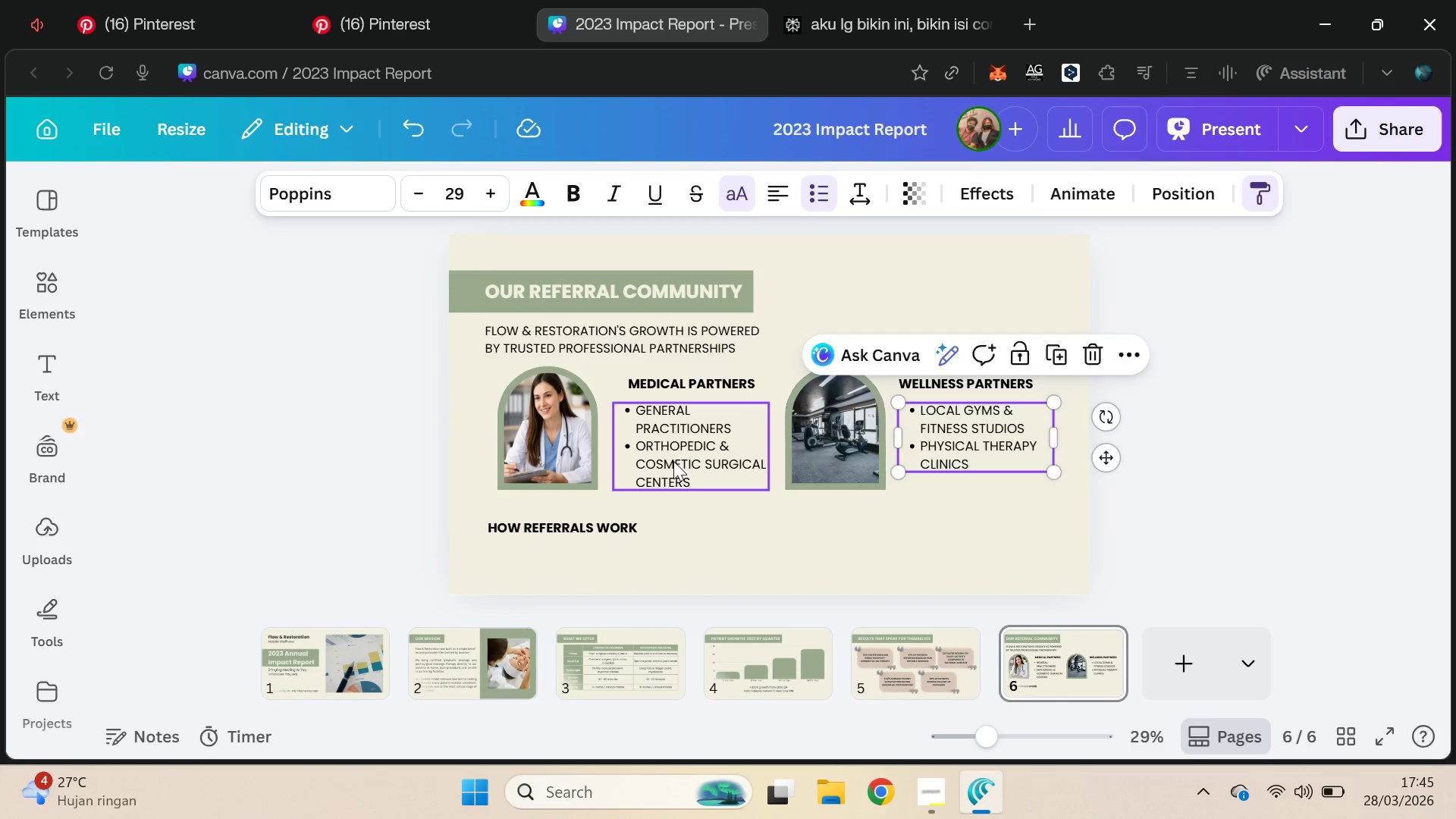 
hold_key(key=ShiftLeft, duration=1.14)
 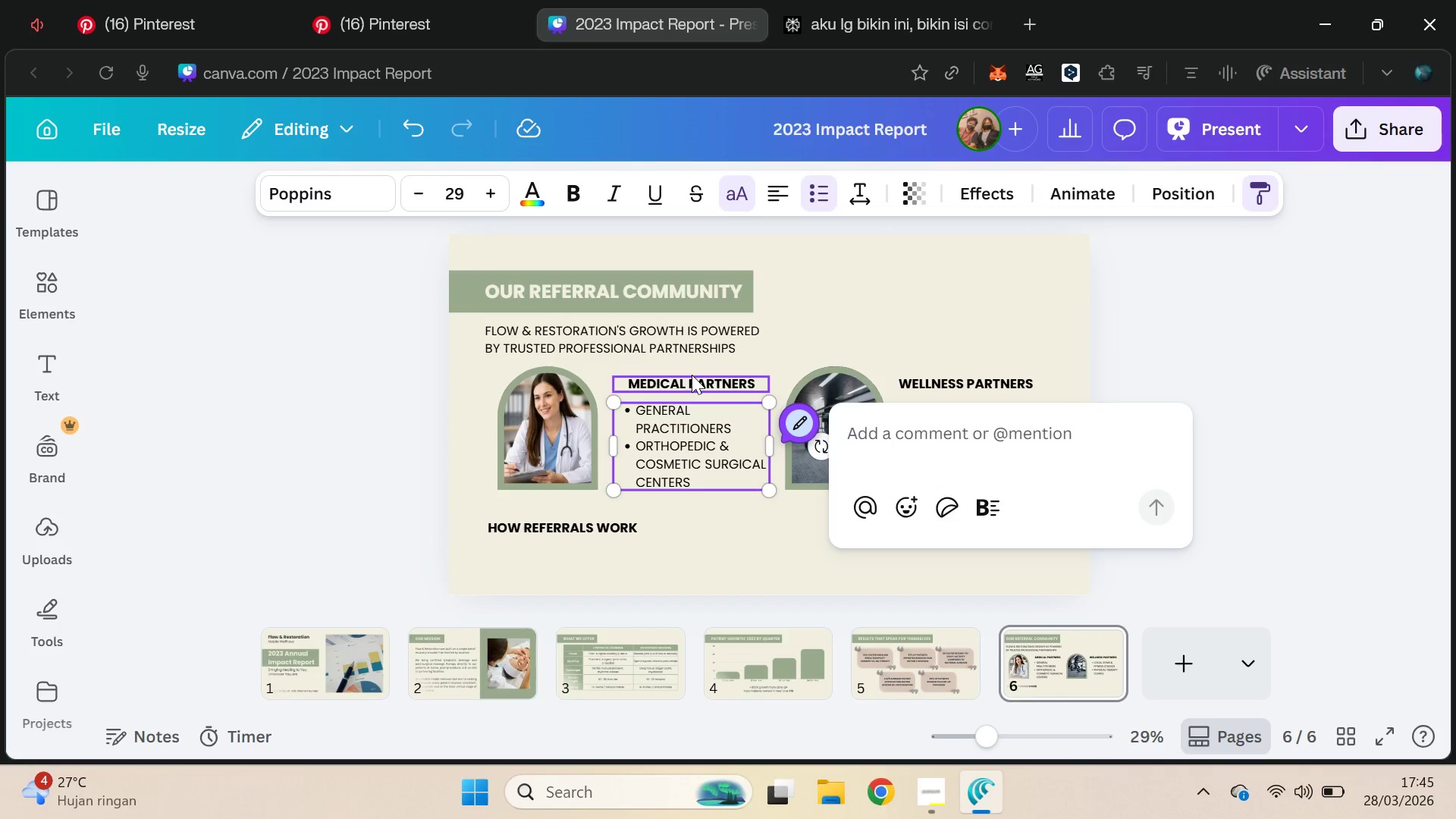 
key(Control+Z)
 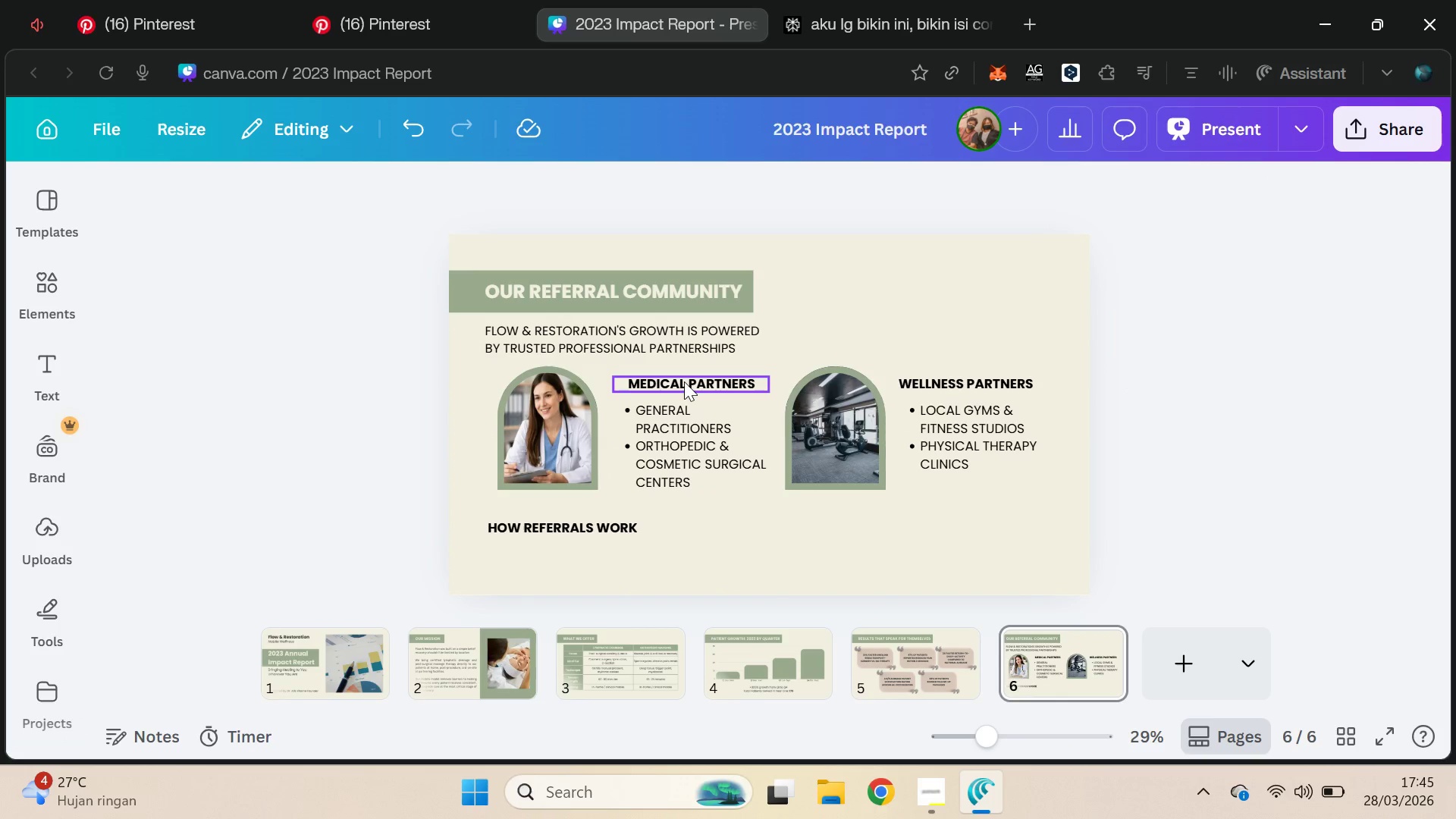 
hold_key(key=ShiftLeft, duration=0.62)
 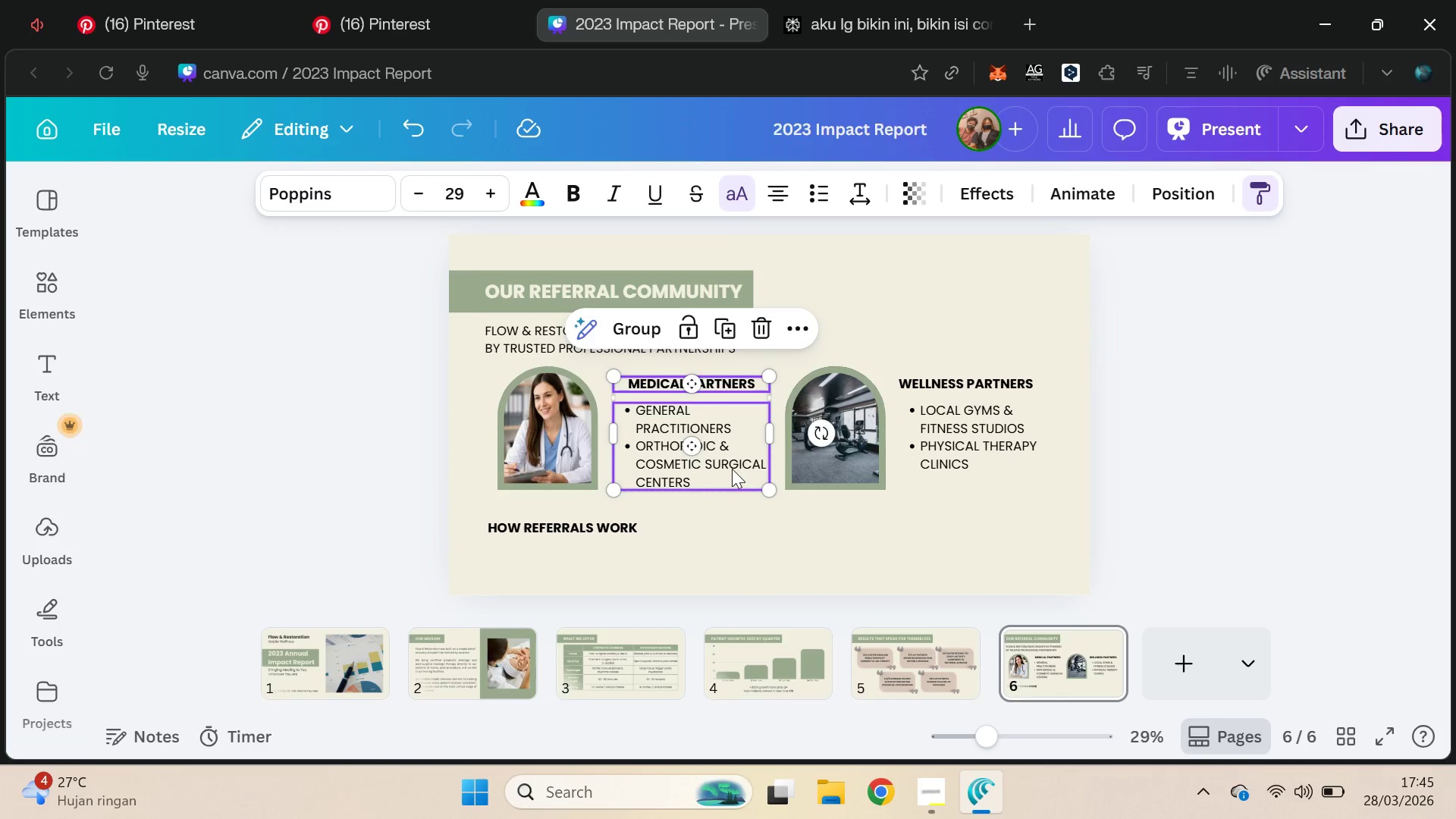 
left_click_drag(start_coordinate=[732, 468], to_coordinate=[716, 464])
 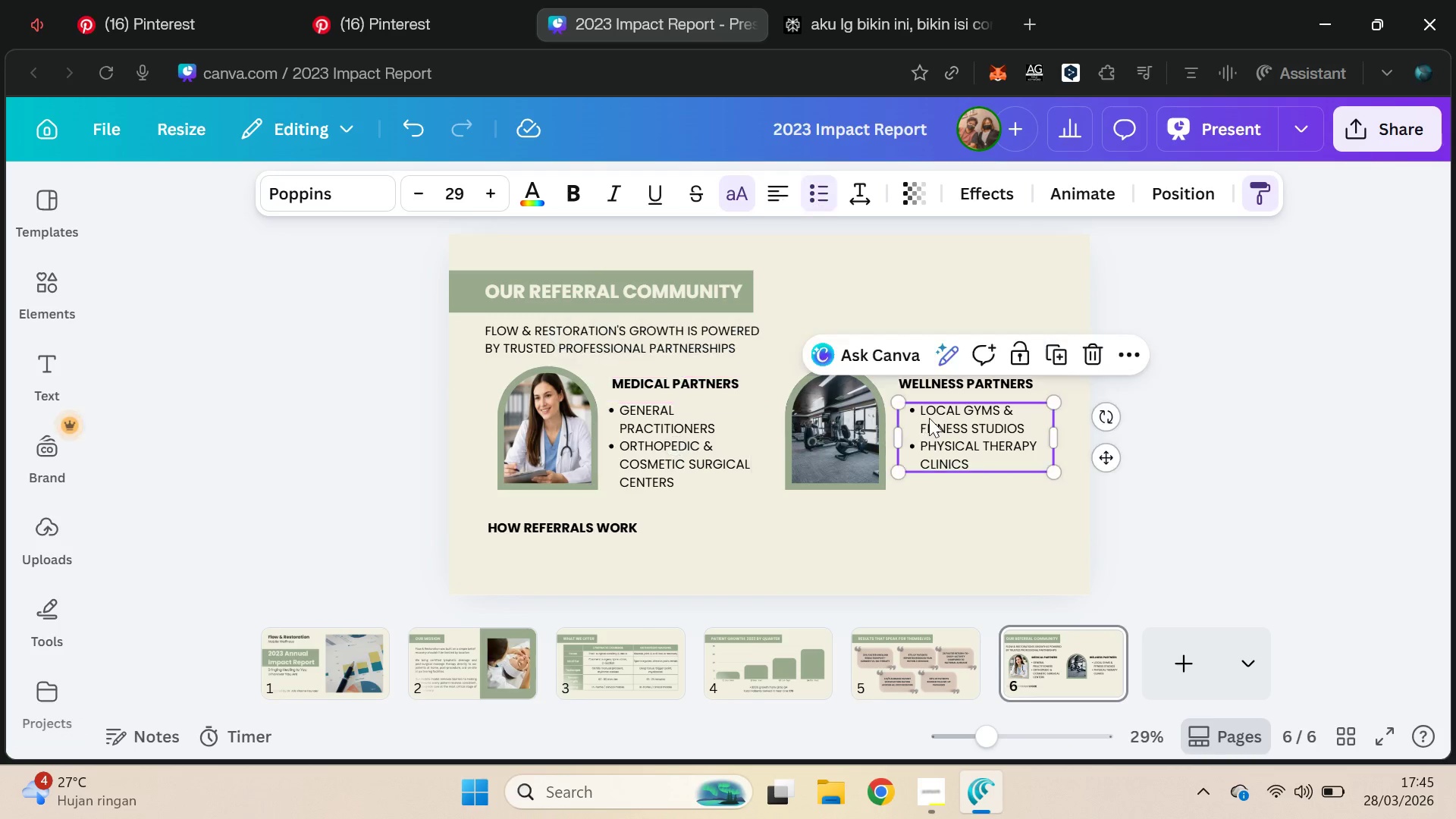 
hold_key(key=ShiftLeft, duration=1.5)
 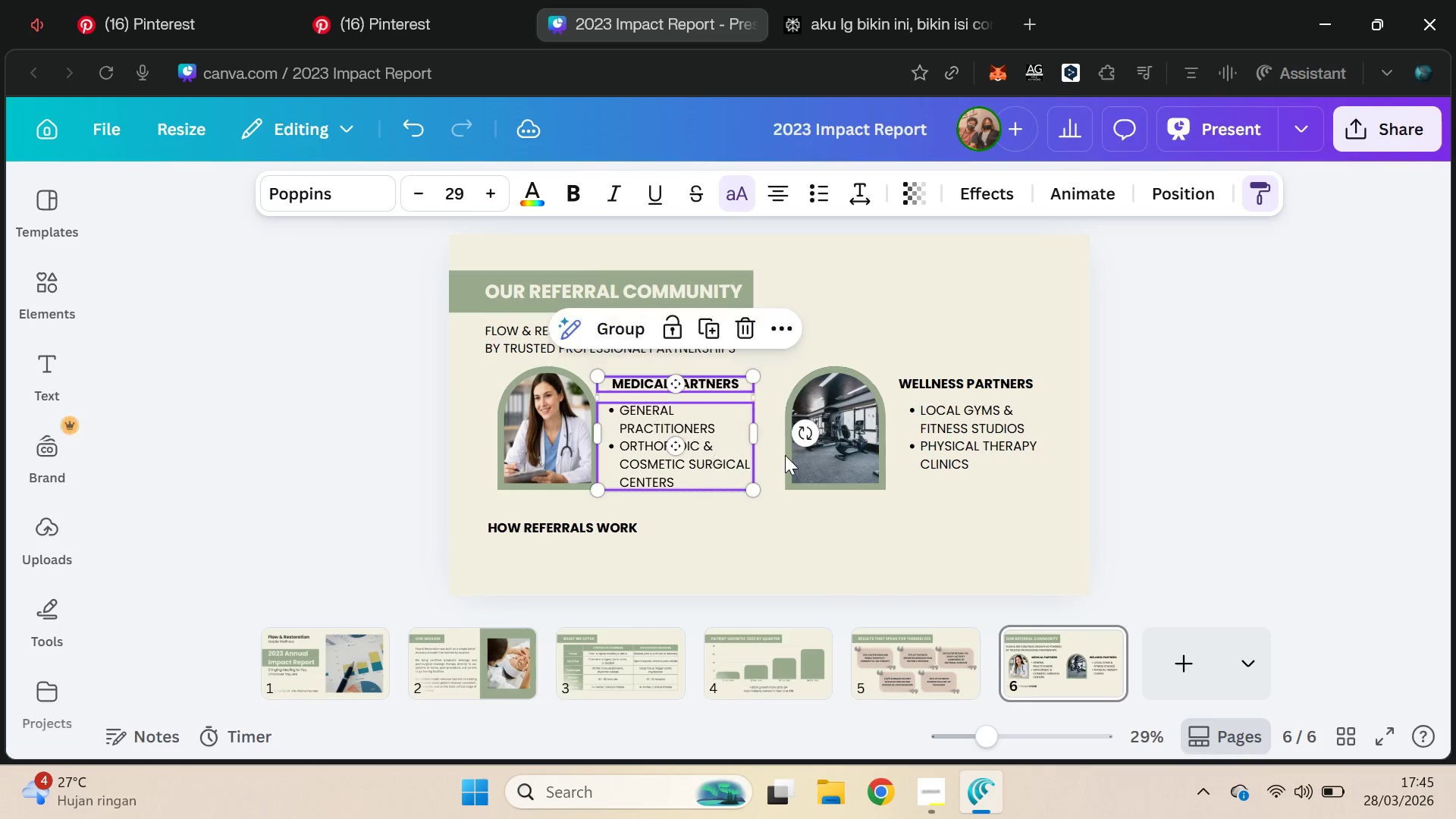 
key(Shift+ShiftLeft)
 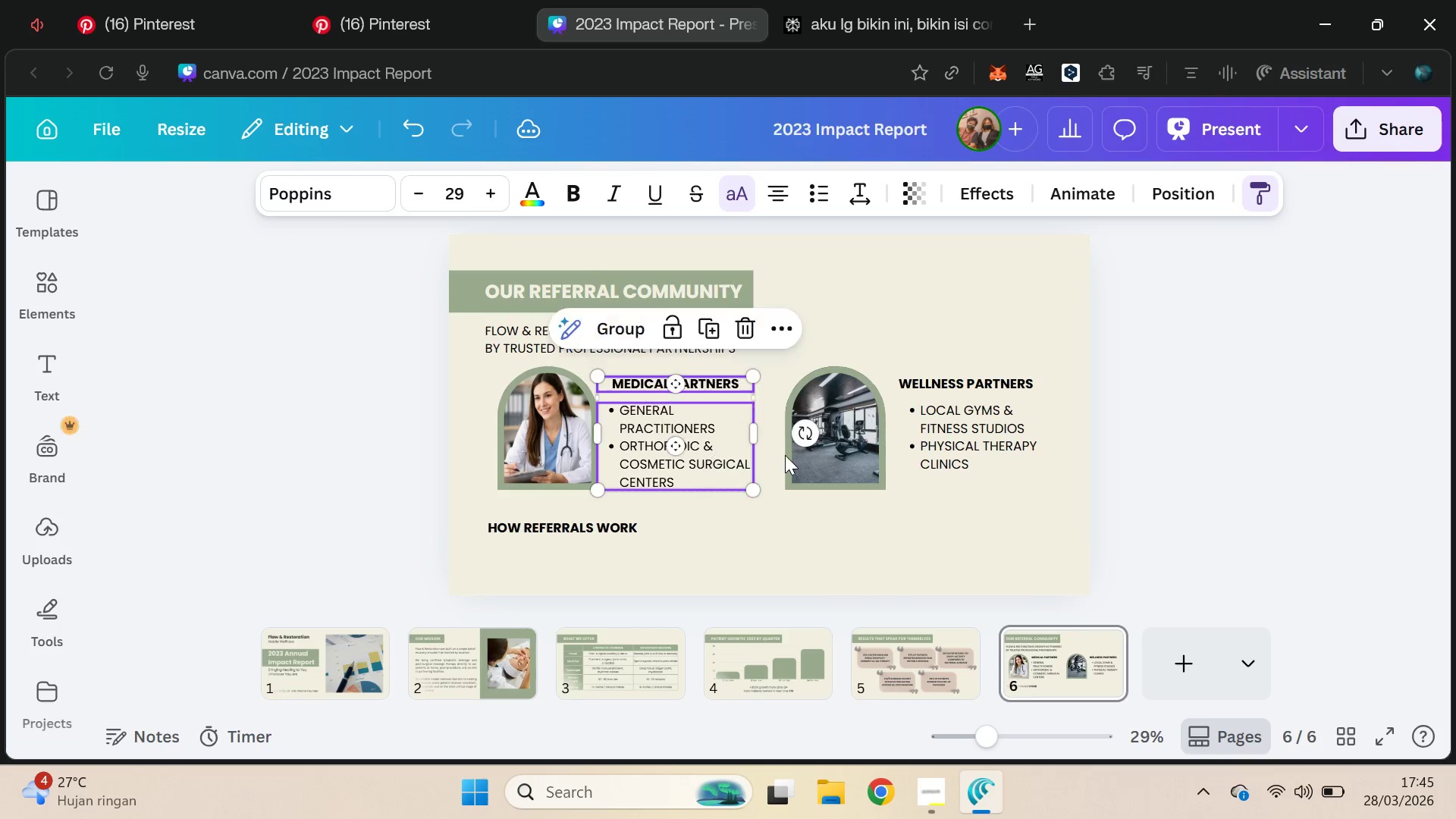 
key(Shift+ShiftLeft)
 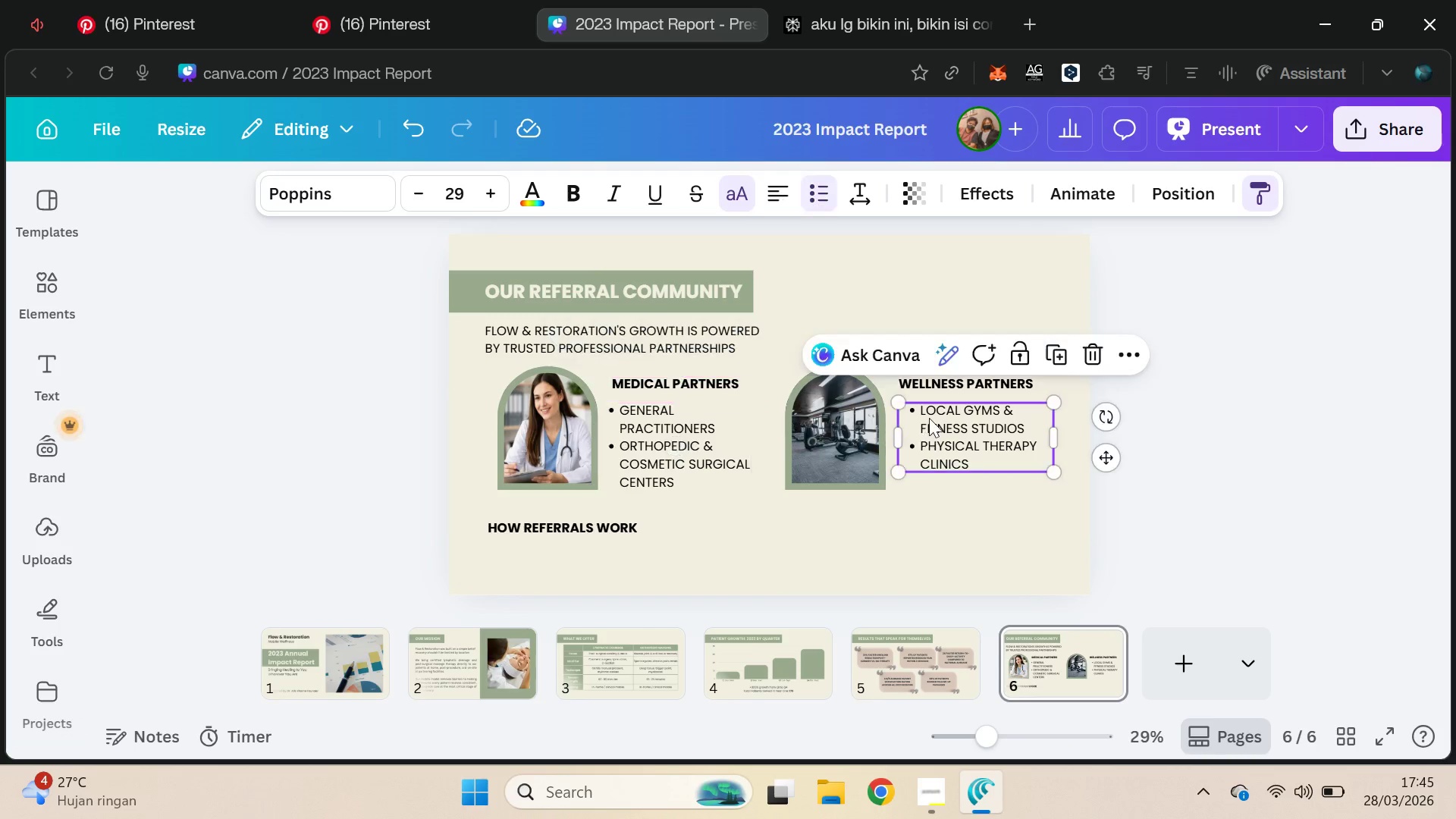 
hold_key(key=ShiftLeft, duration=0.7)
double_click([941, 391])
 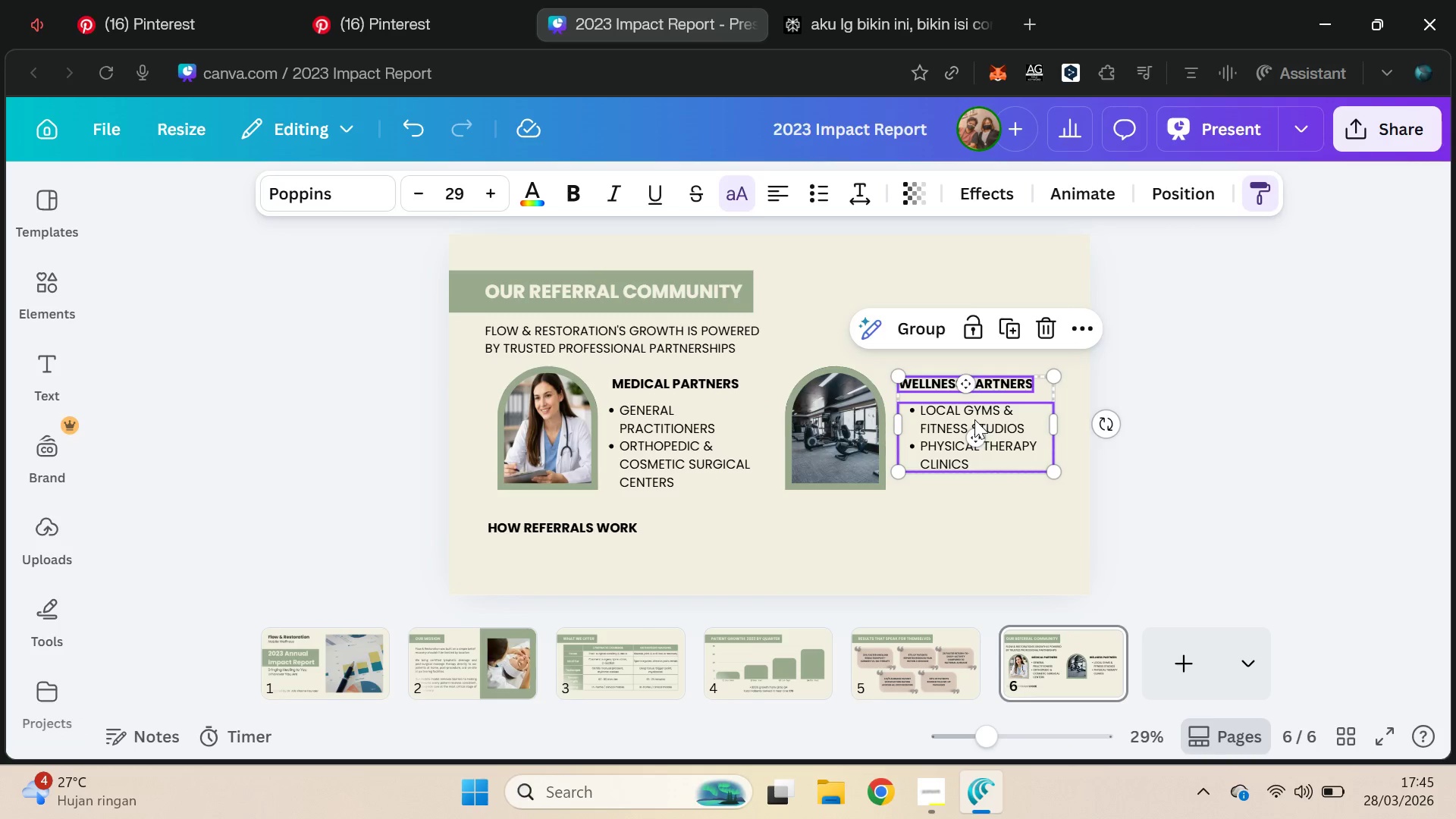 
left_click_drag(start_coordinate=[1006, 427], to_coordinate=[993, 422])
 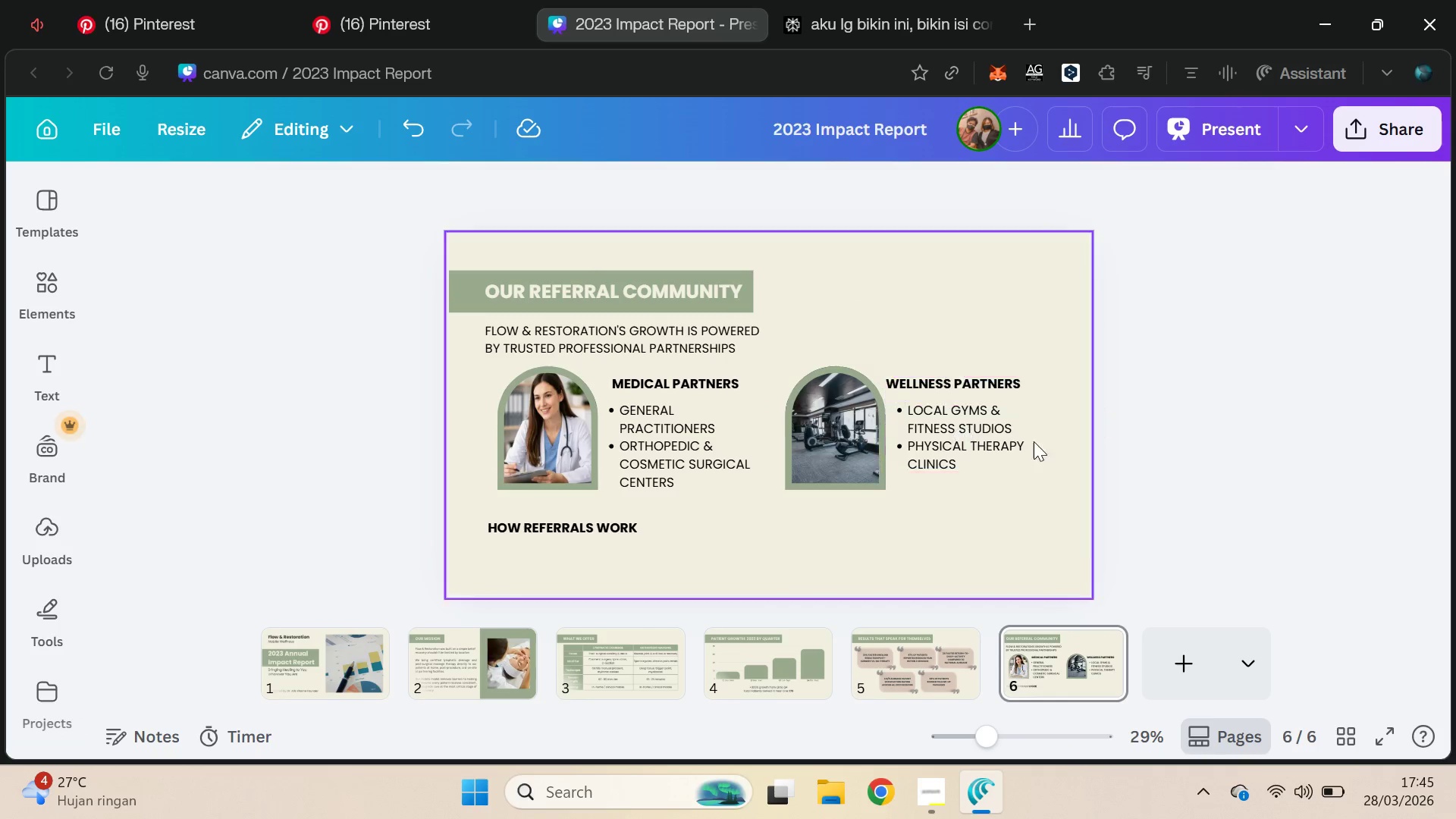 
double_click([1006, 430])
 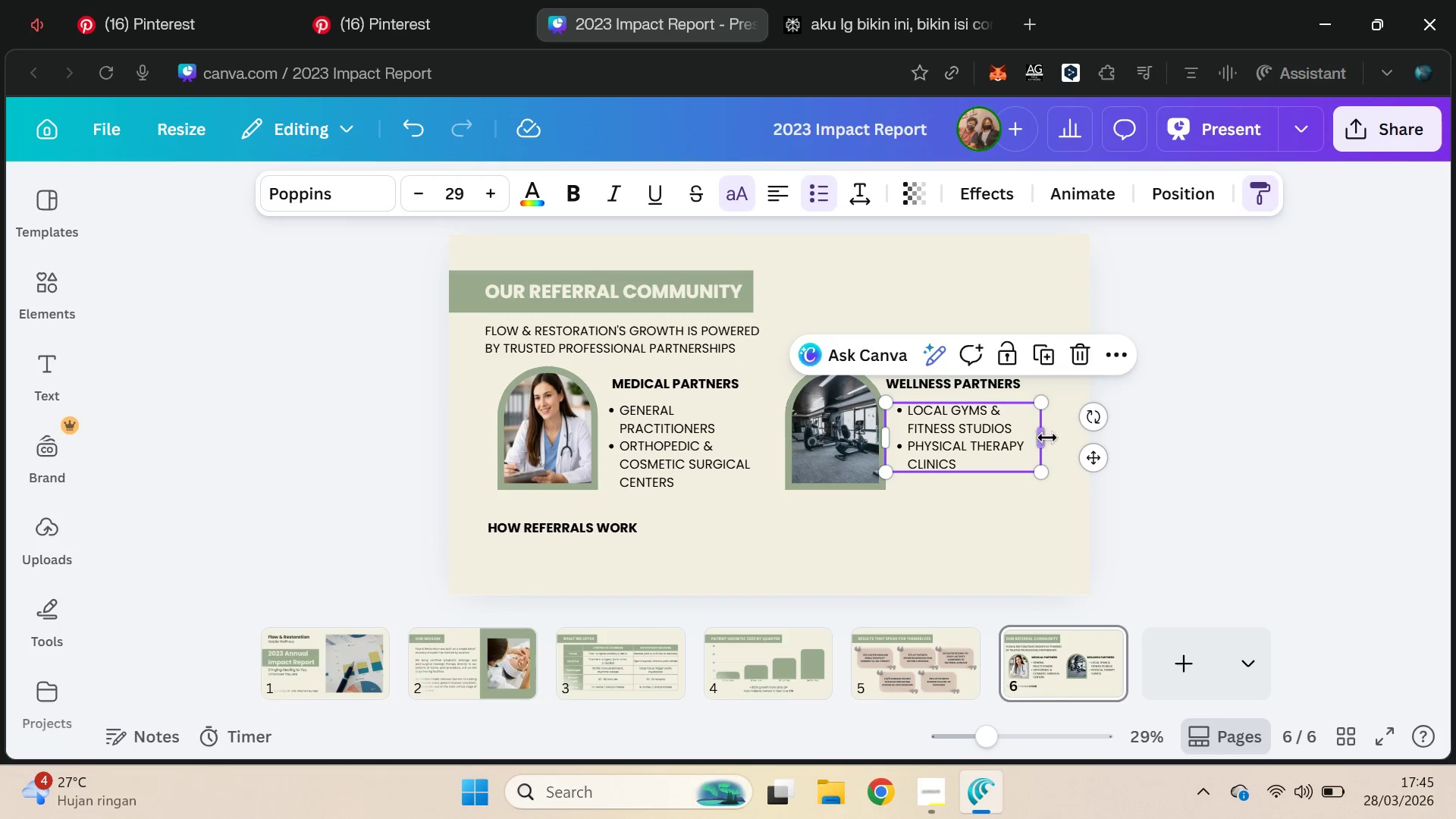 
left_click_drag(start_coordinate=[1046, 437], to_coordinate=[1078, 444])
 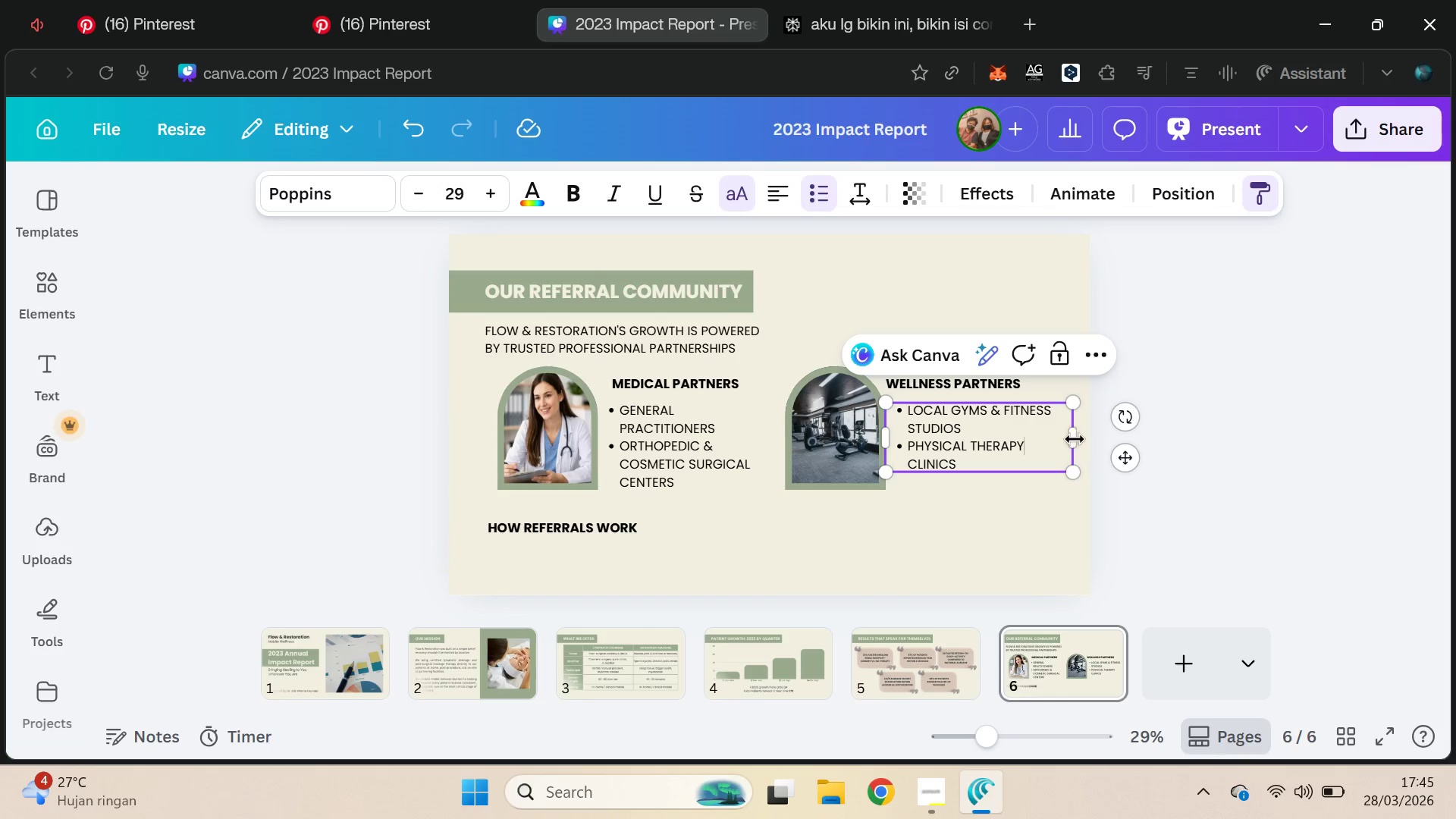 
left_click_drag(start_coordinate=[1077, 438], to_coordinate=[1058, 431])
 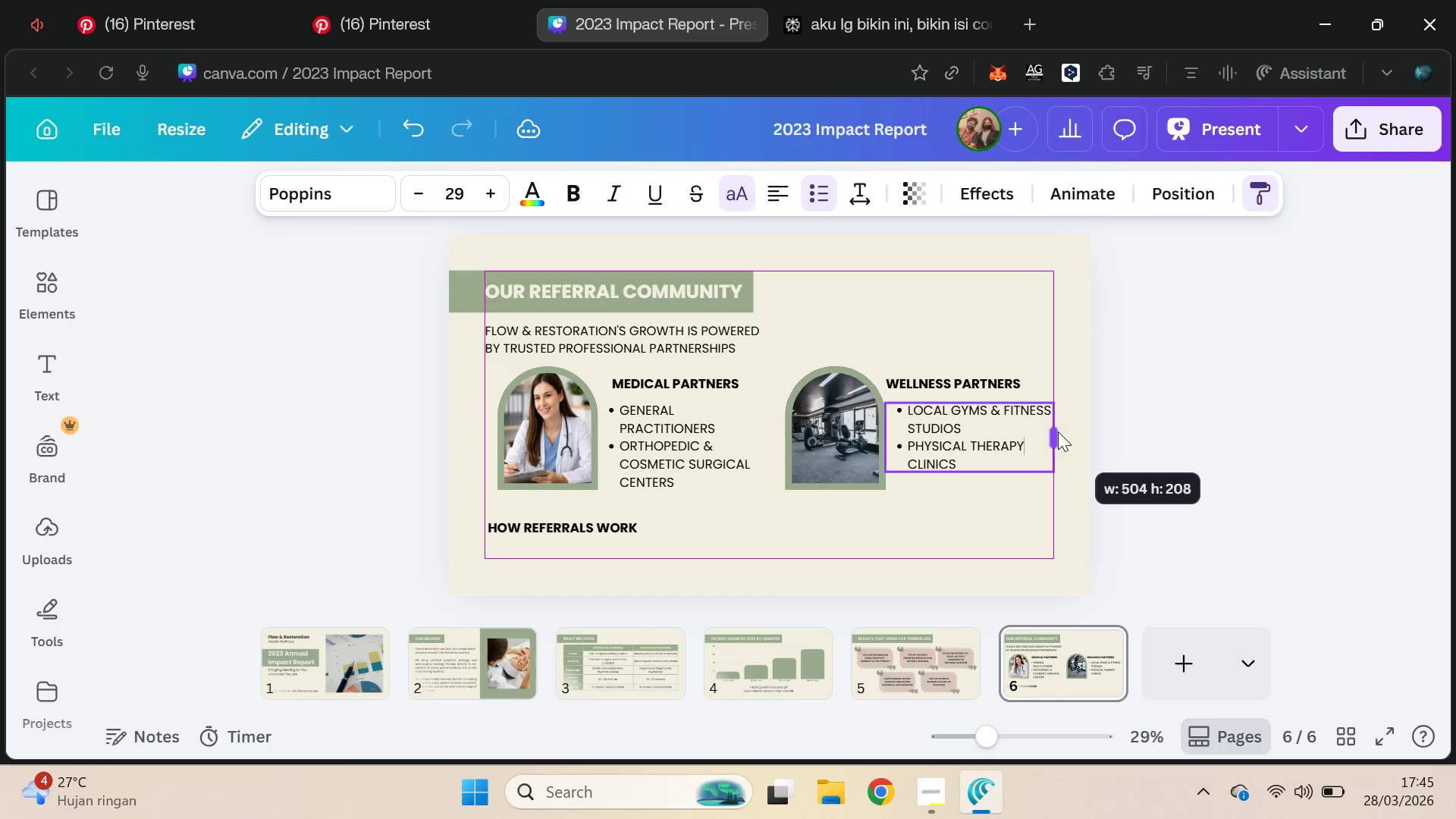 
left_click([1058, 431])
 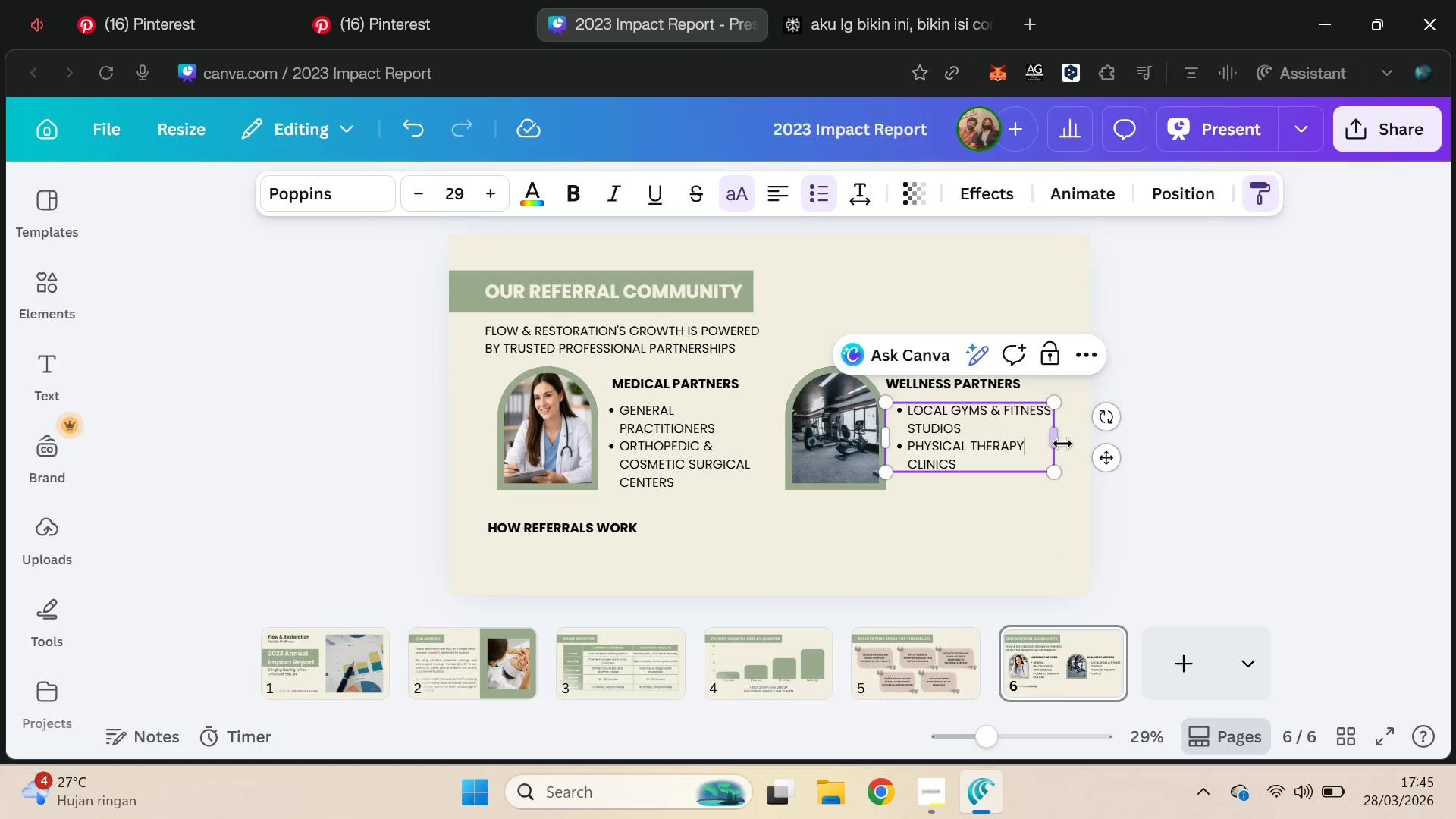 
left_click_drag(start_coordinate=[1057, 441], to_coordinate=[1040, 443])
 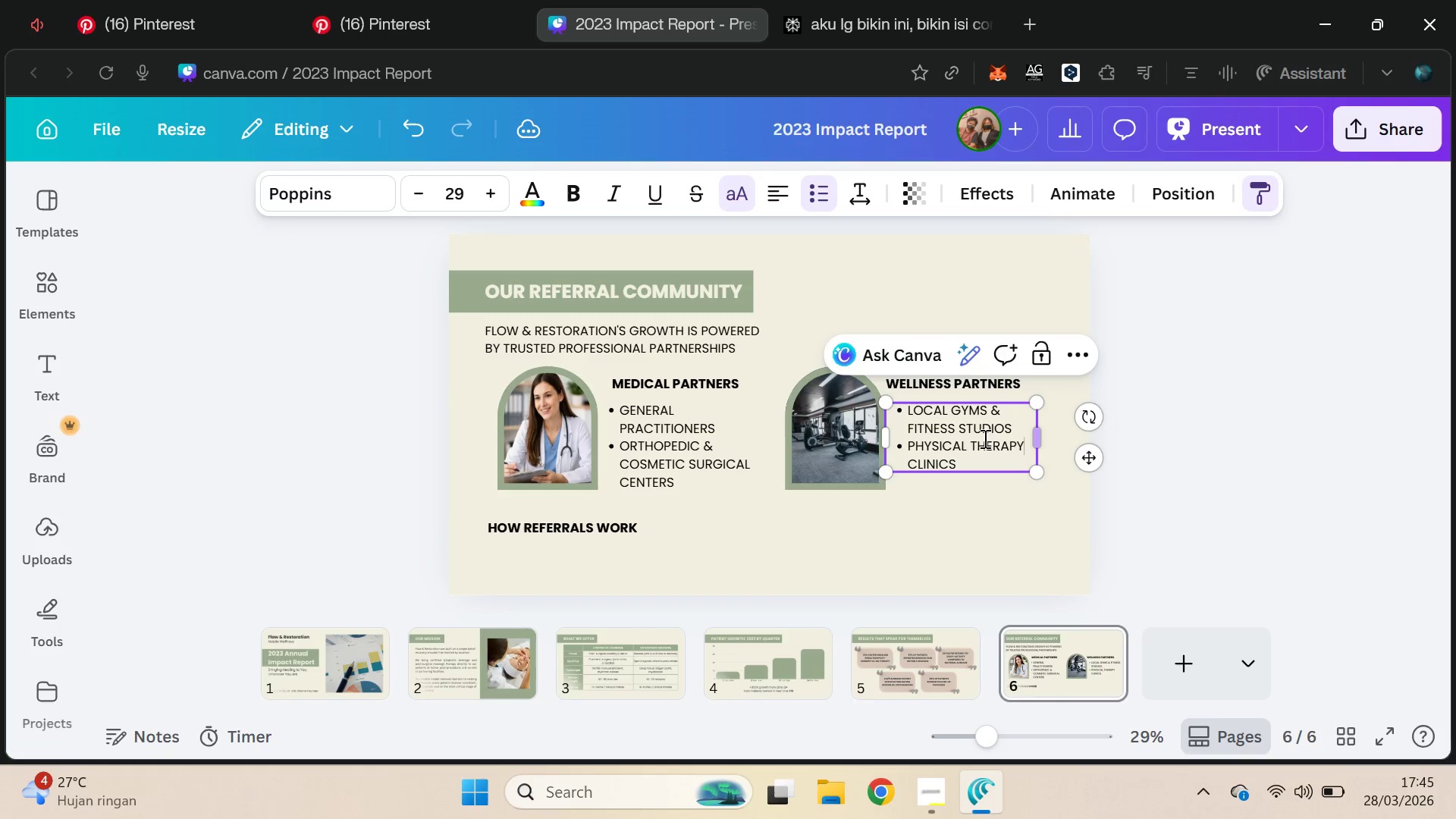 
hold_key(key=ShiftLeft, duration=1.2)
 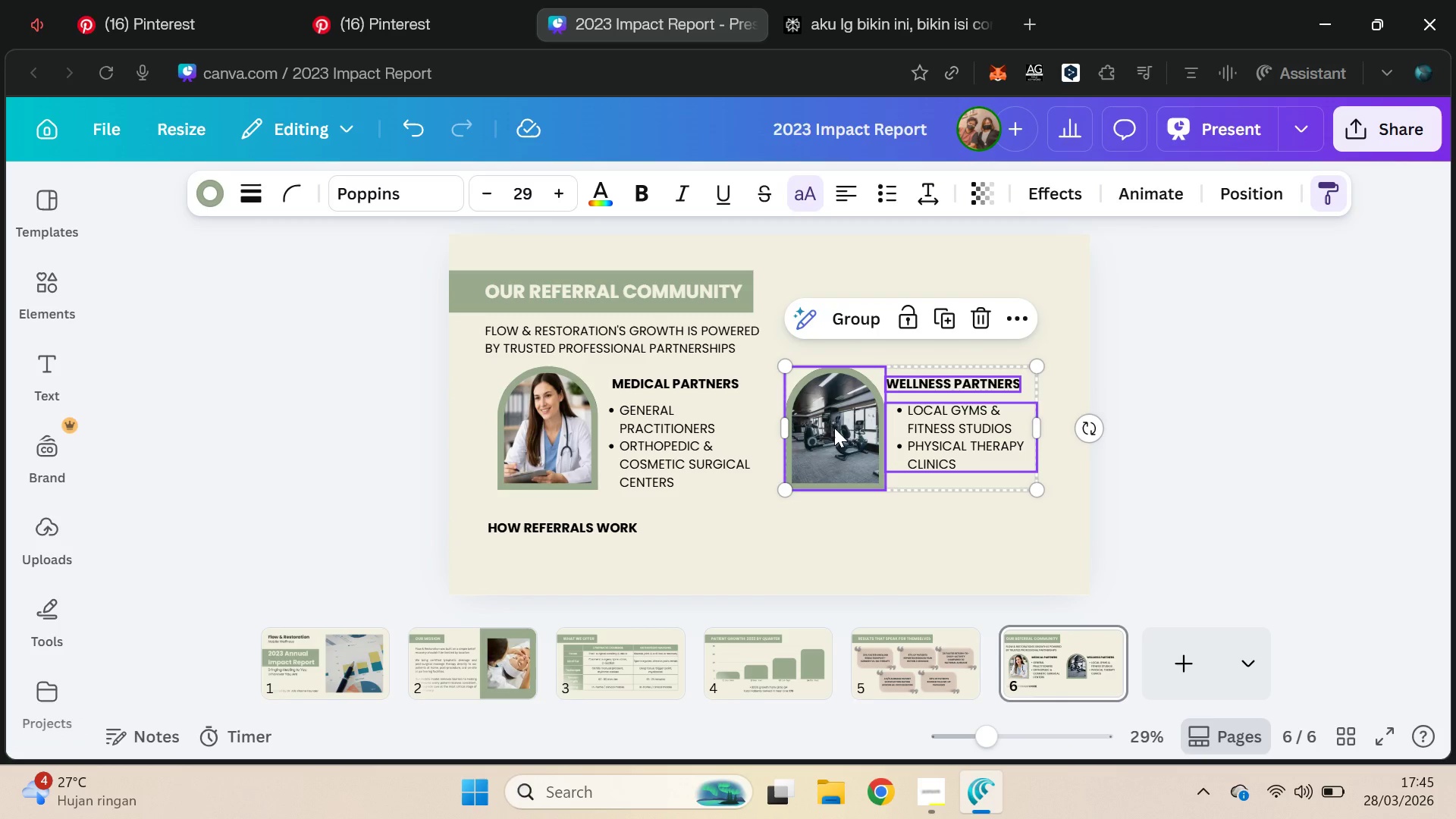 
key(Control+G)
 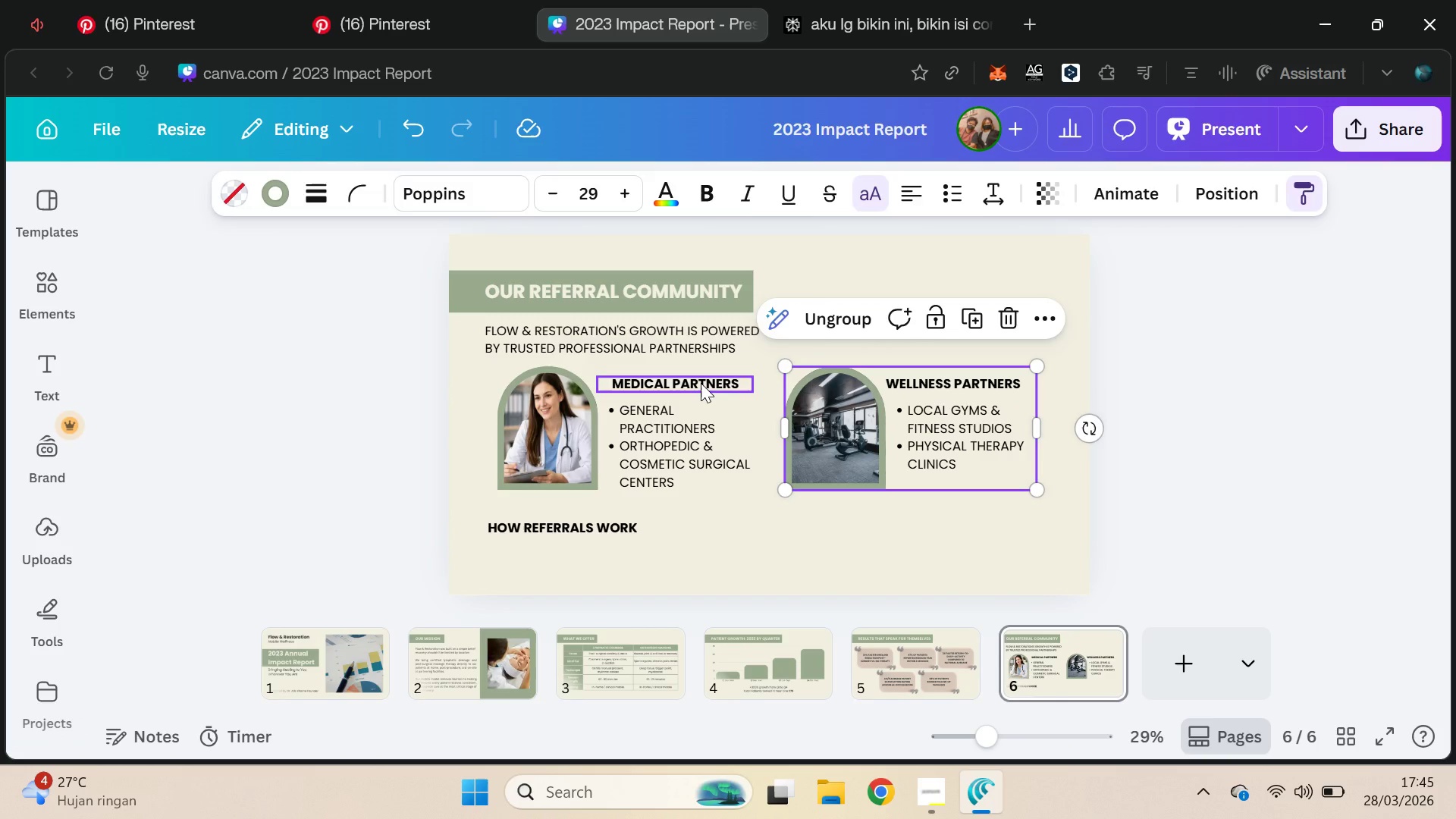 
hold_key(key=ShiftLeft, duration=1.16)
left_click([696, 482])
 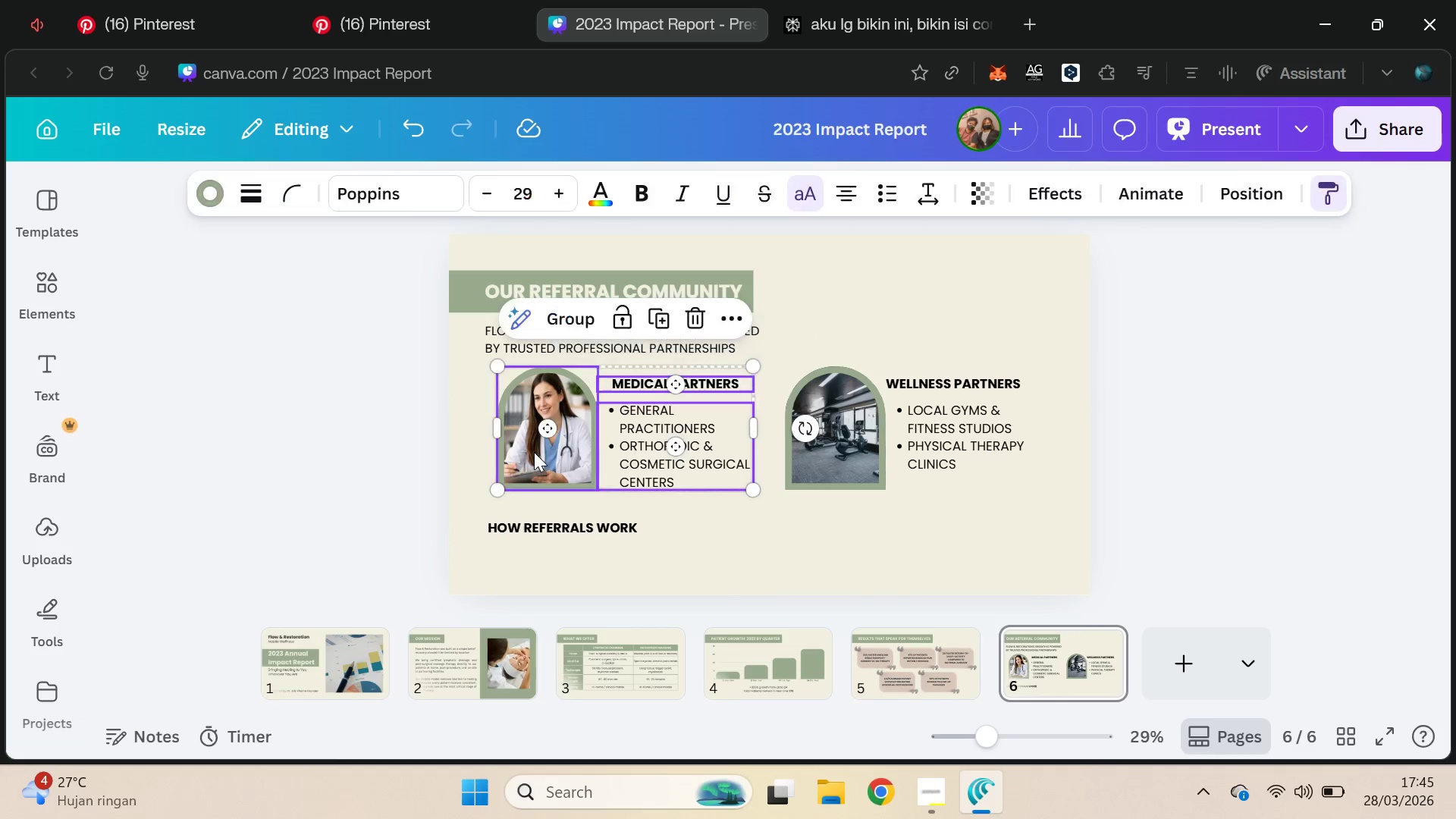 
key(Control+G)
 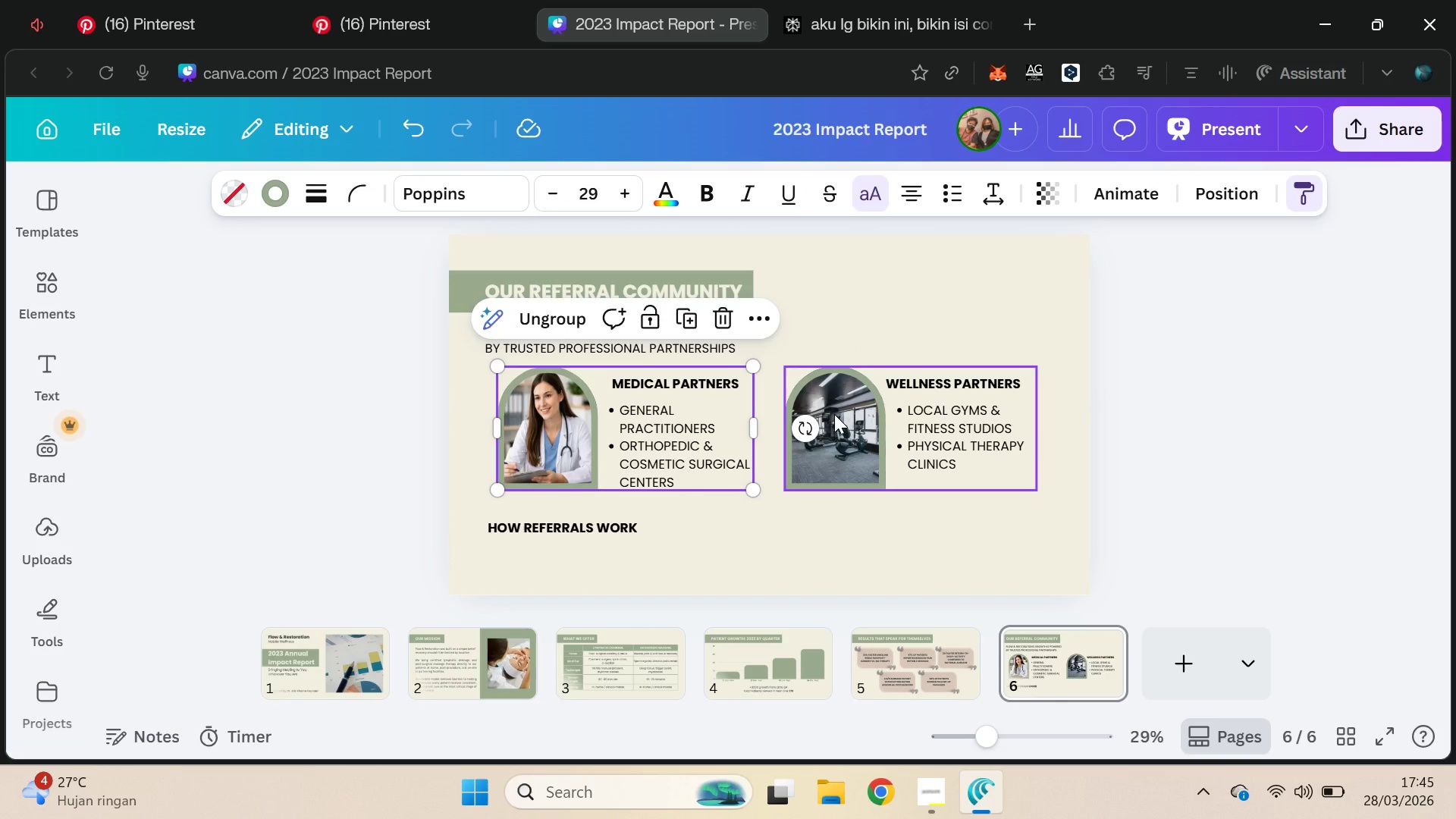 
hold_key(key=ShiftLeft, duration=0.59)
 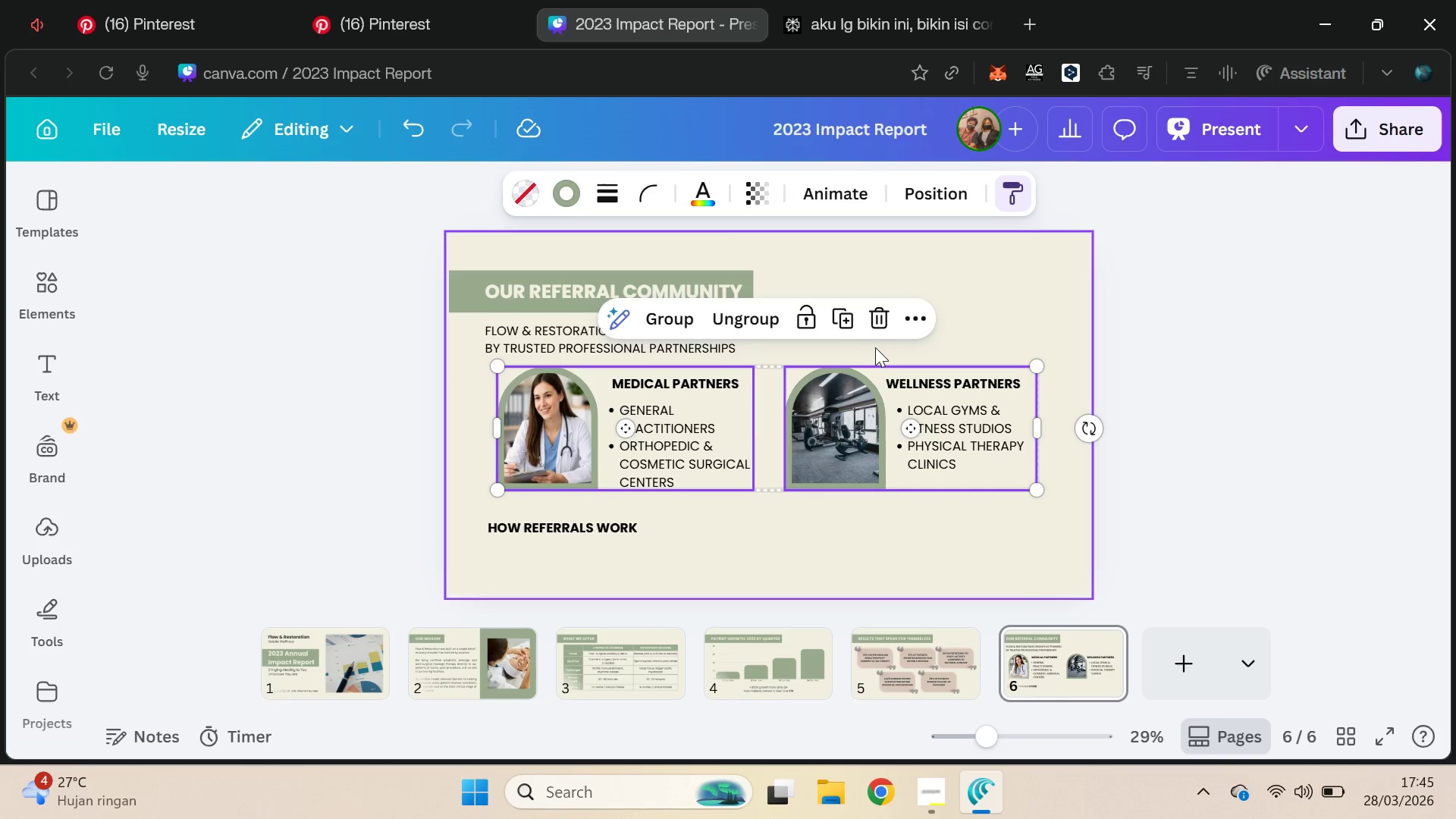 
key(Control+G)
 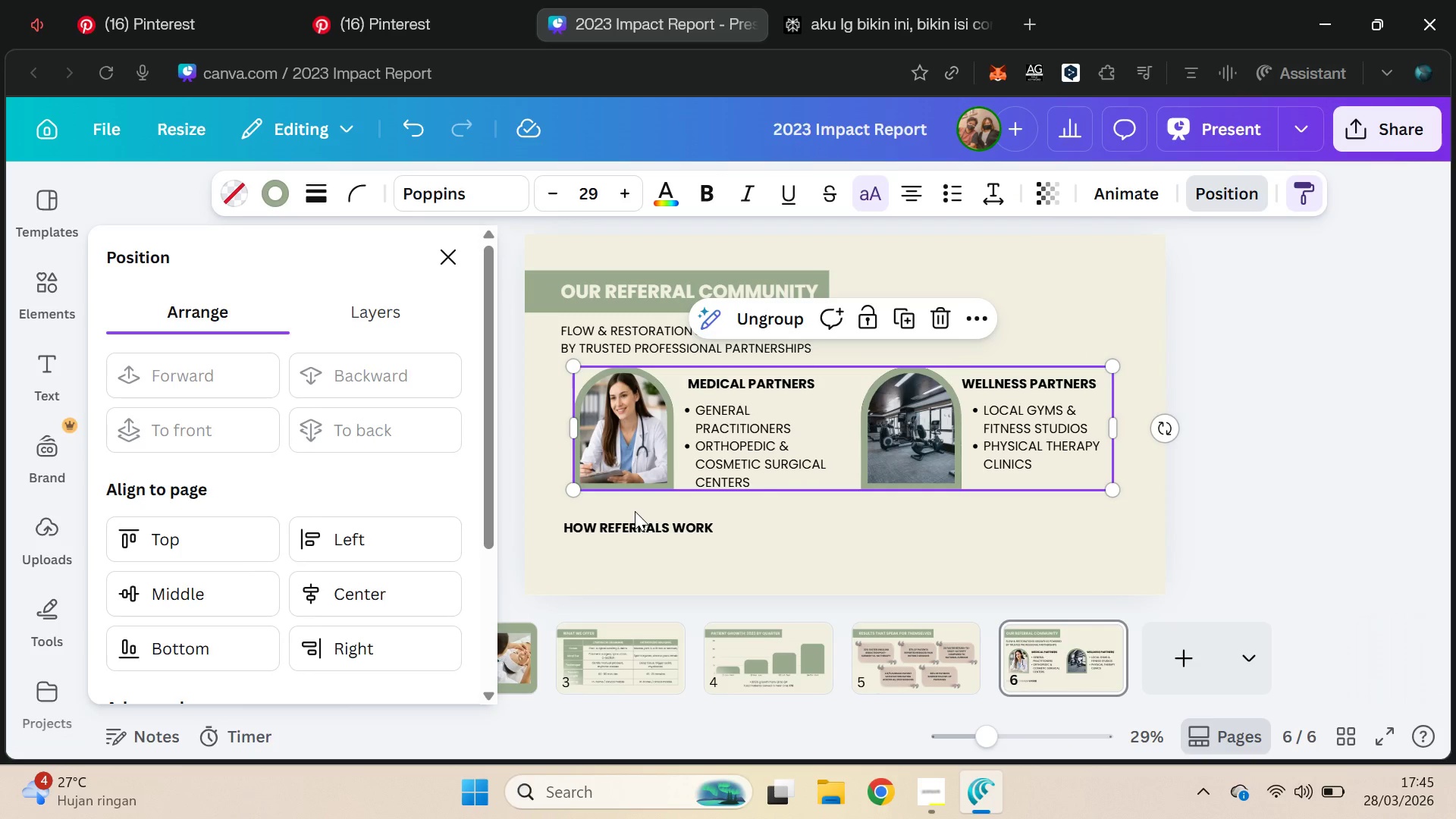 
left_click([362, 586])
 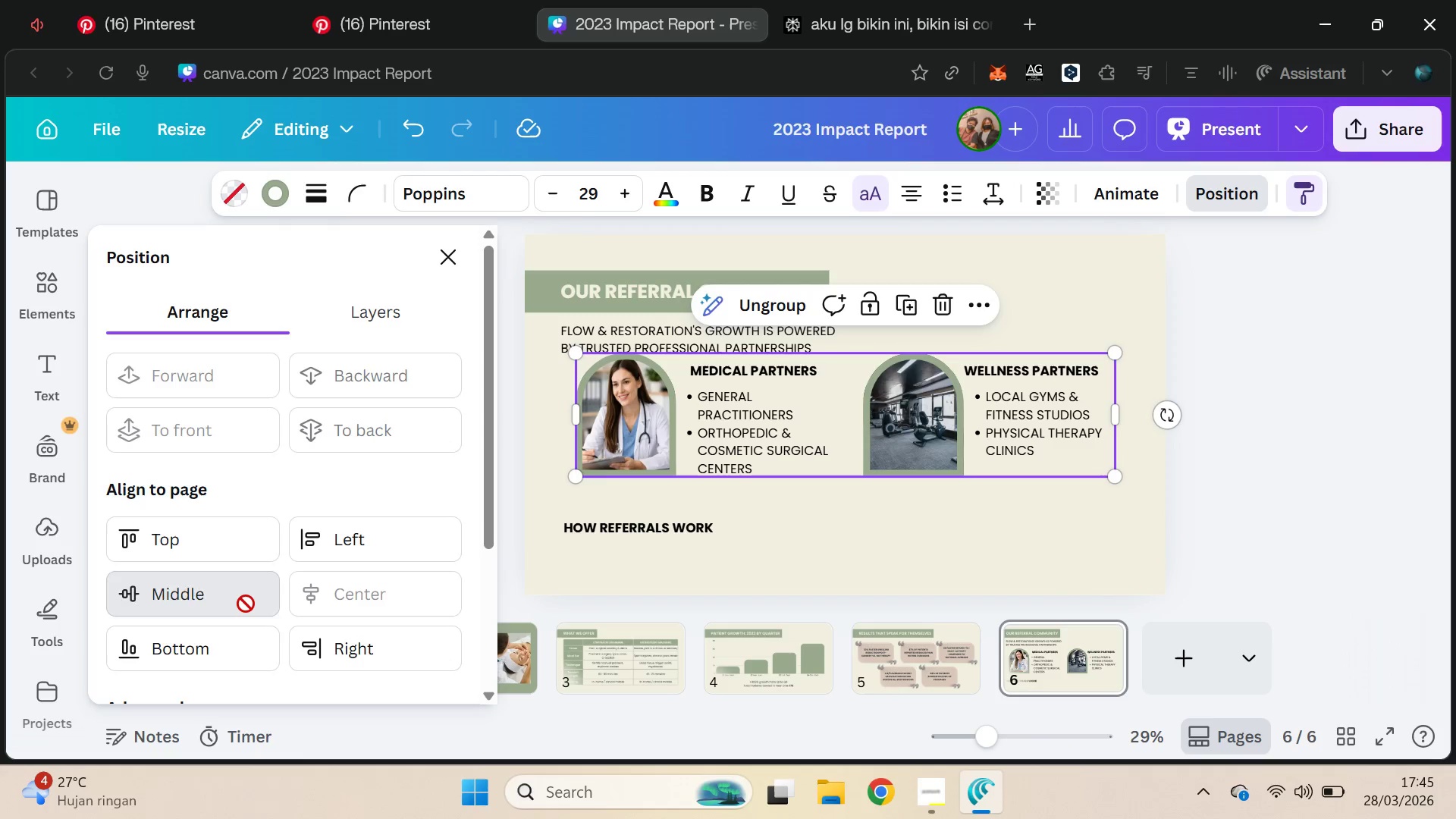 
key(Control+ControlLeft)
 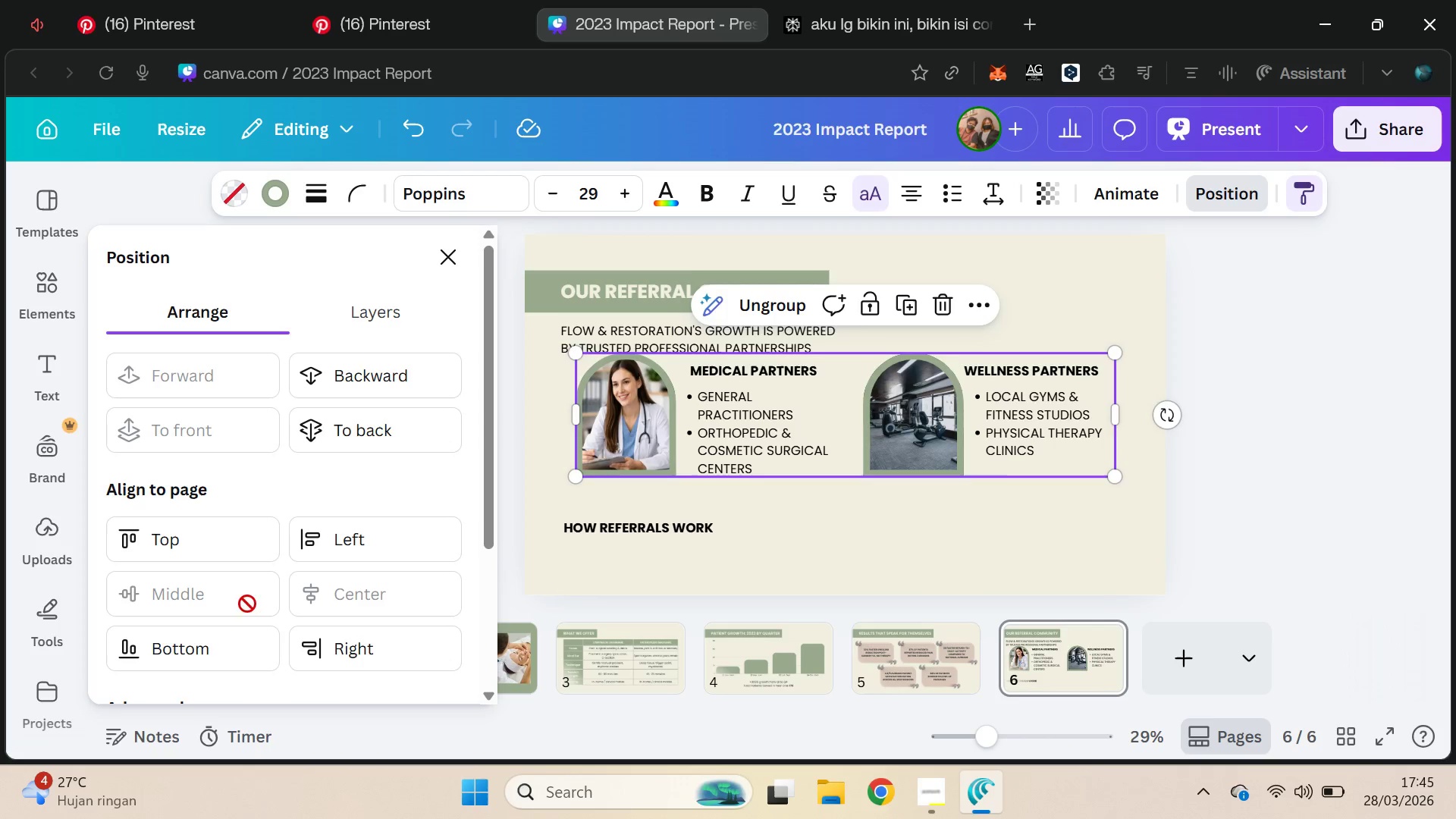 
key(Control+Z)
 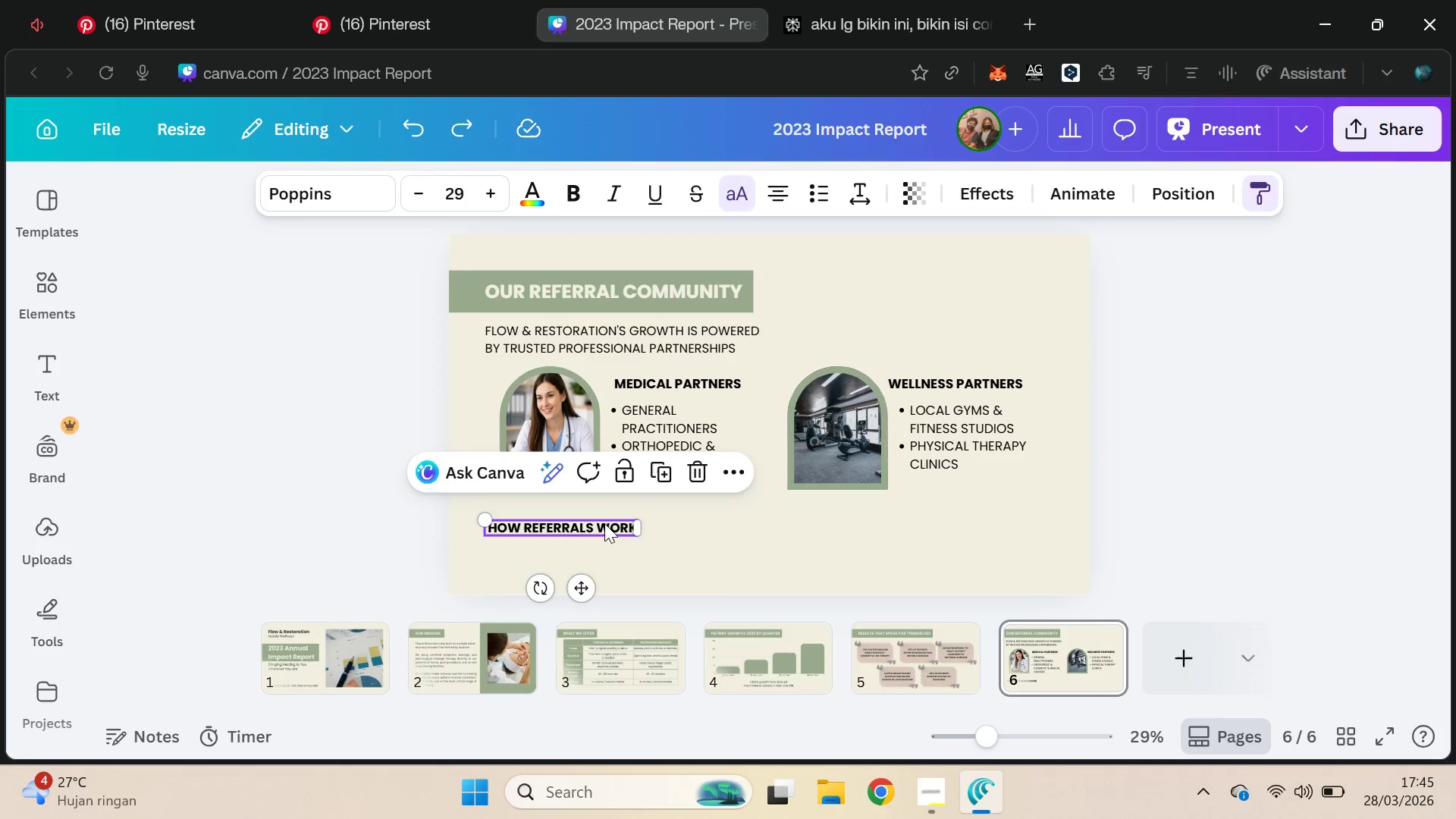 
left_click_drag(start_coordinate=[585, 593], to_coordinate=[584, 566])
 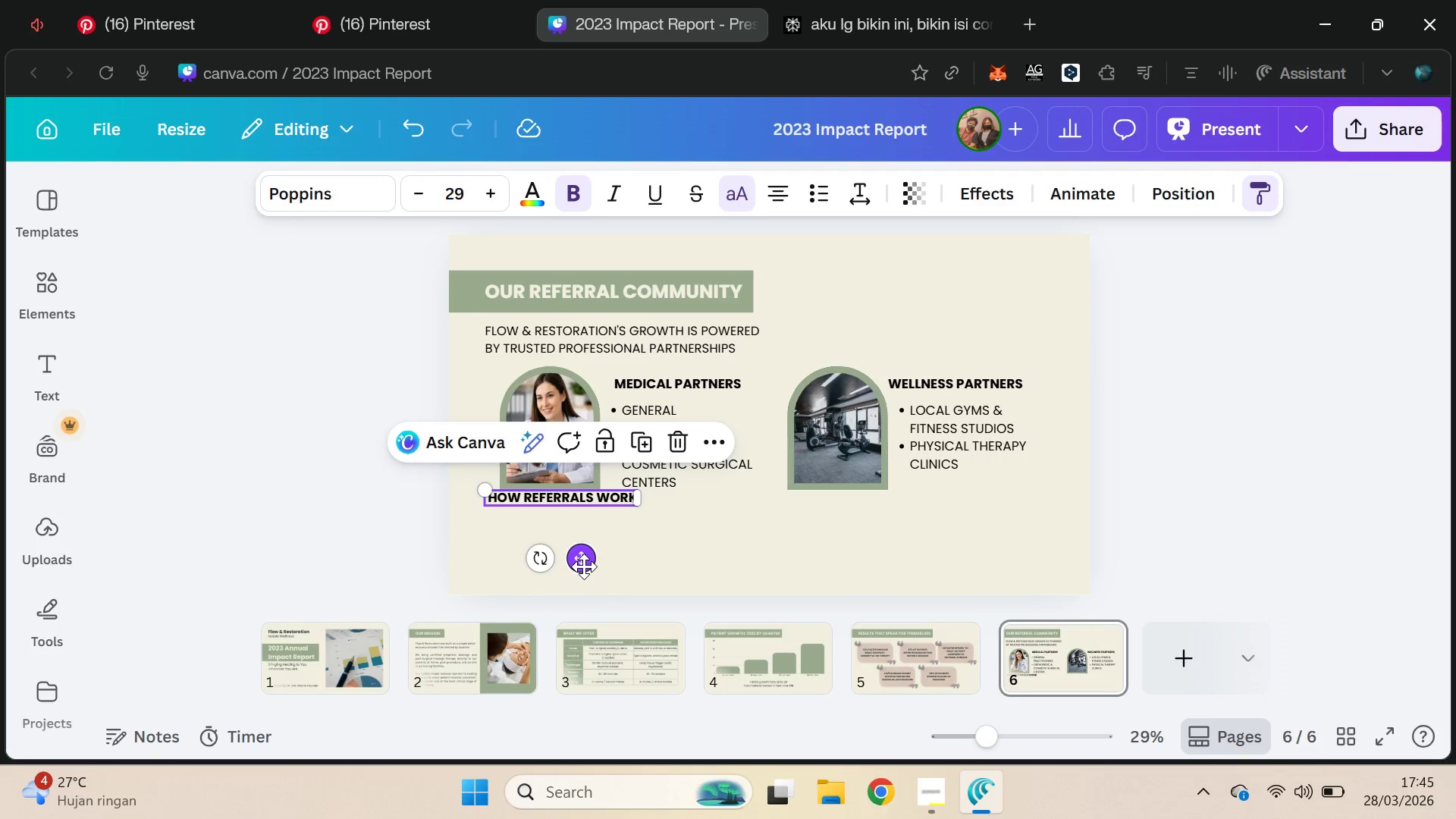 
hold_key(key=ShiftLeft, duration=0.78)
 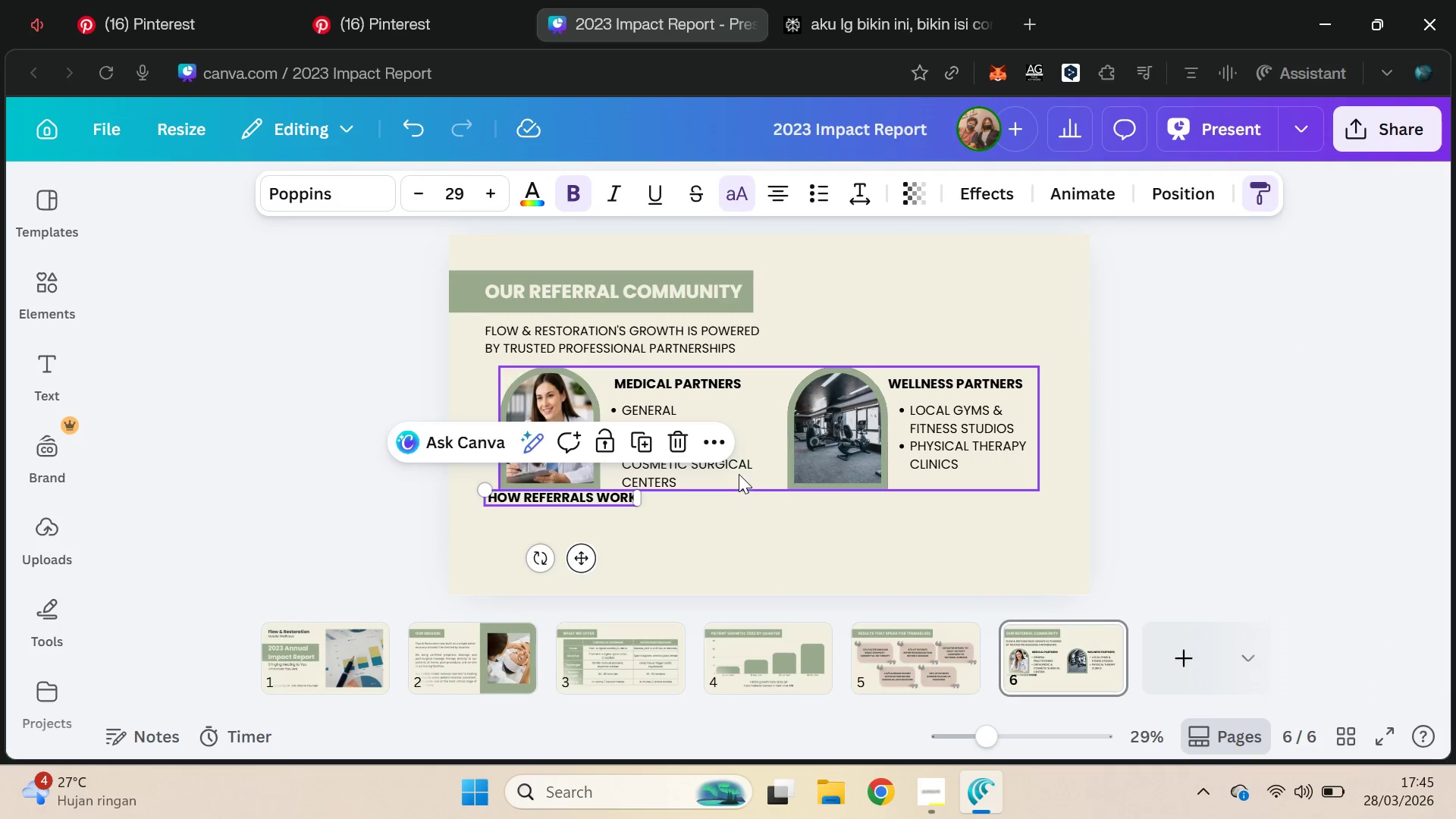 
left_click([739, 472])
 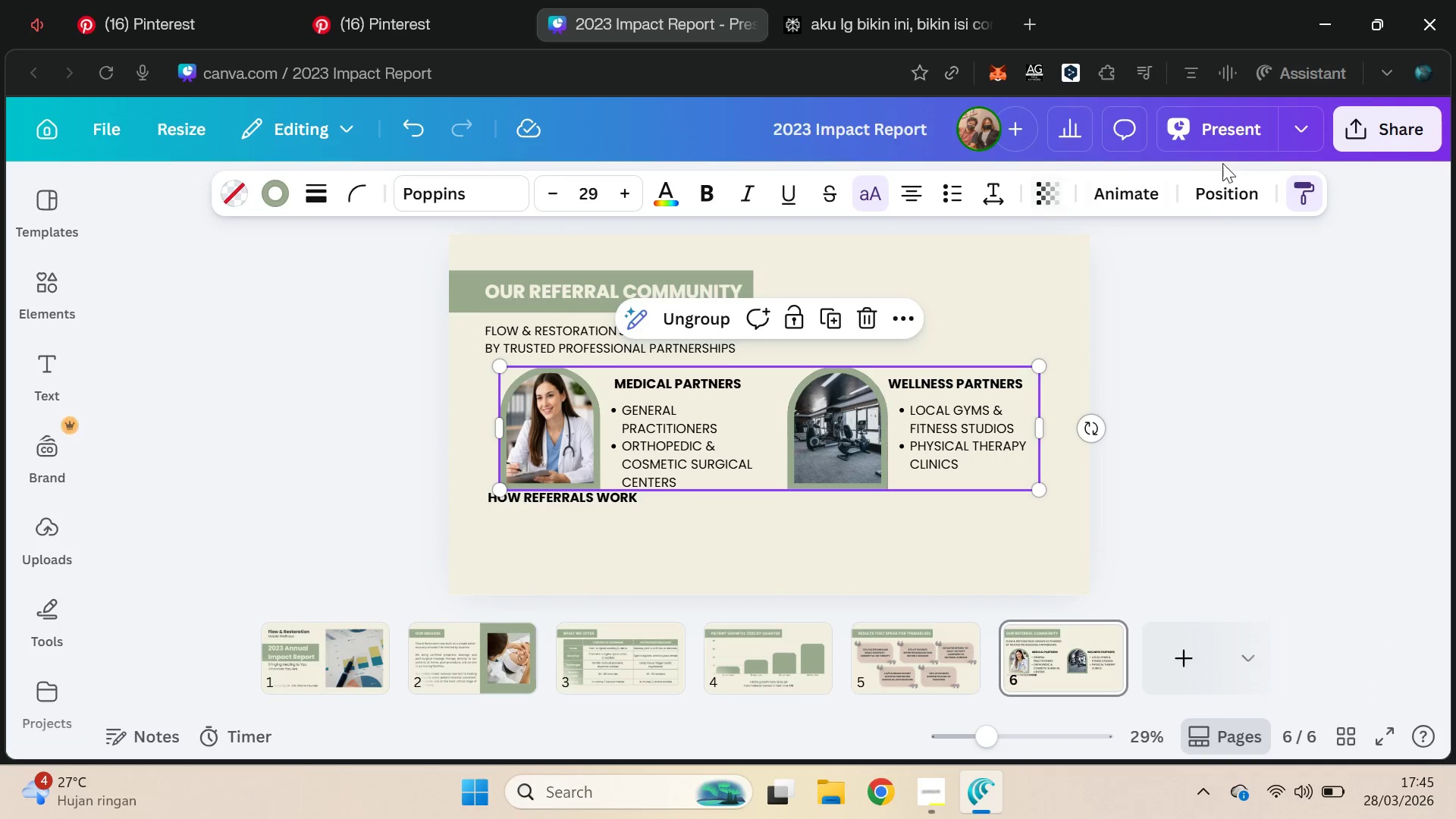 
left_click_drag(start_coordinate=[1199, 193], to_coordinate=[1200, 196])
 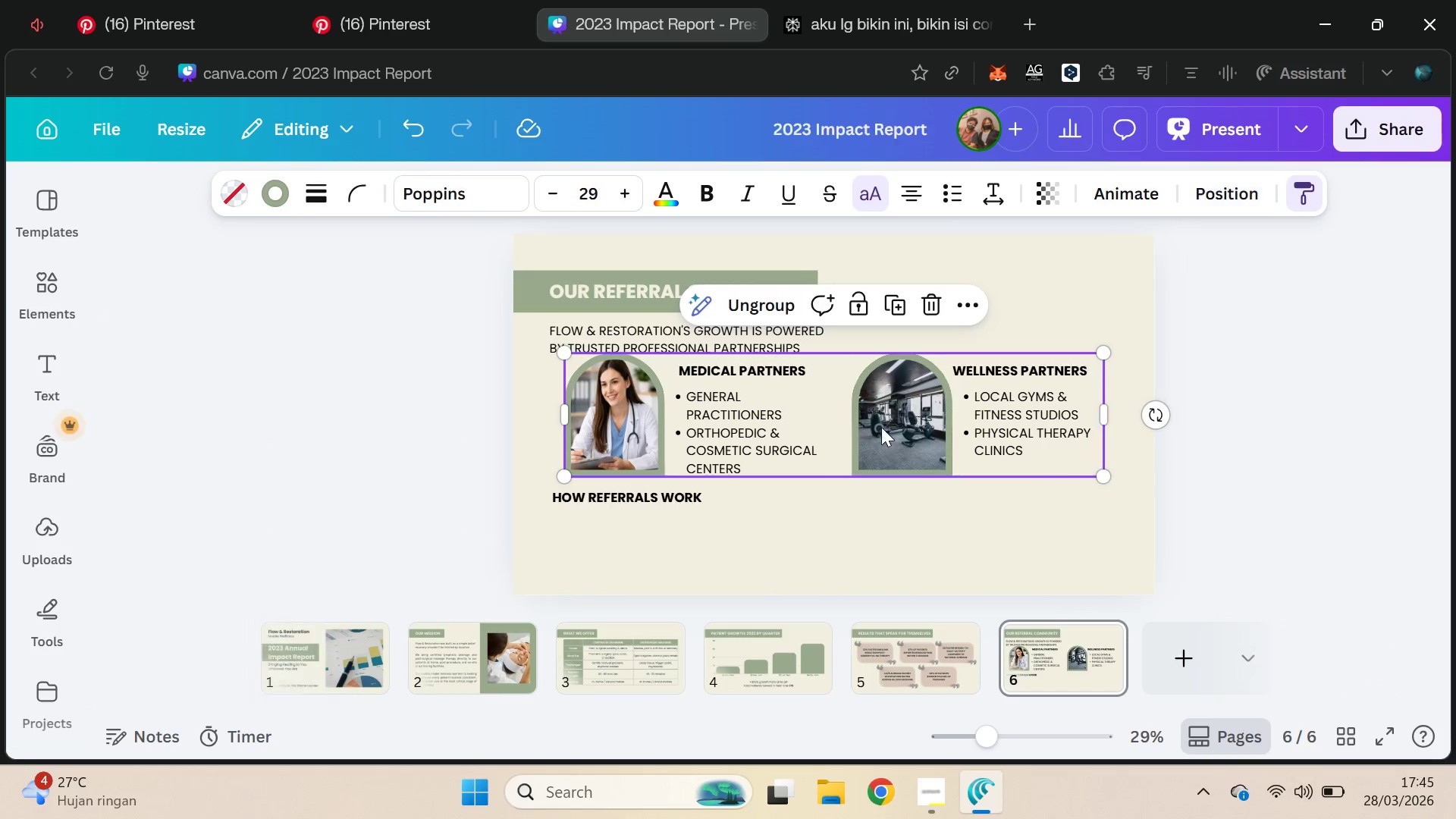 
left_click([672, 339])
 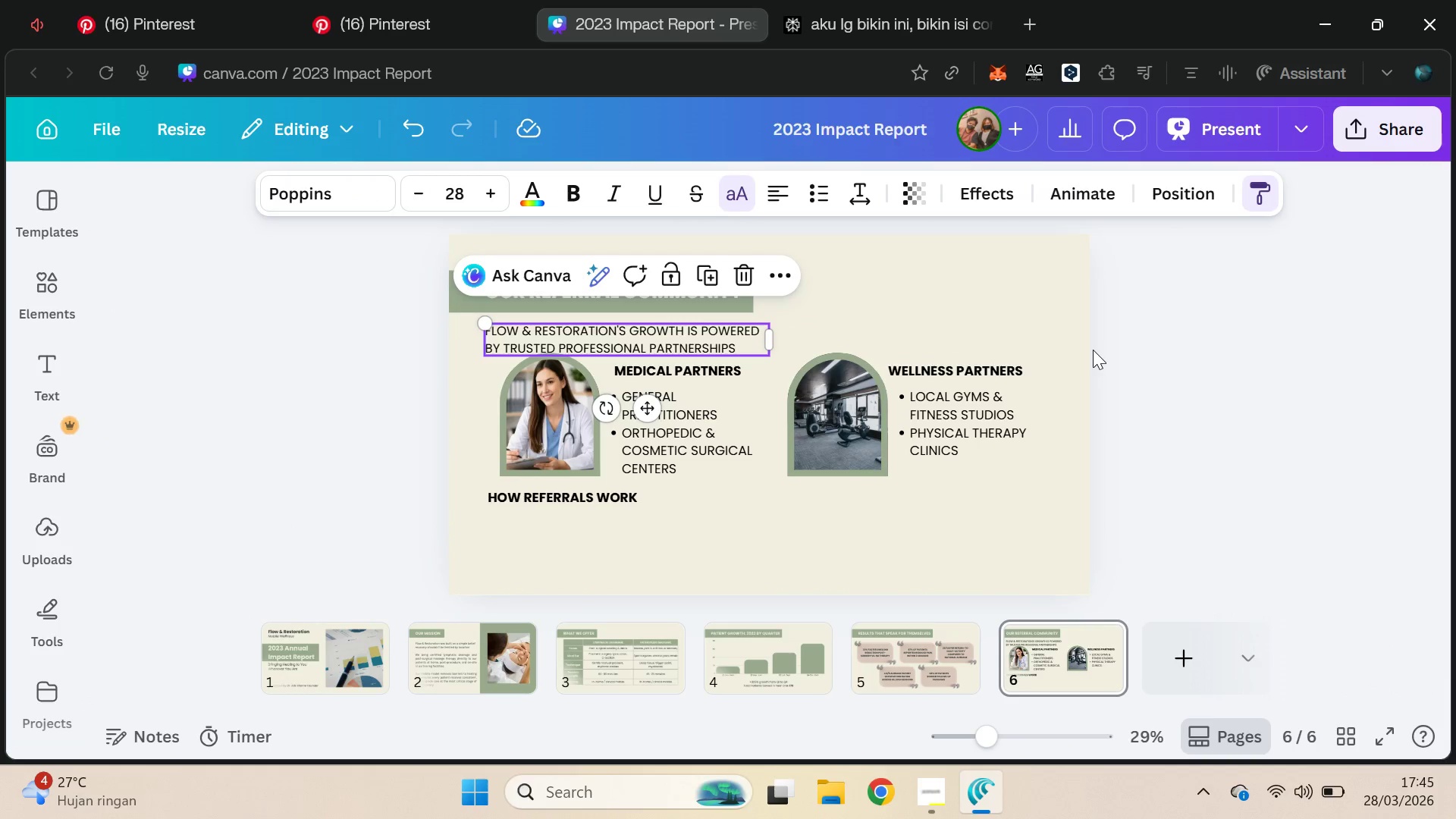 
key(ArrowDown)
 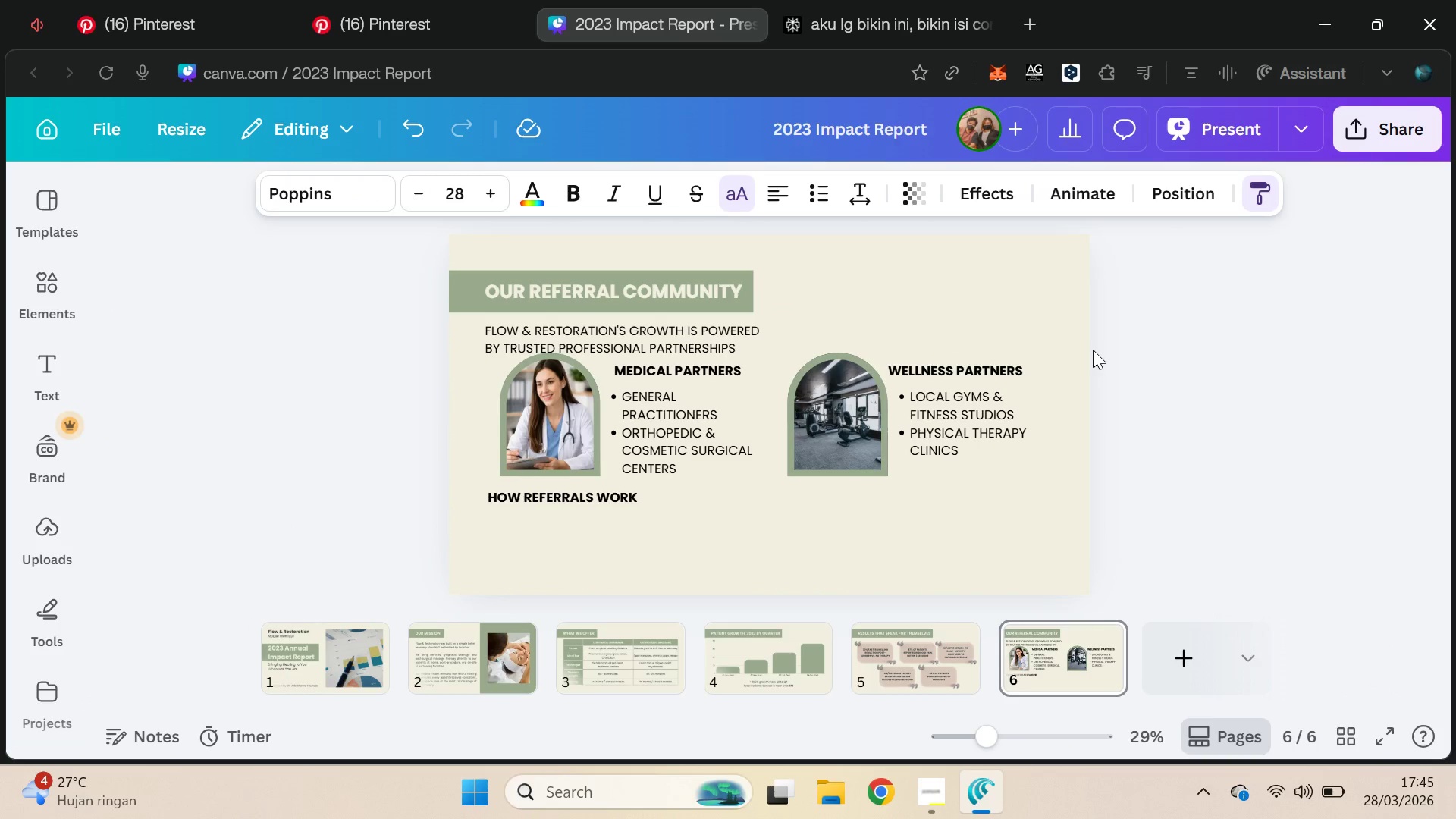 
key(ArrowUp)
 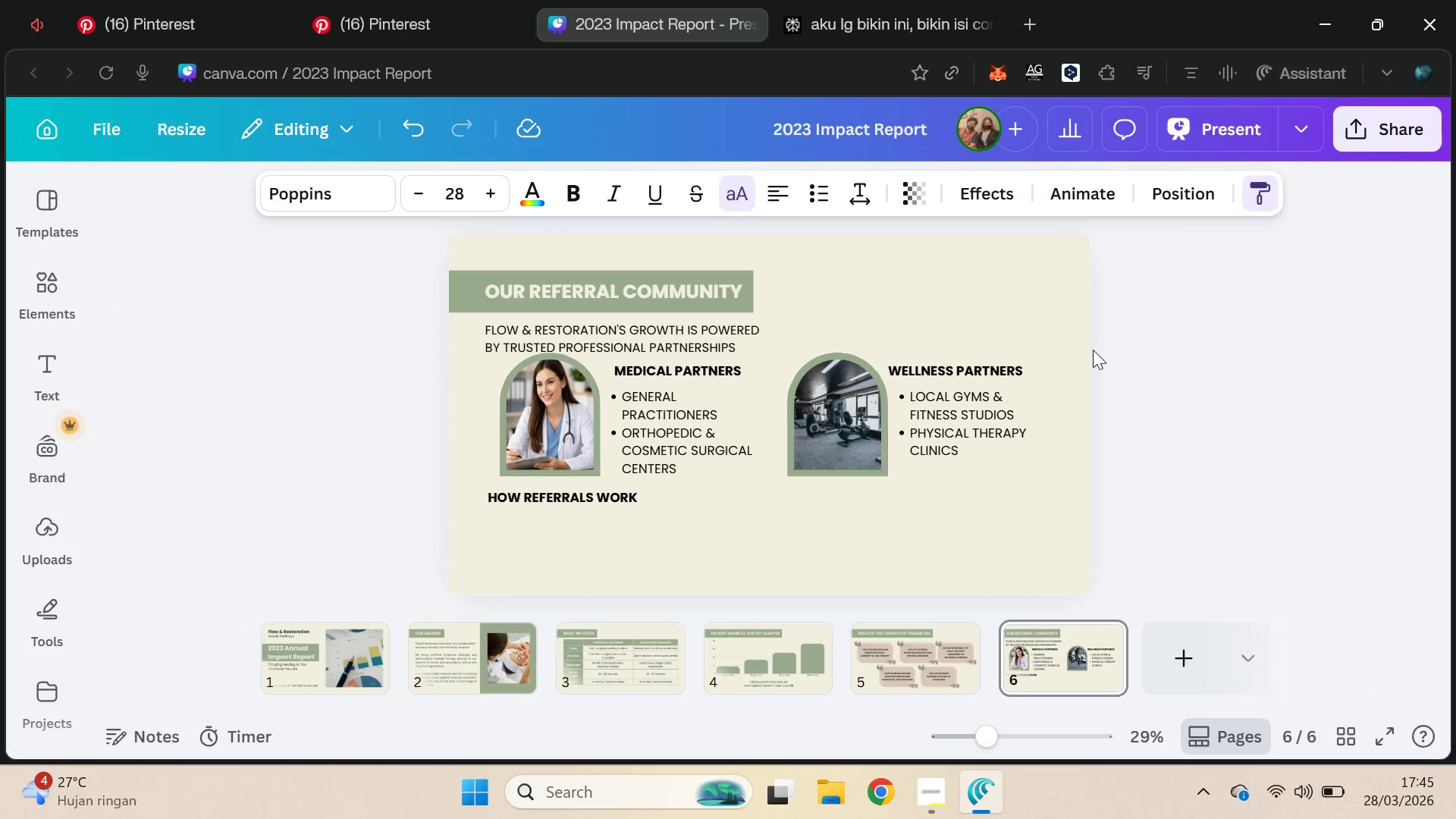 
key(ArrowUp)
 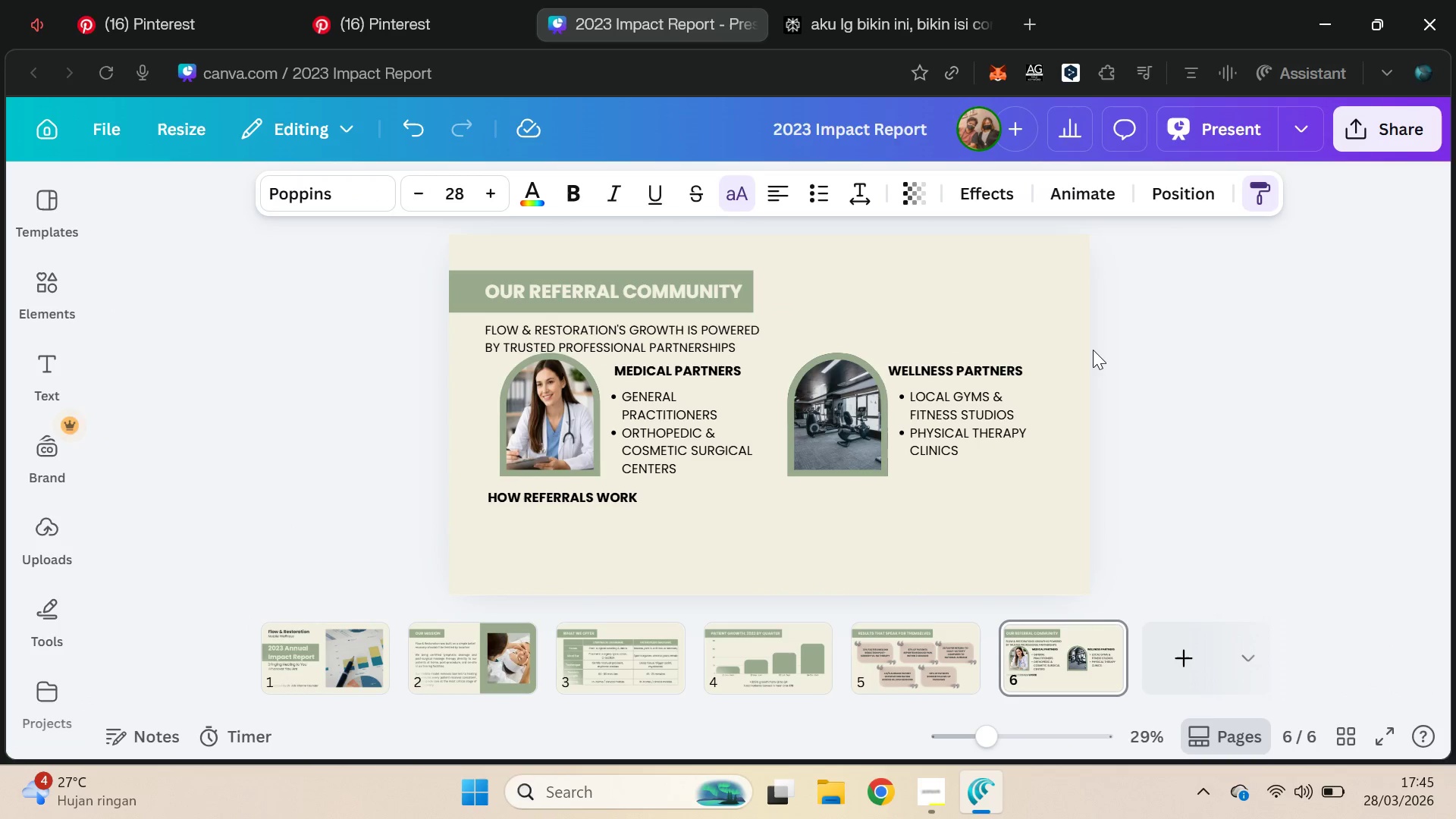 
key(ArrowUp)
 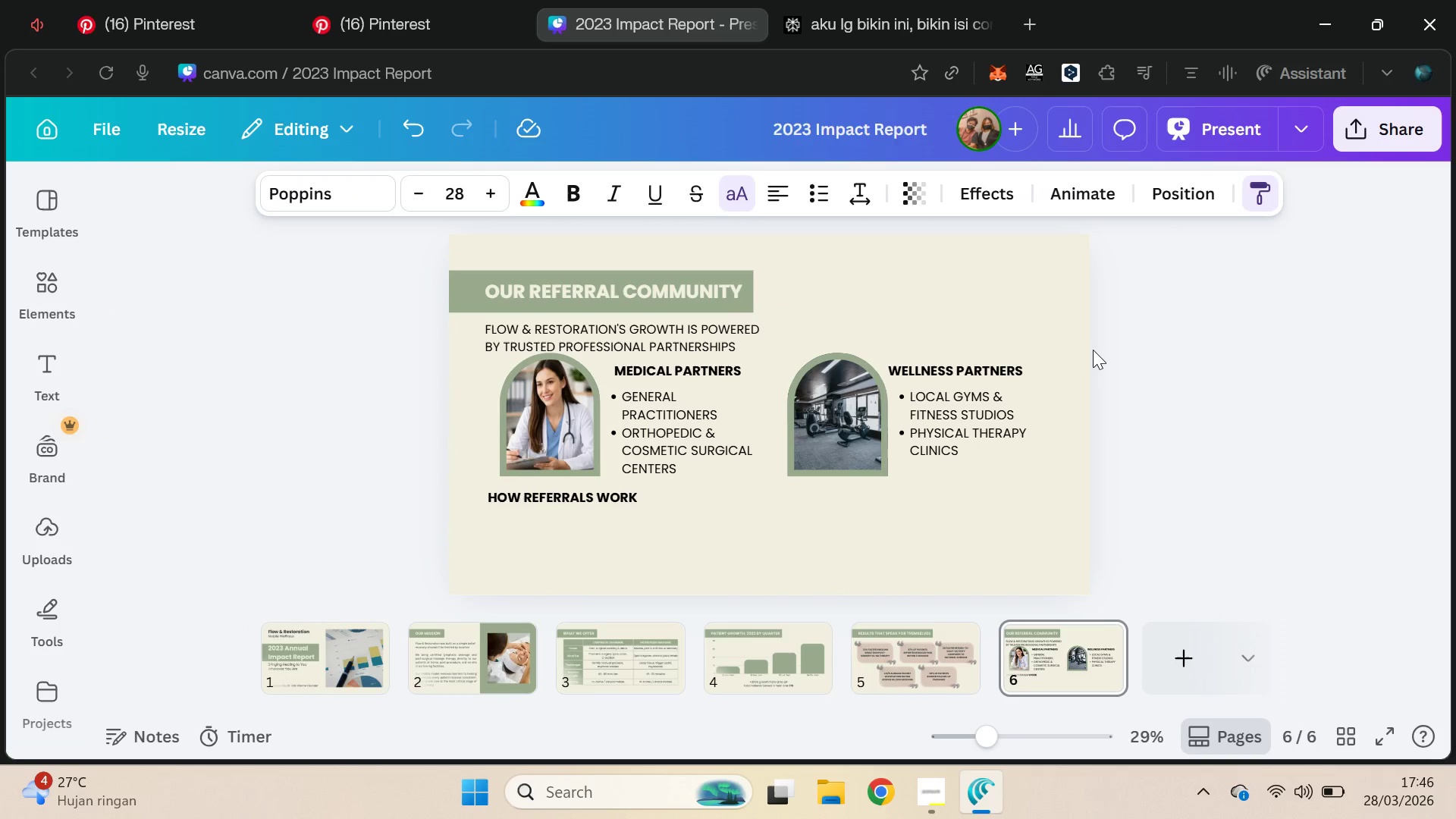 
key(ArrowUp)
 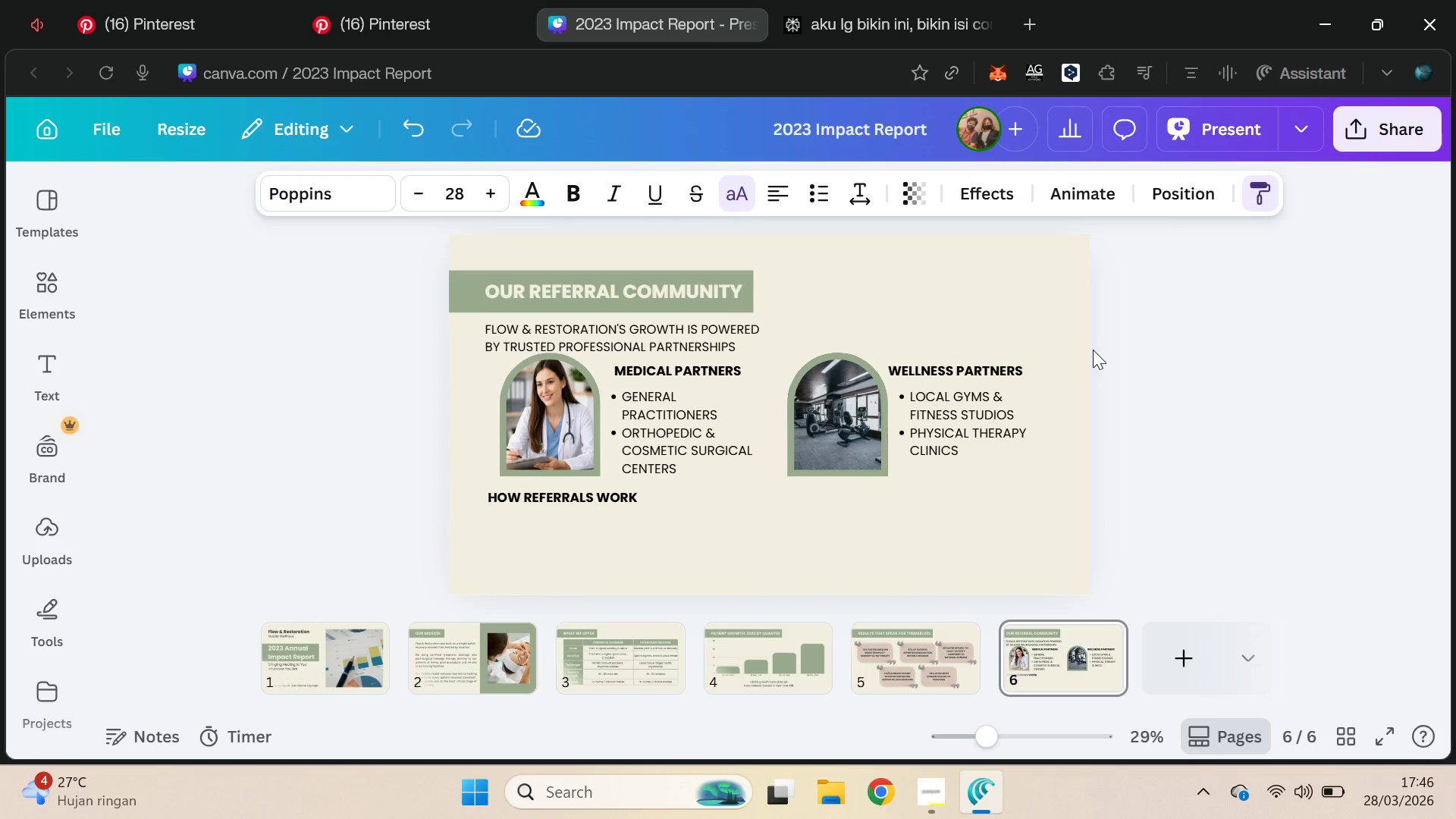 
key(ArrowUp)
 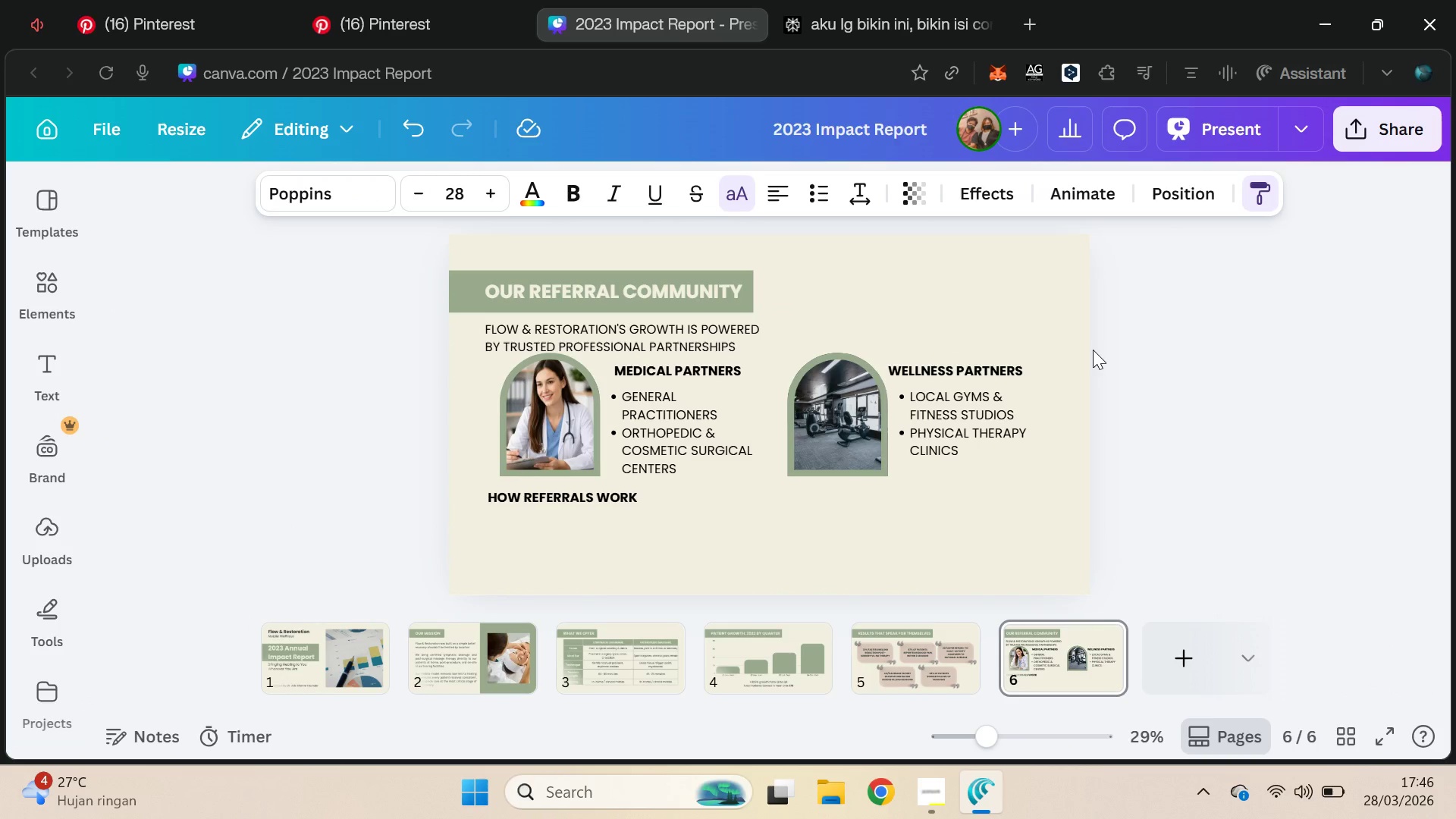 
key(ArrowUp)
 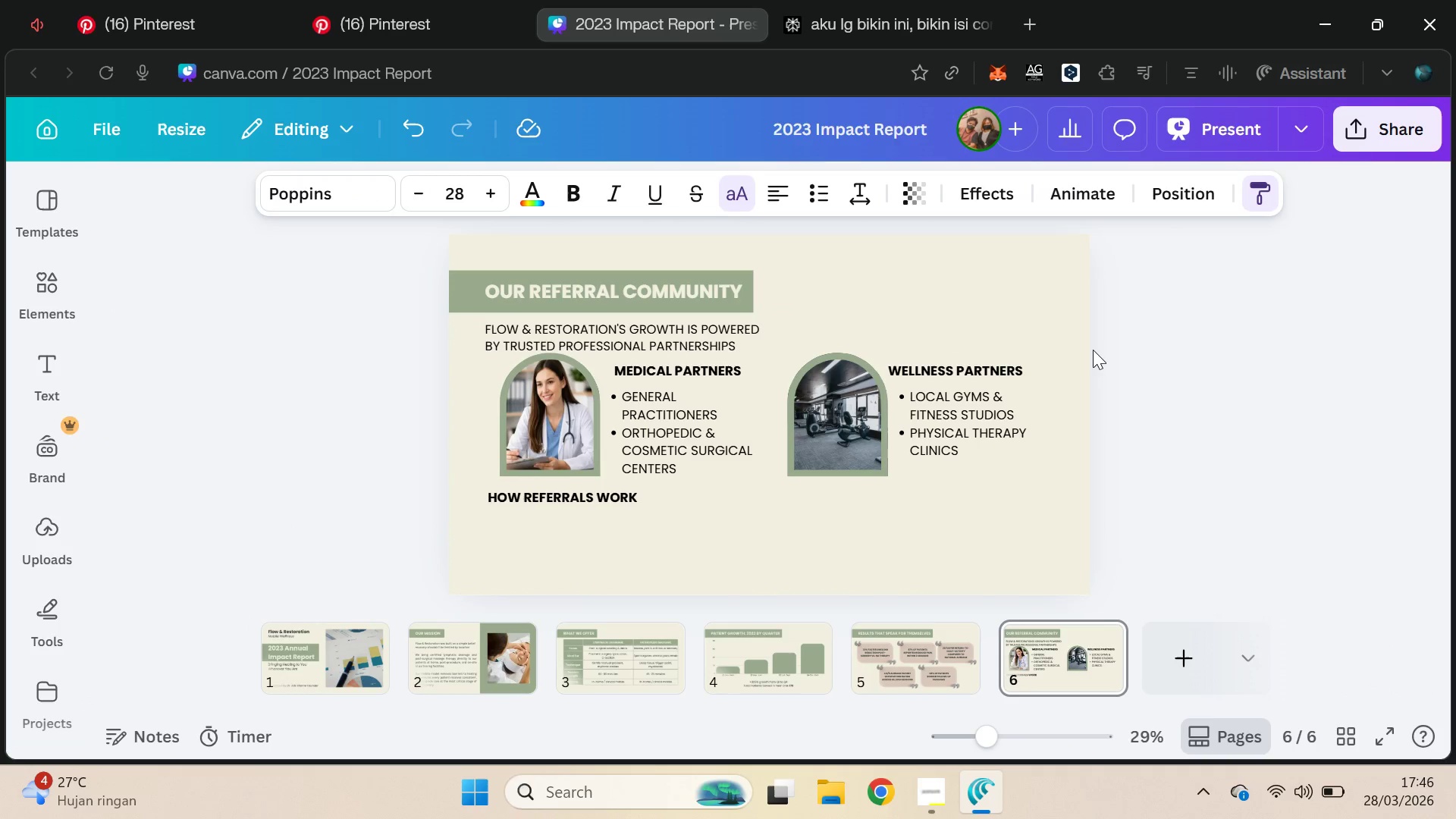 
key(ArrowUp)
 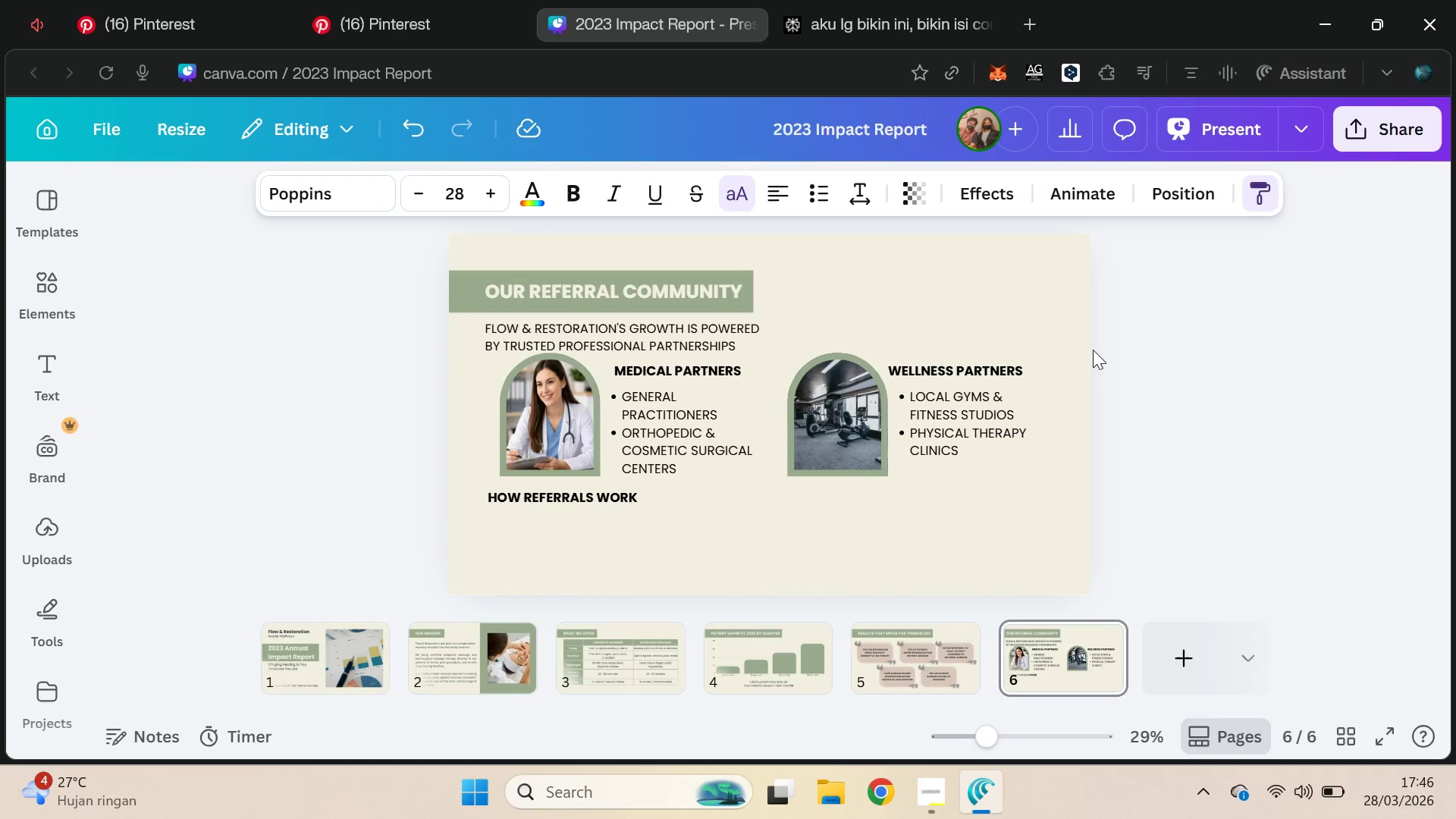 
key(ArrowUp)
 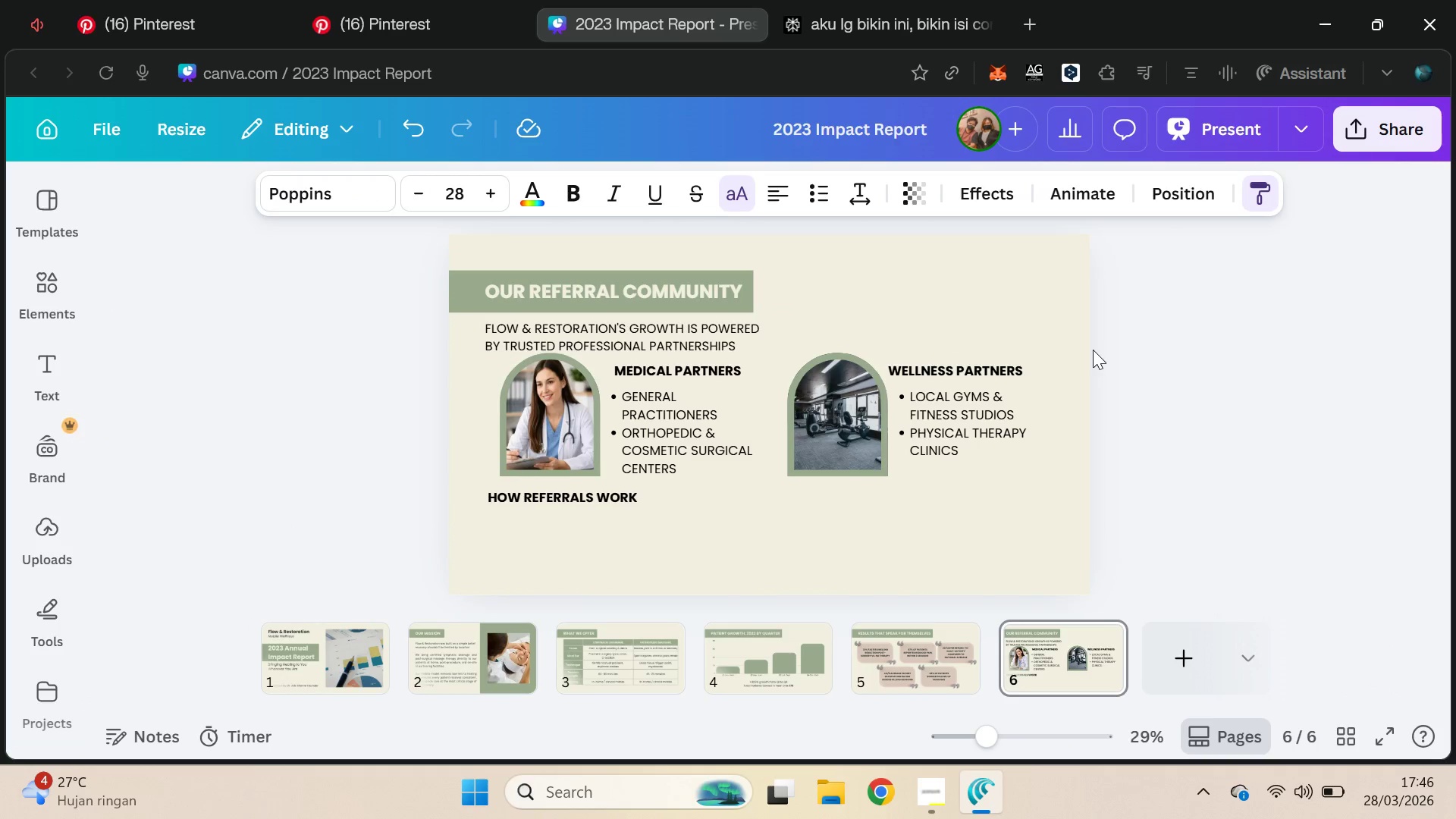 
key(ArrowUp)
 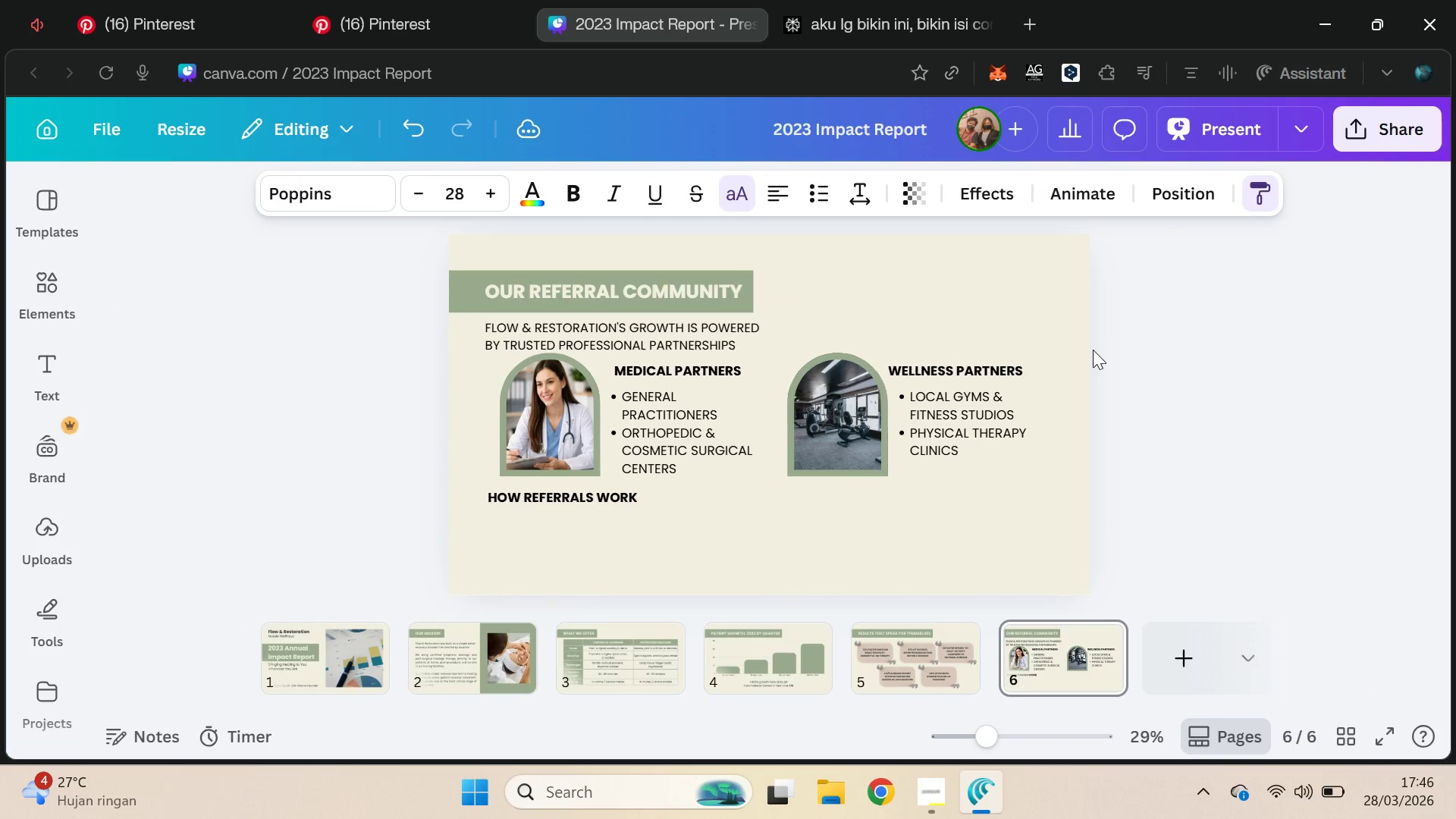 
key(ArrowUp)
 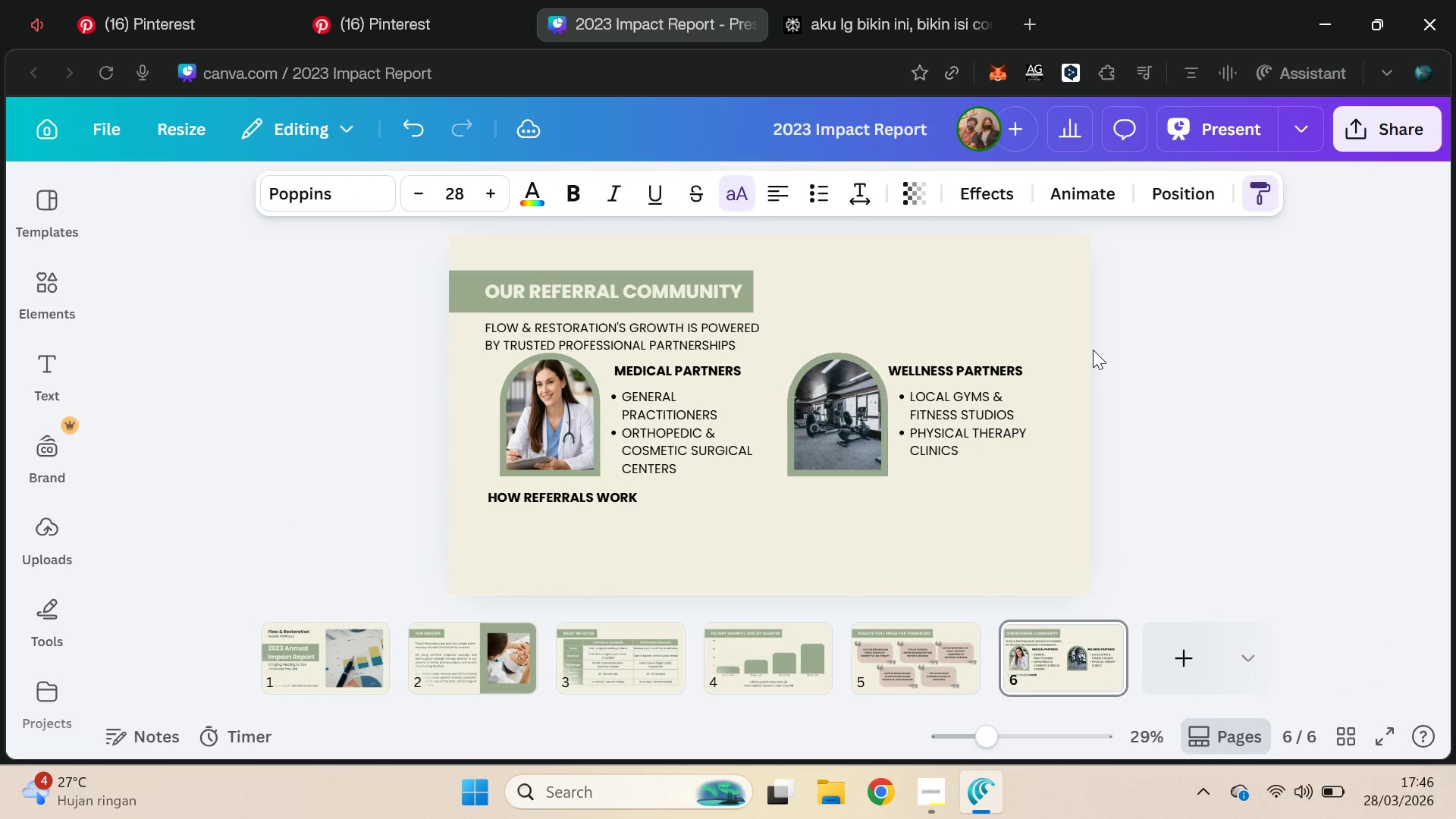 
key(ArrowUp)
 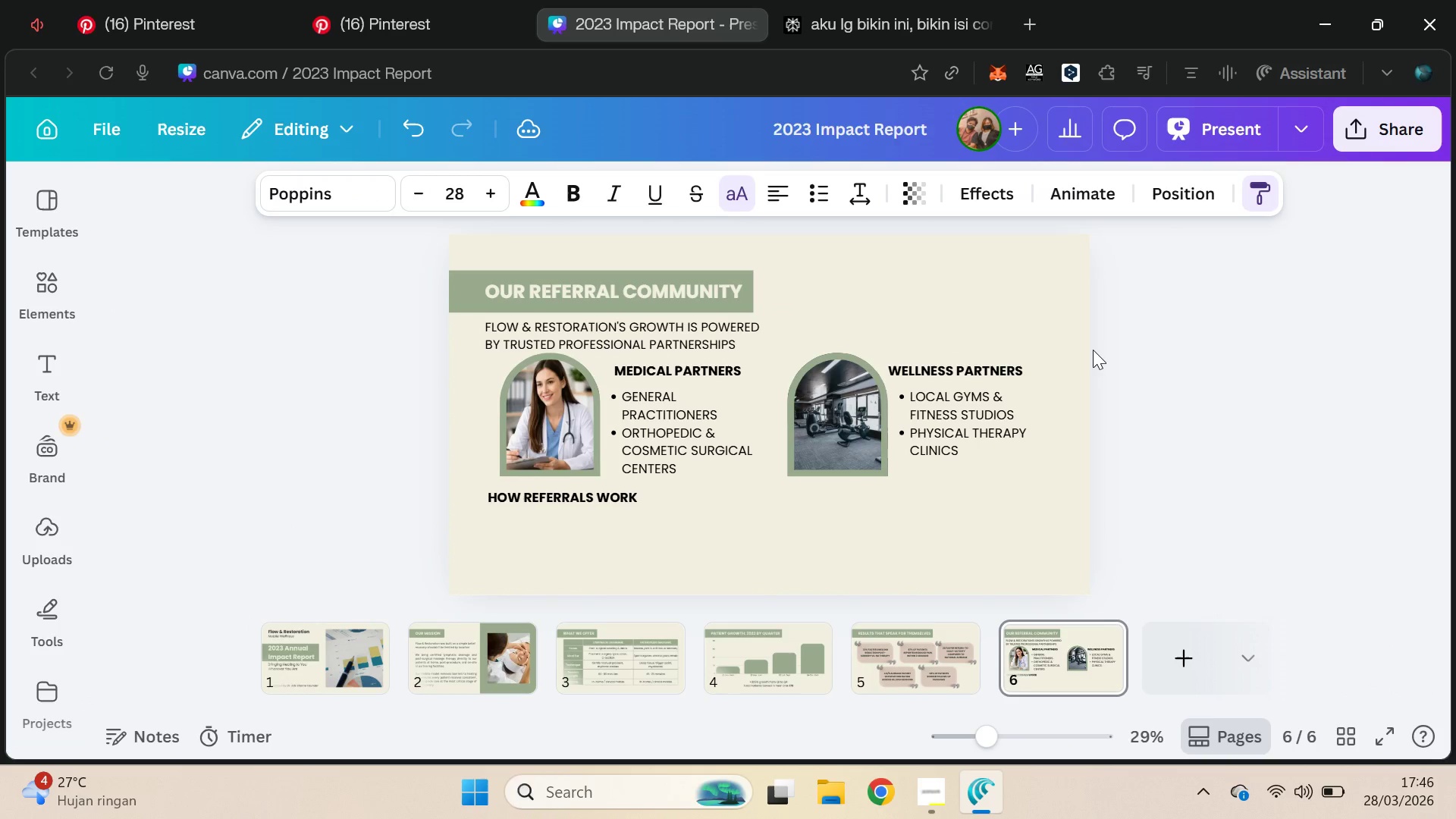 
key(ArrowUp)
 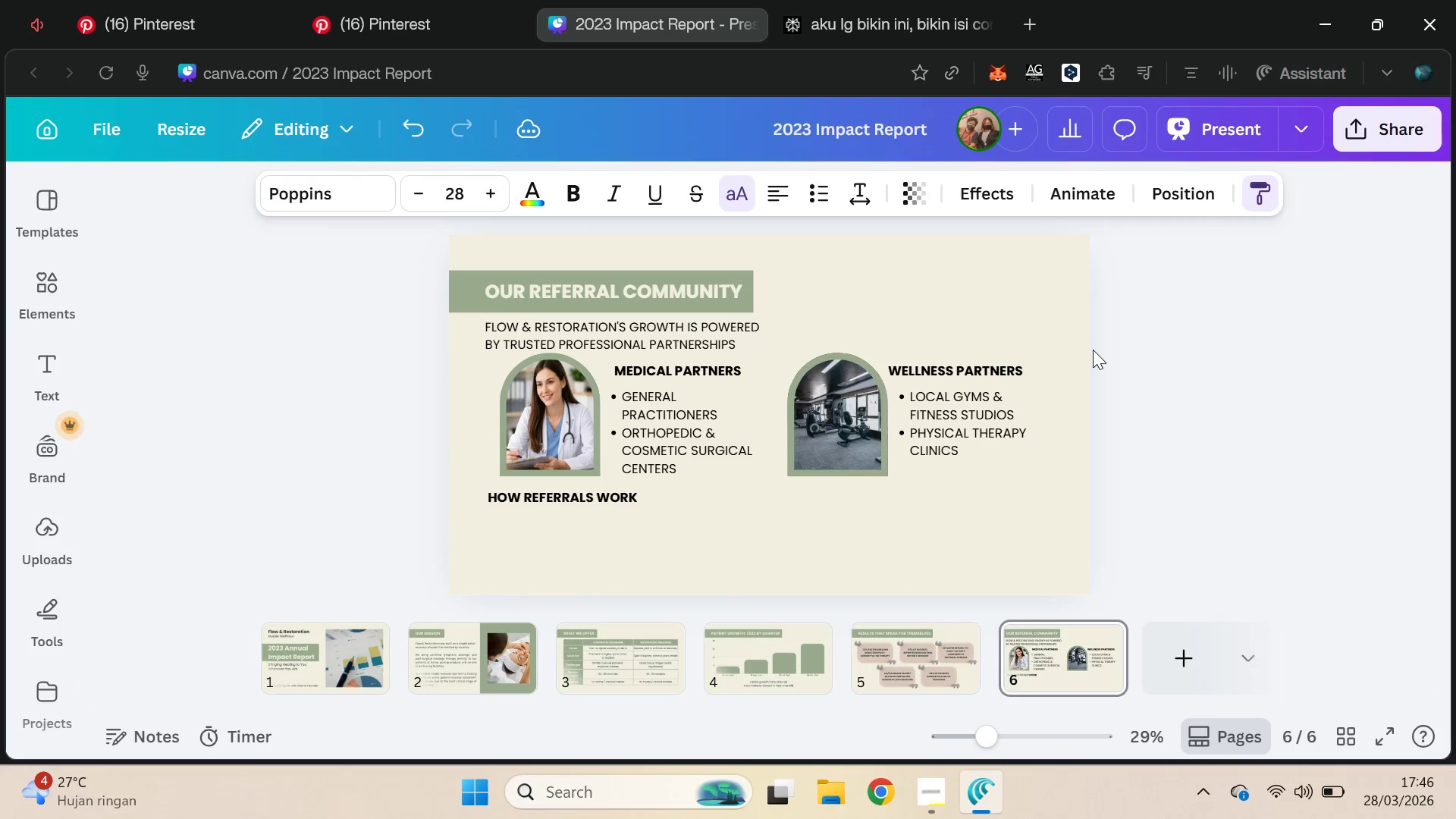 
key(ArrowDown)
 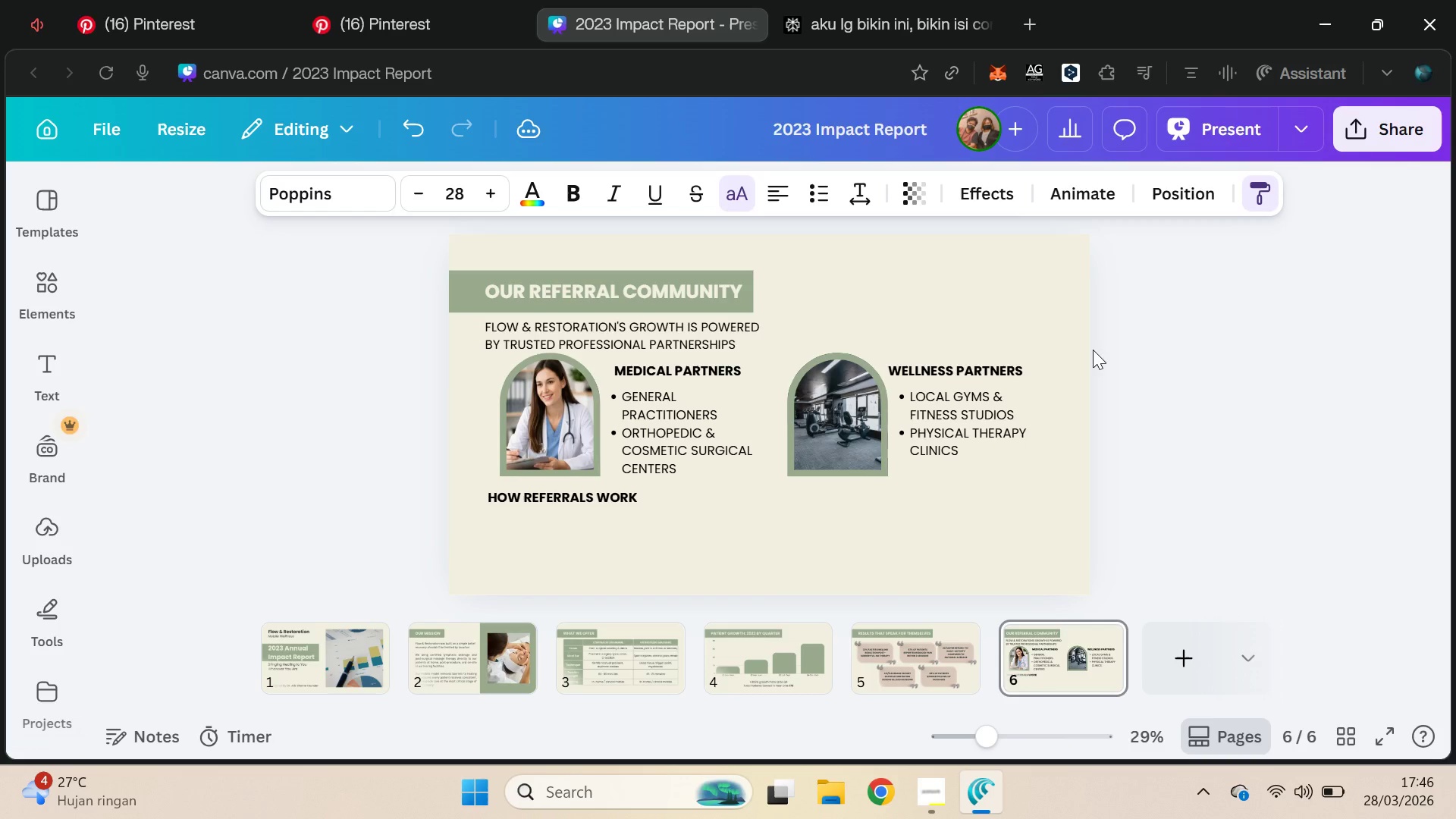 
key(ArrowUp)
 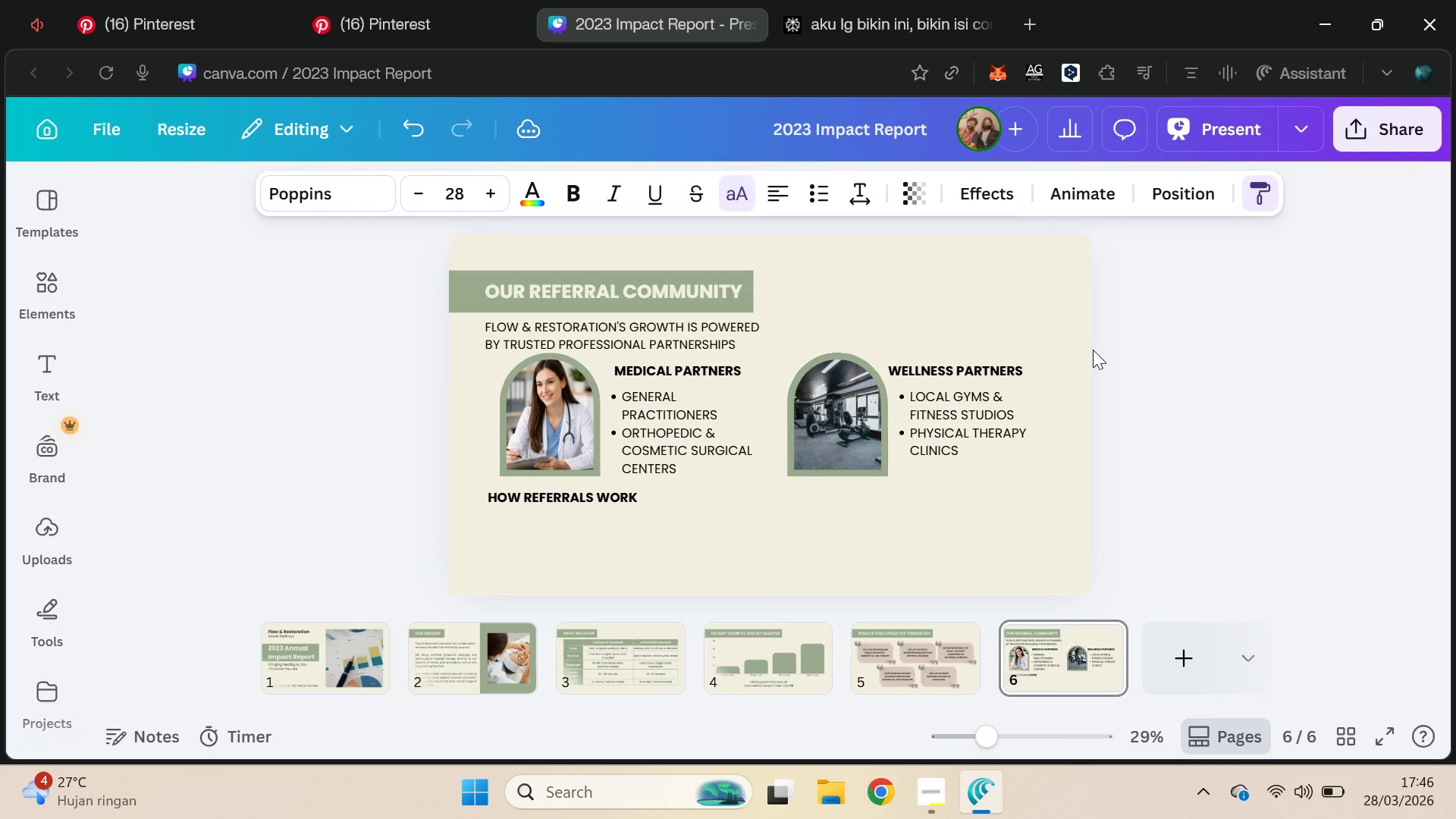 
key(ArrowUp)
 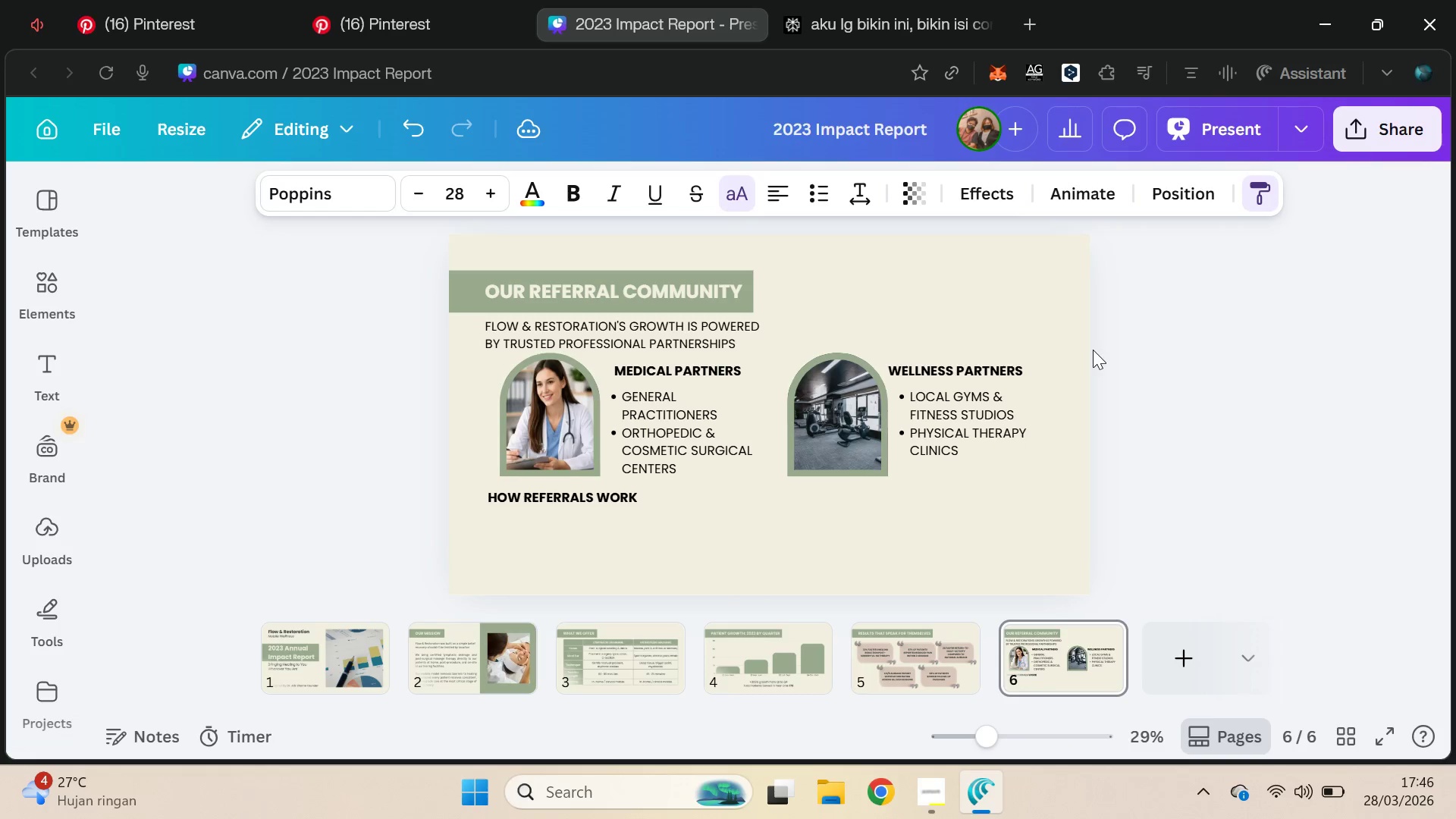 
key(ArrowUp)
 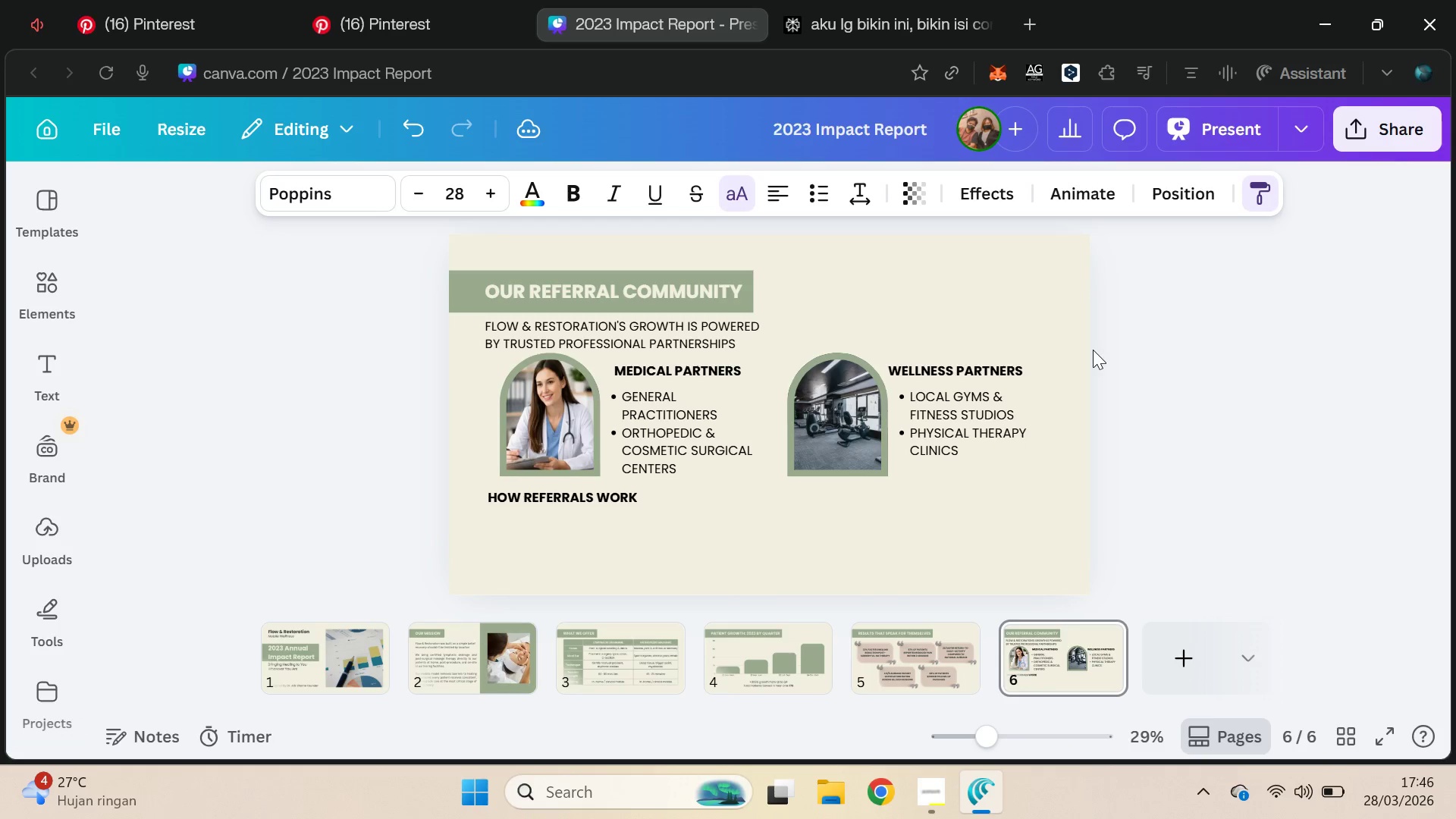 
key(ArrowUp)
 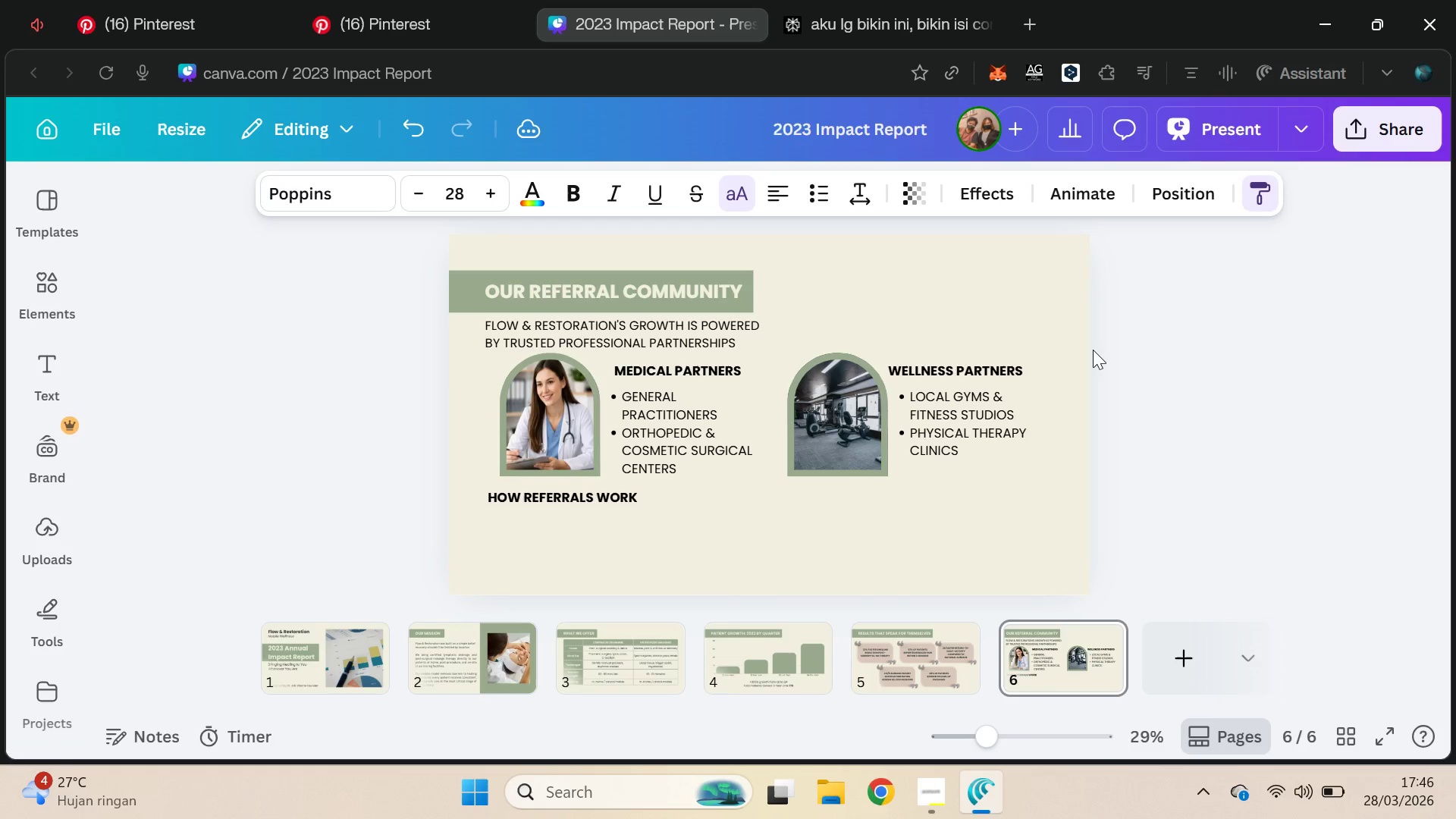 
key(ArrowUp)
 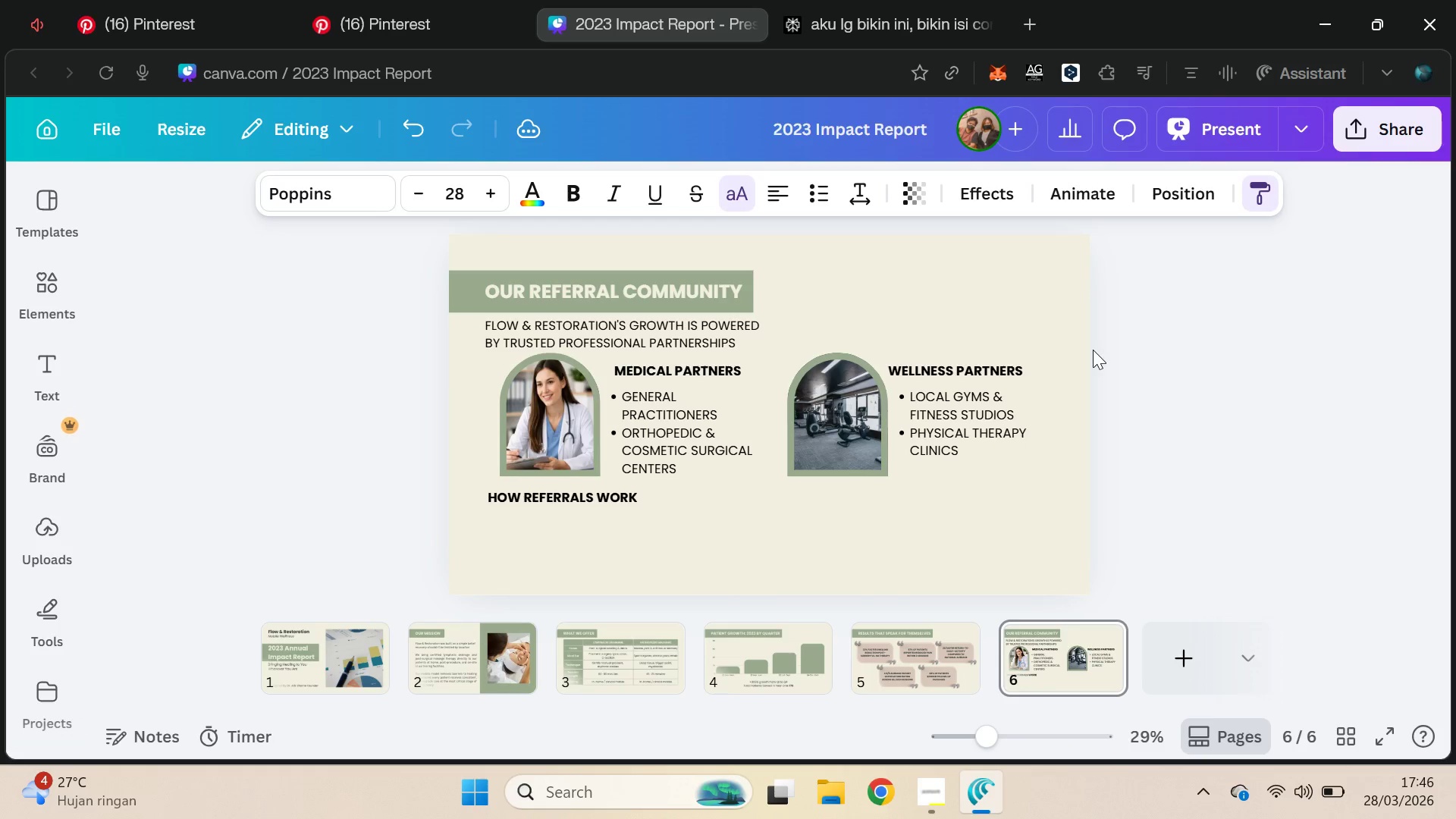 
key(ArrowUp)
 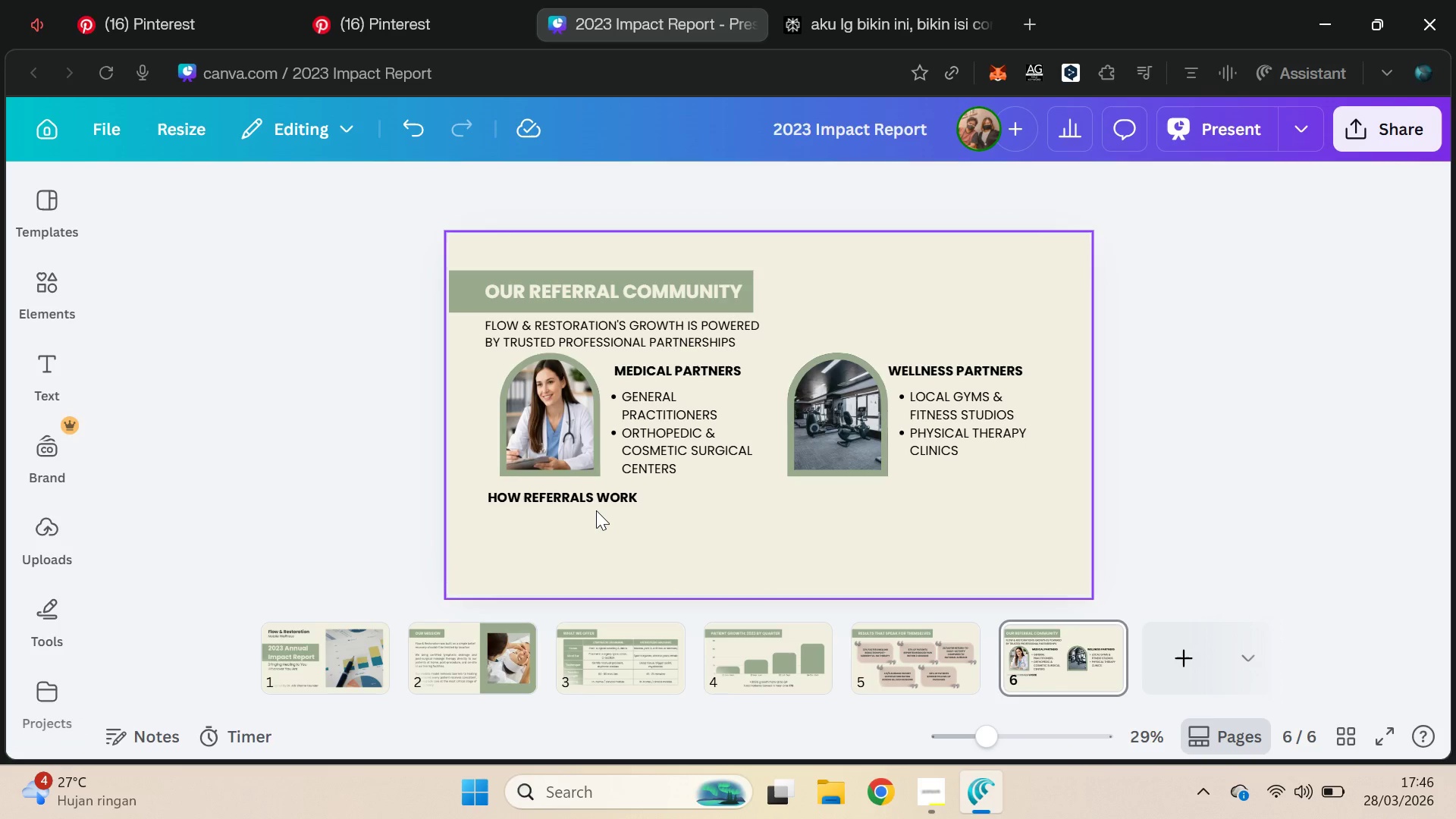 
left_click([598, 497])
 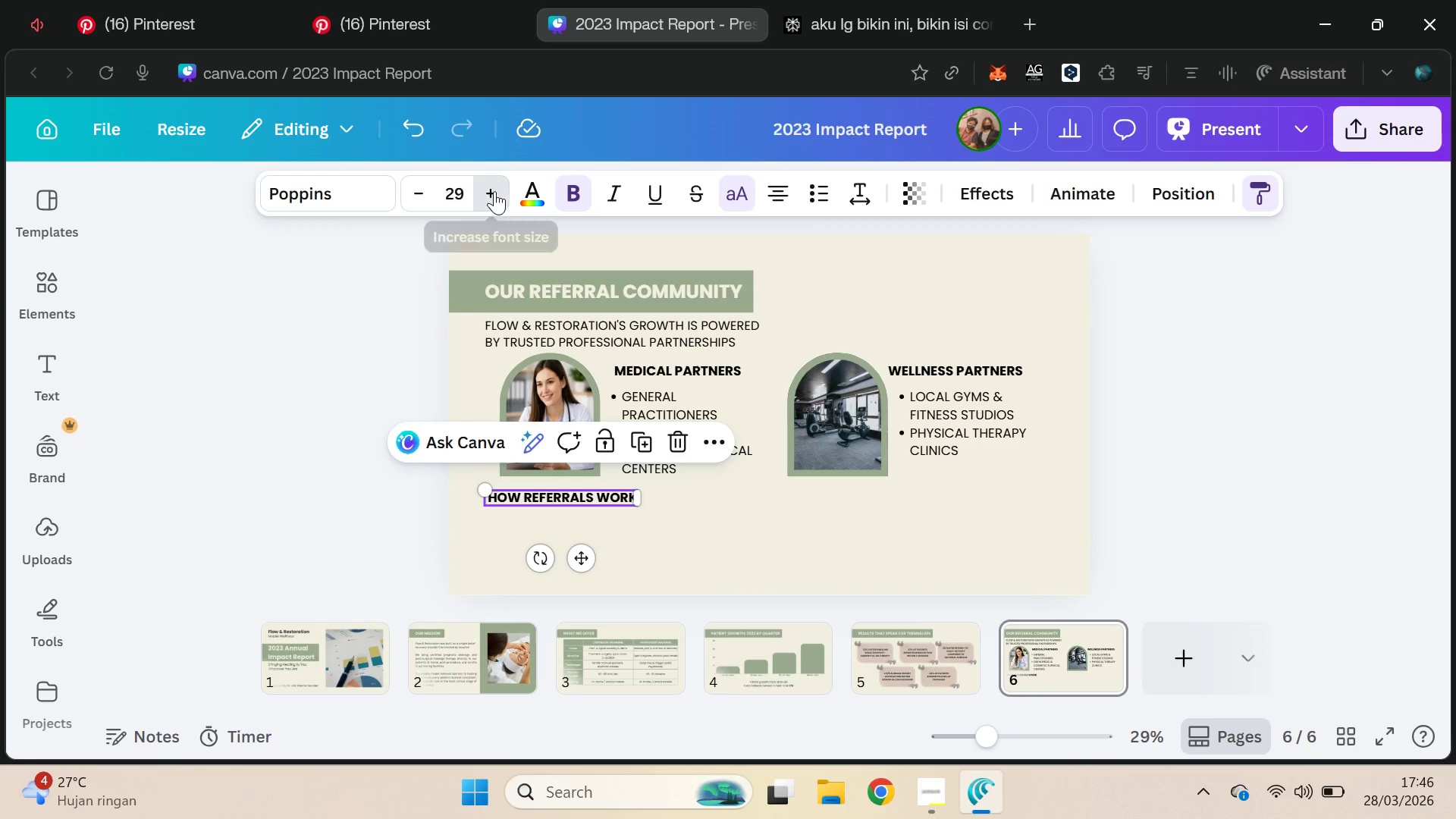 
key(Control+ControlLeft)
 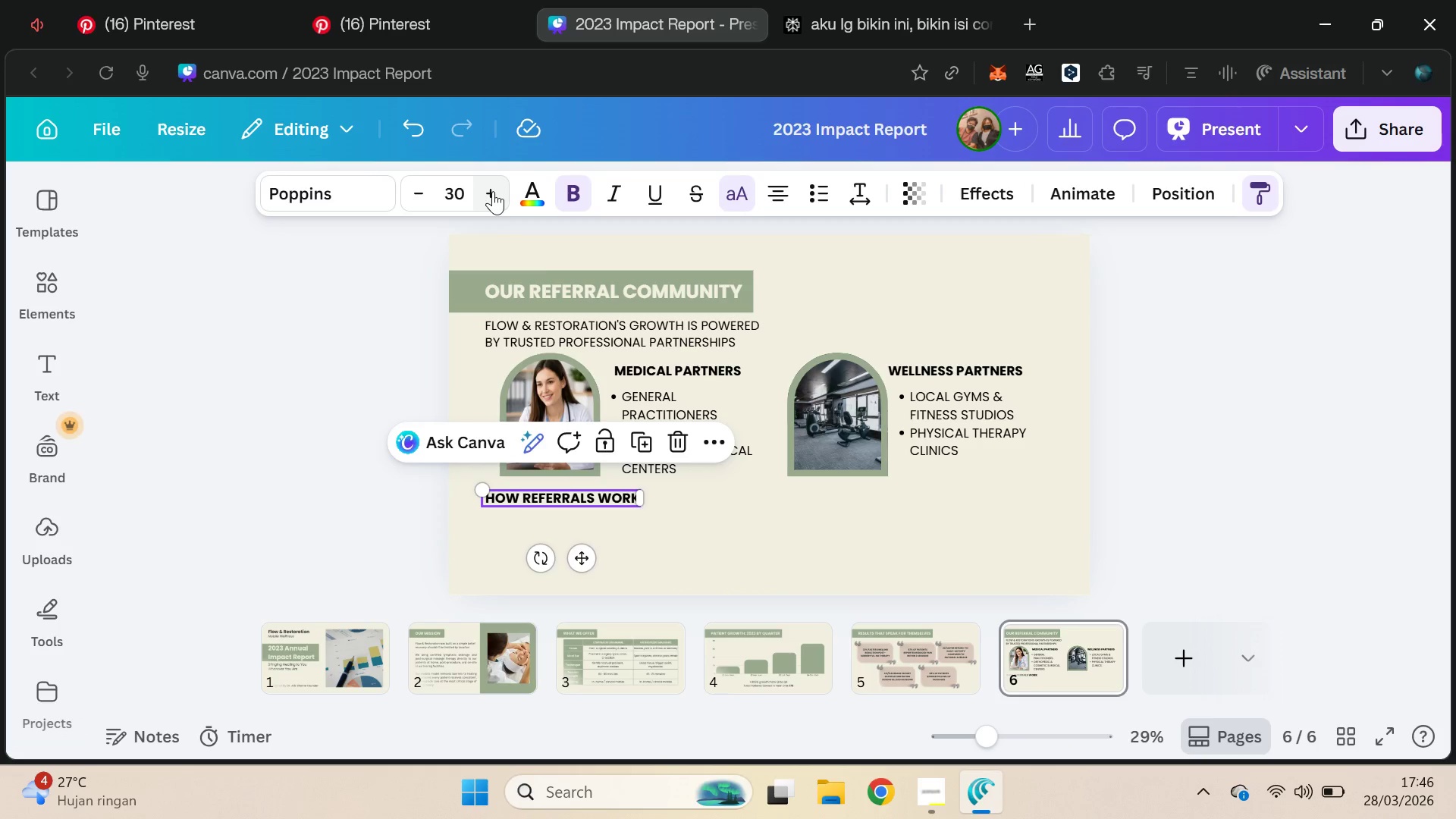 
key(Control+Z)
 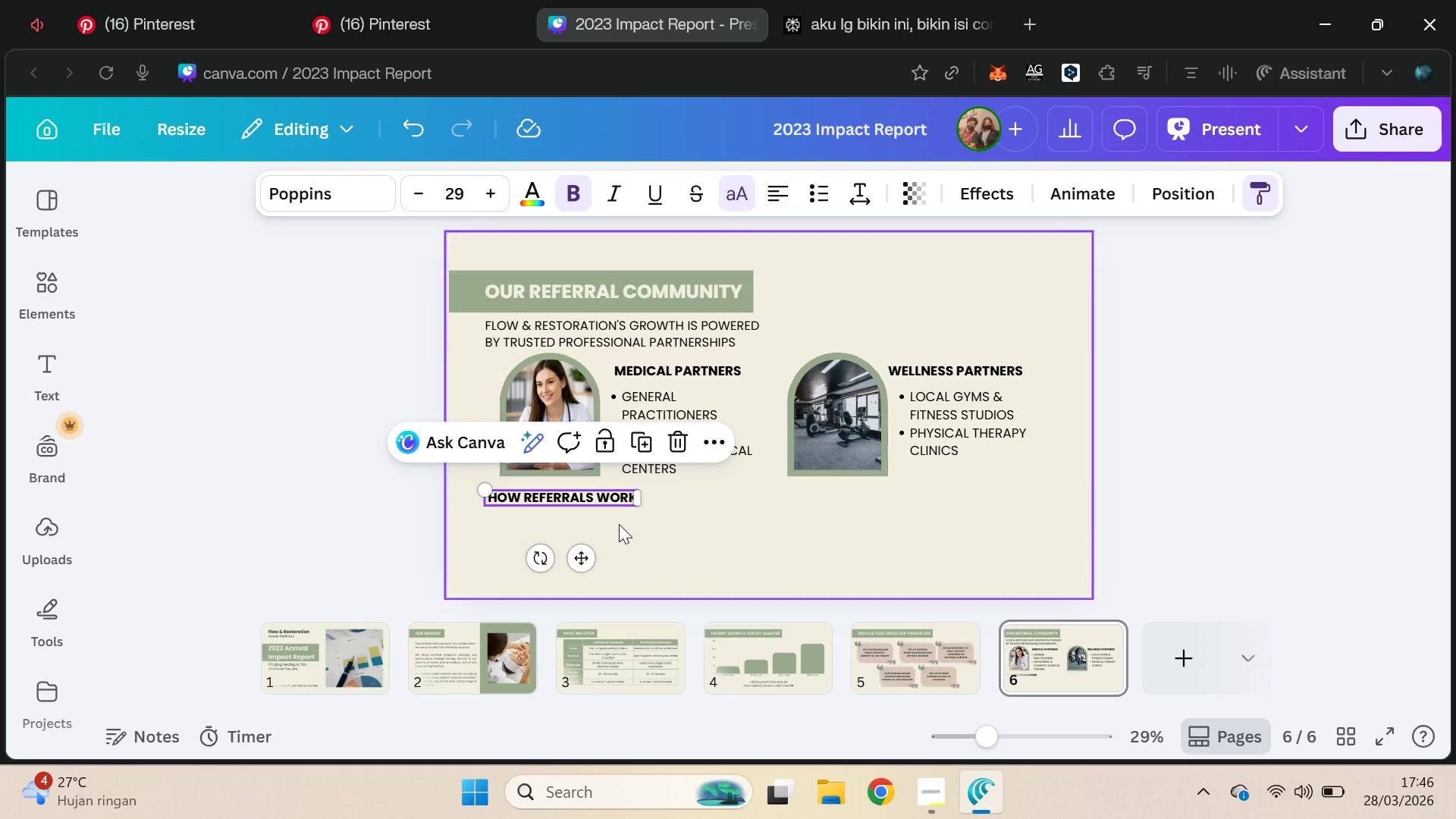 
left_click_drag(start_coordinate=[583, 563], to_coordinate=[580, 558])
 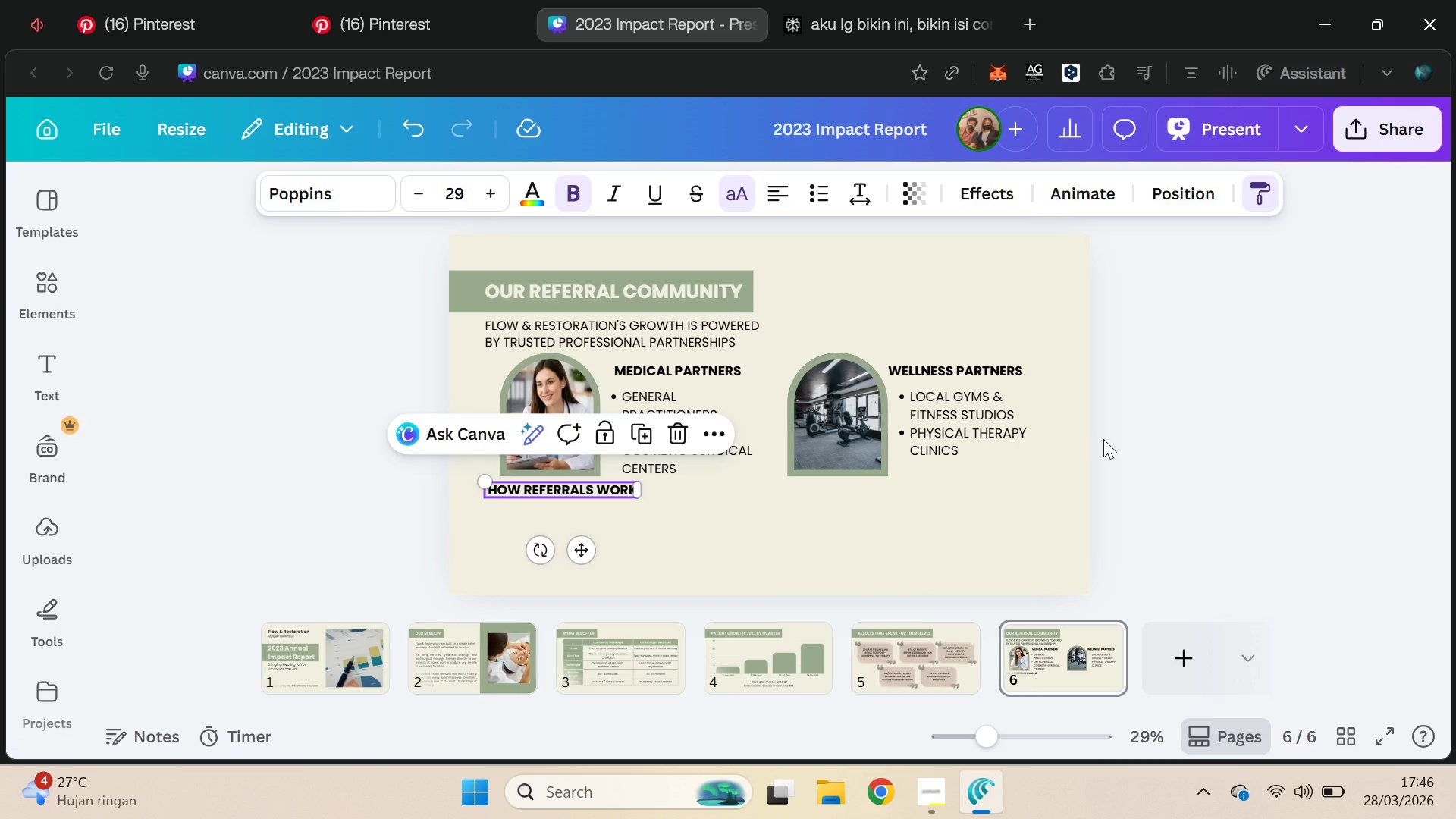 
hold_key(key=ShiftLeft, duration=1.5)
 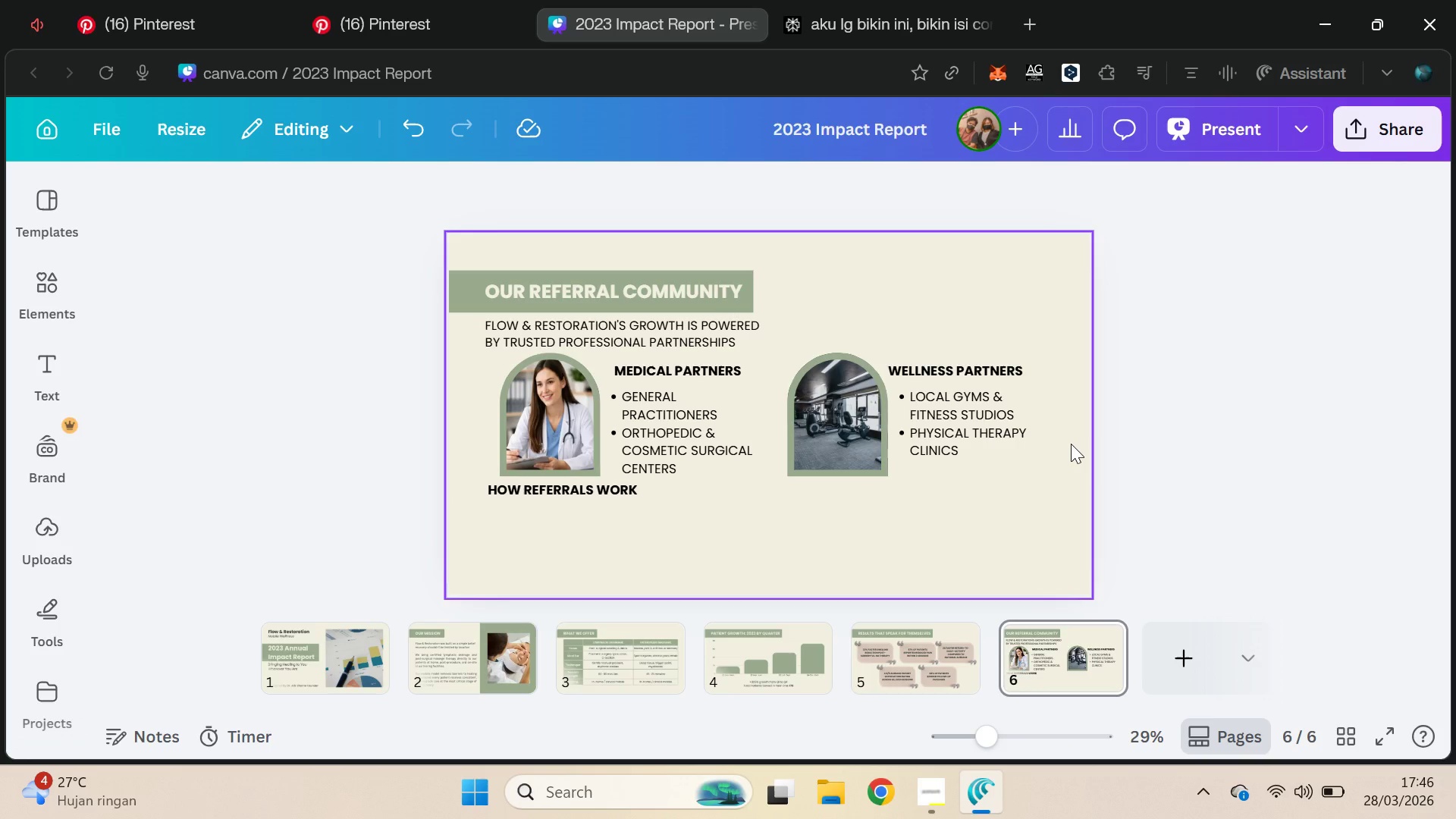 
key(Alt+AltLeft)
 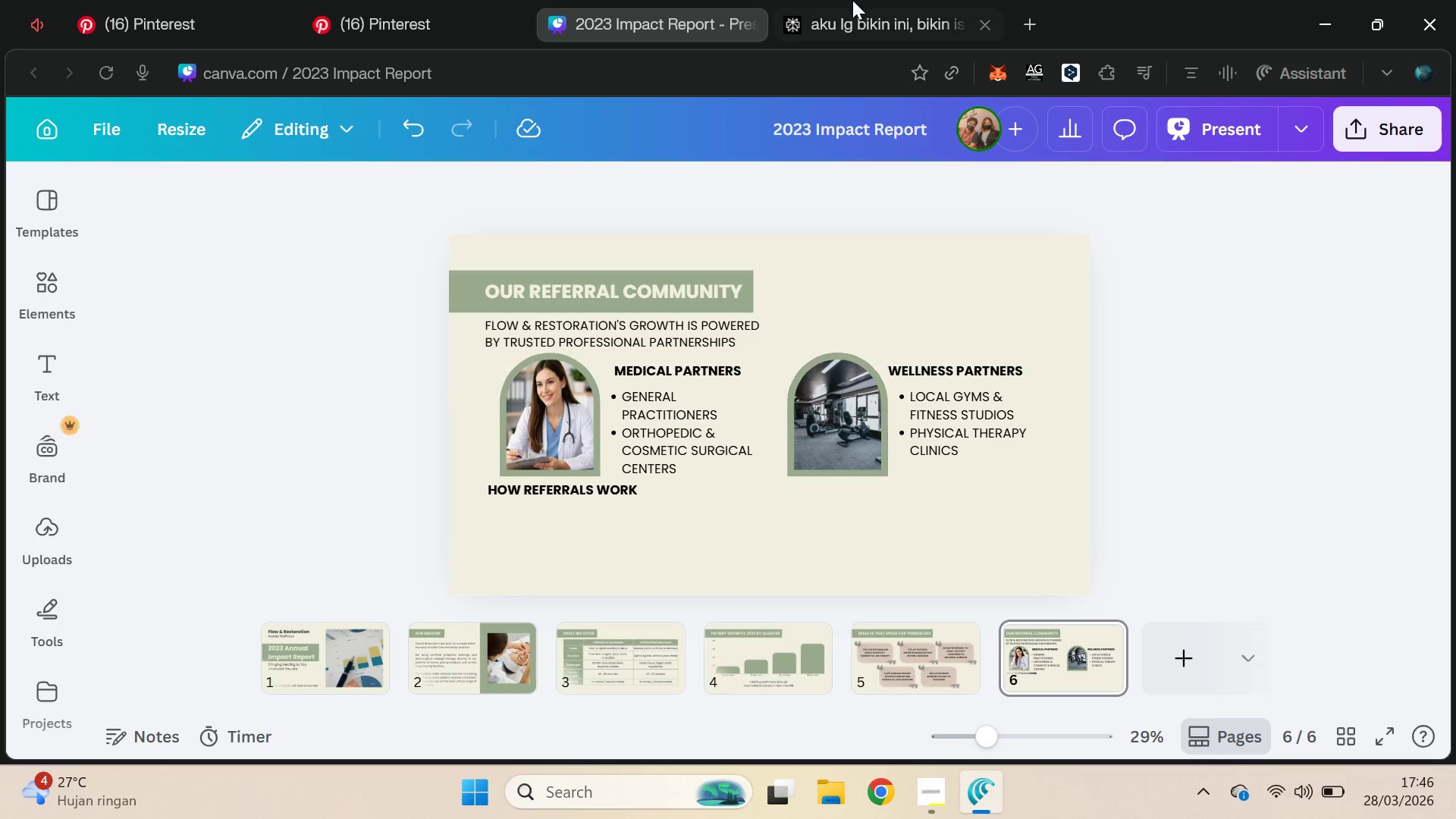 
left_click_drag(start_coordinate=[852, 0], to_coordinate=[852, 4])
 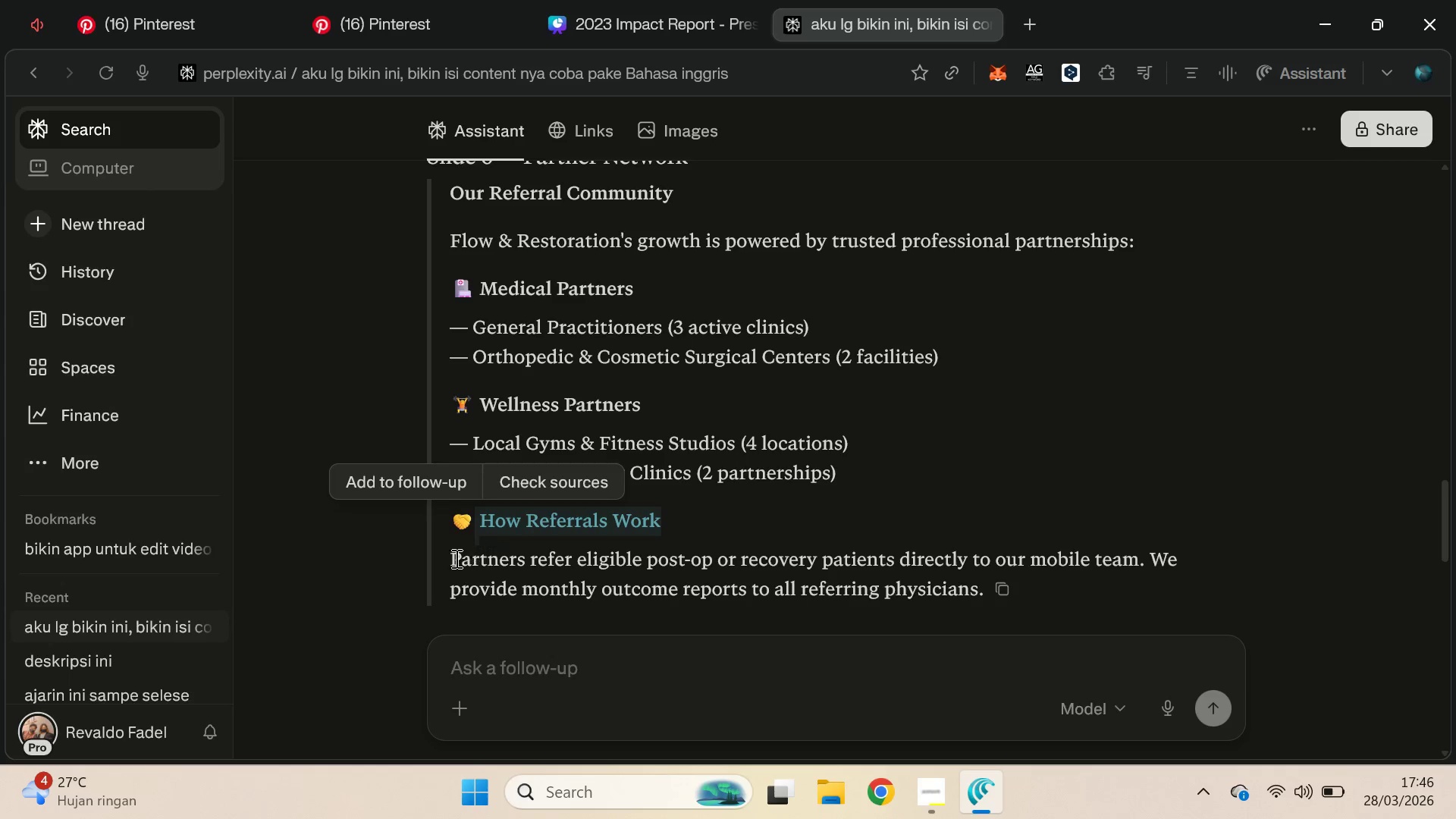 
left_click_drag(start_coordinate=[452, 558], to_coordinate=[983, 583])
 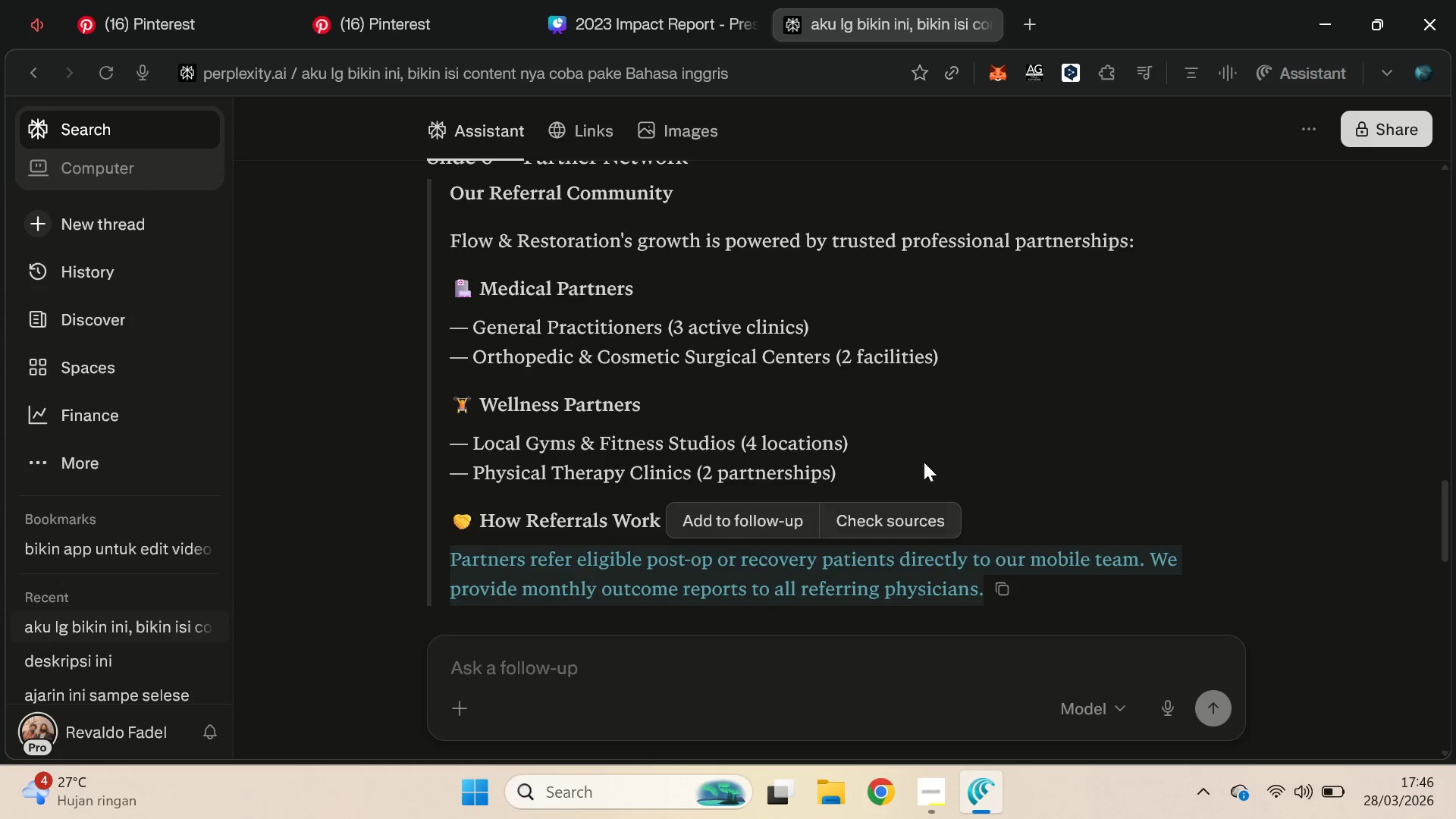 
key(Control+ControlLeft)
 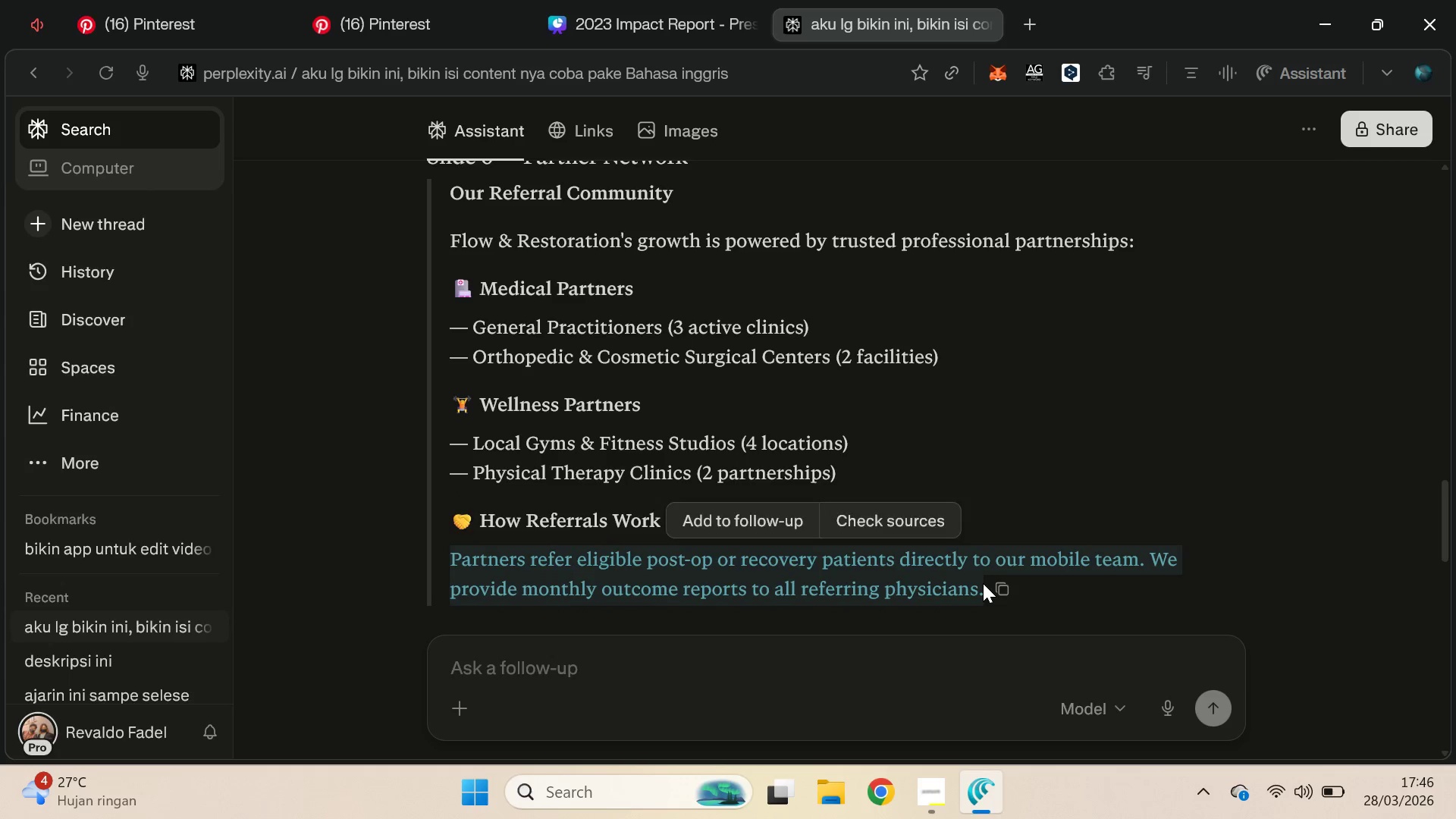 
key(Control+C)
 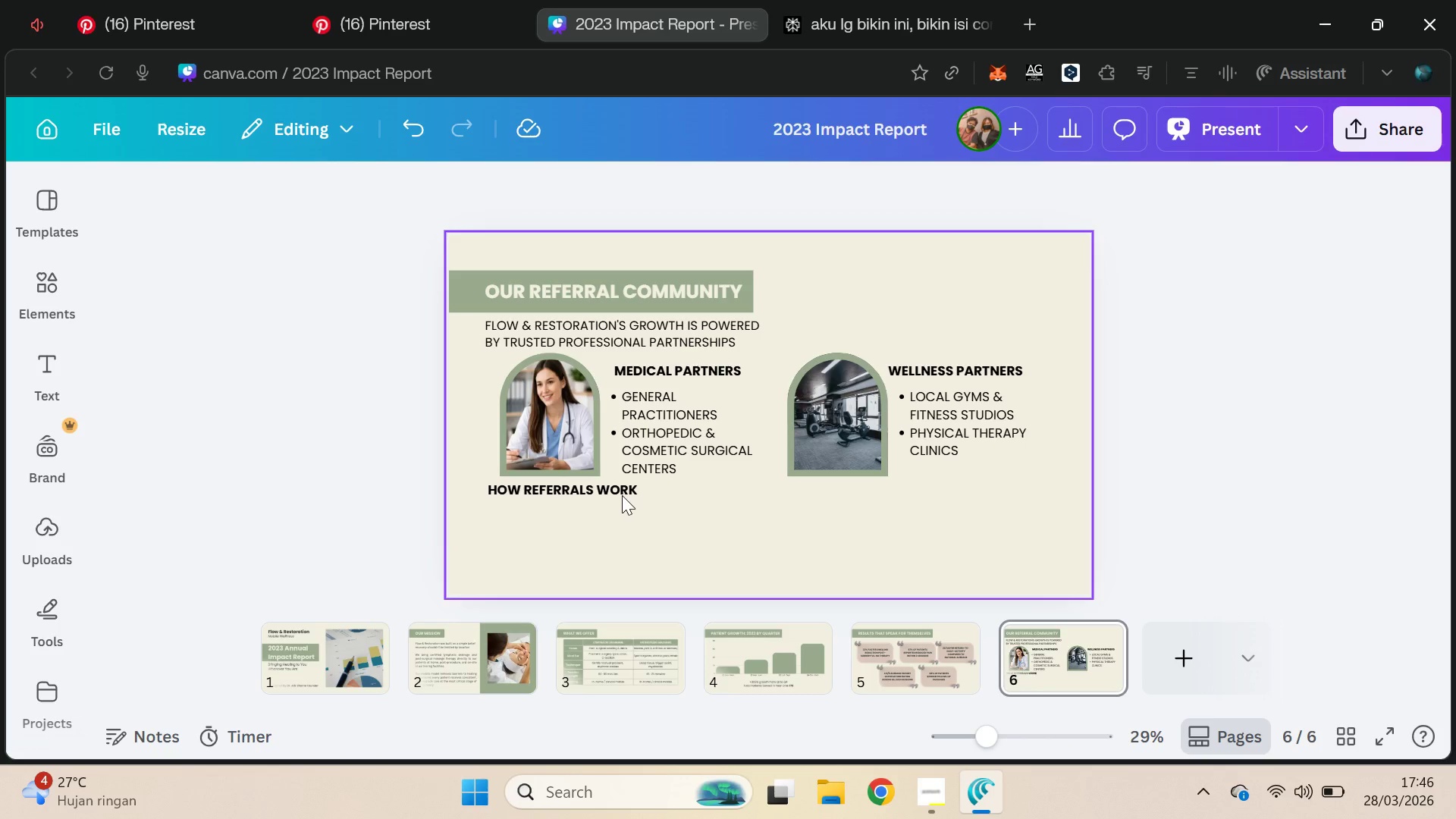 
key(Control+ControlLeft)
 